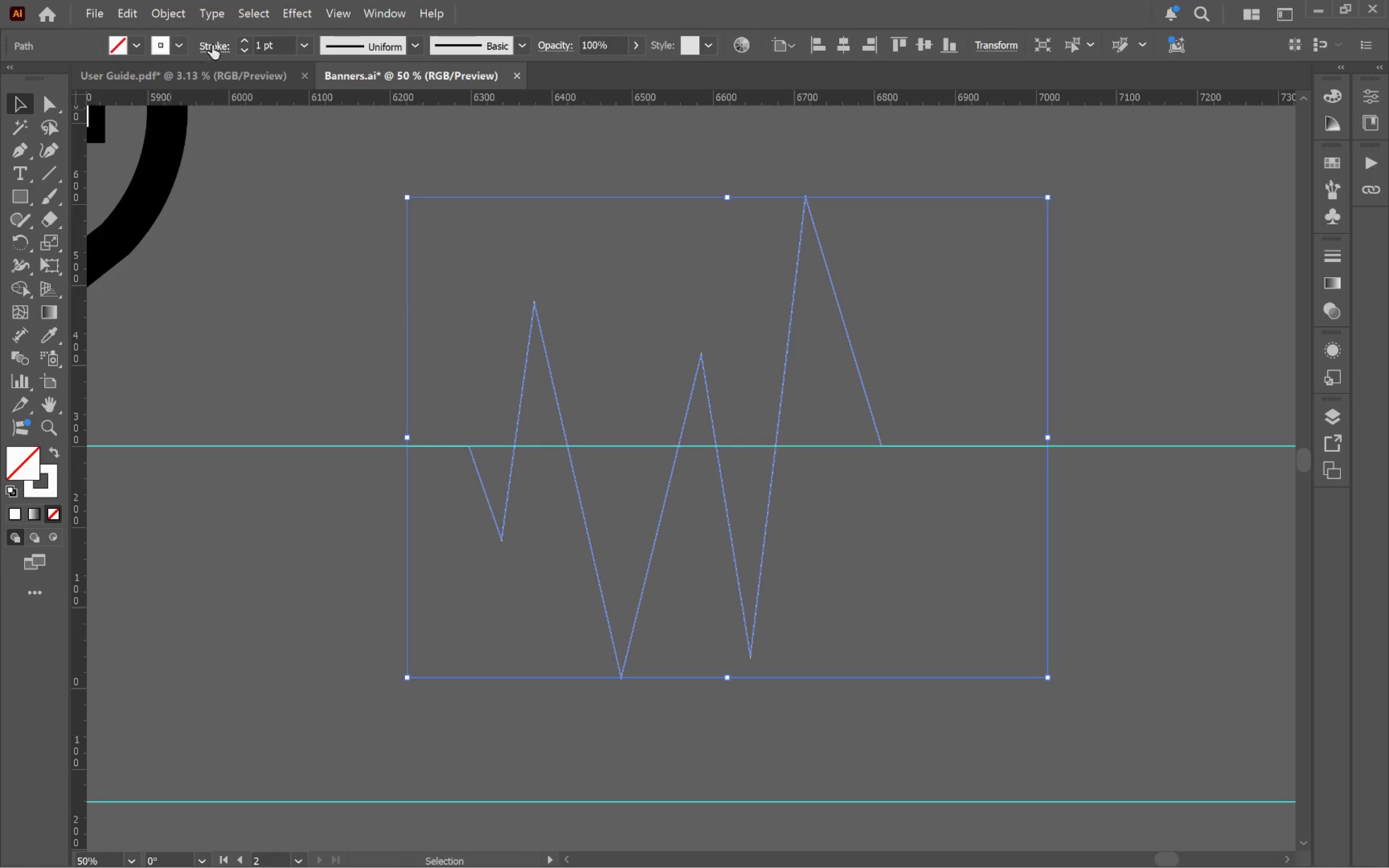 
hold_key(key=ShiftLeft, duration=0.89)
left_click([245, 41])
 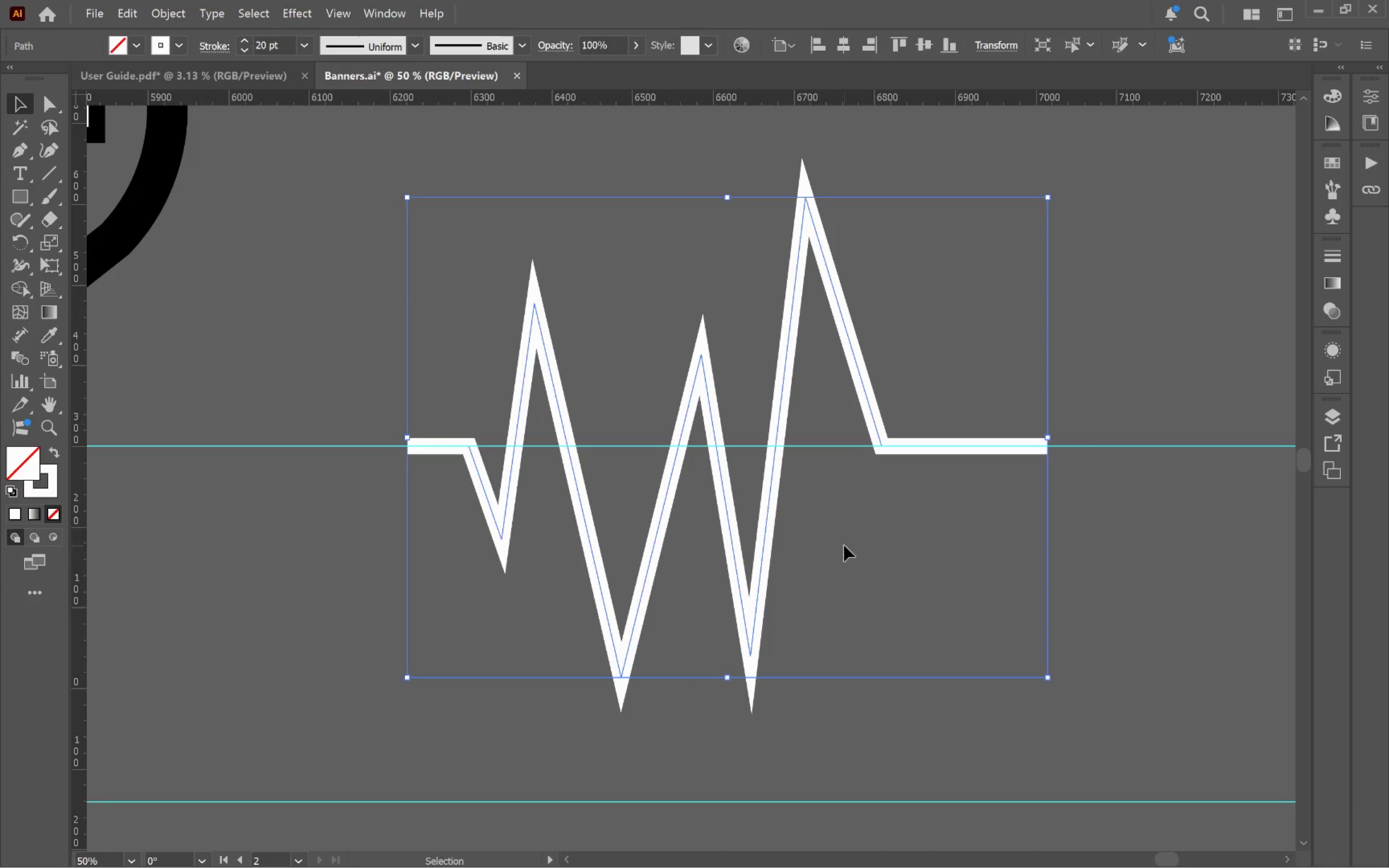 
left_click([245, 41])
 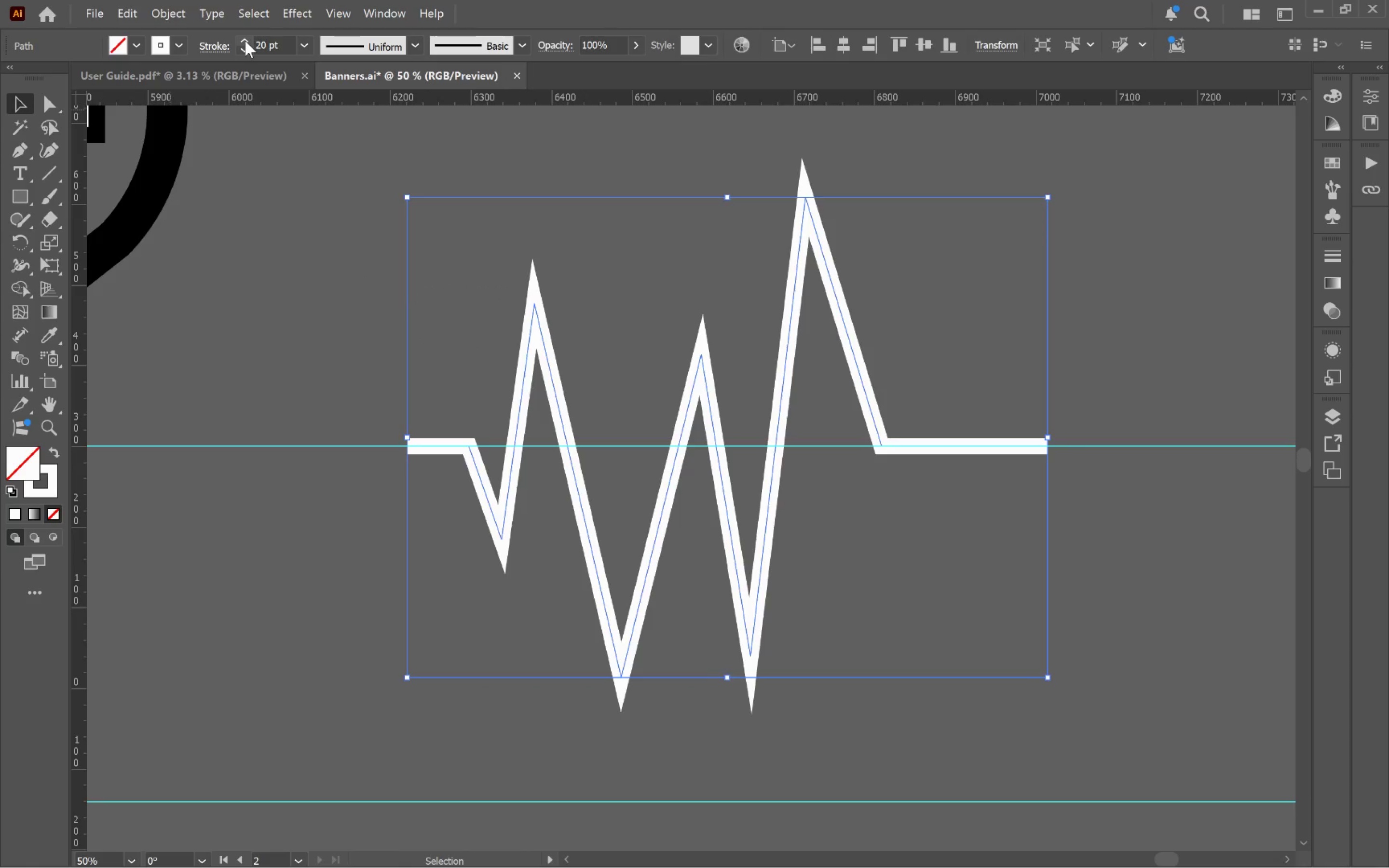 
left_click([893, 579])
 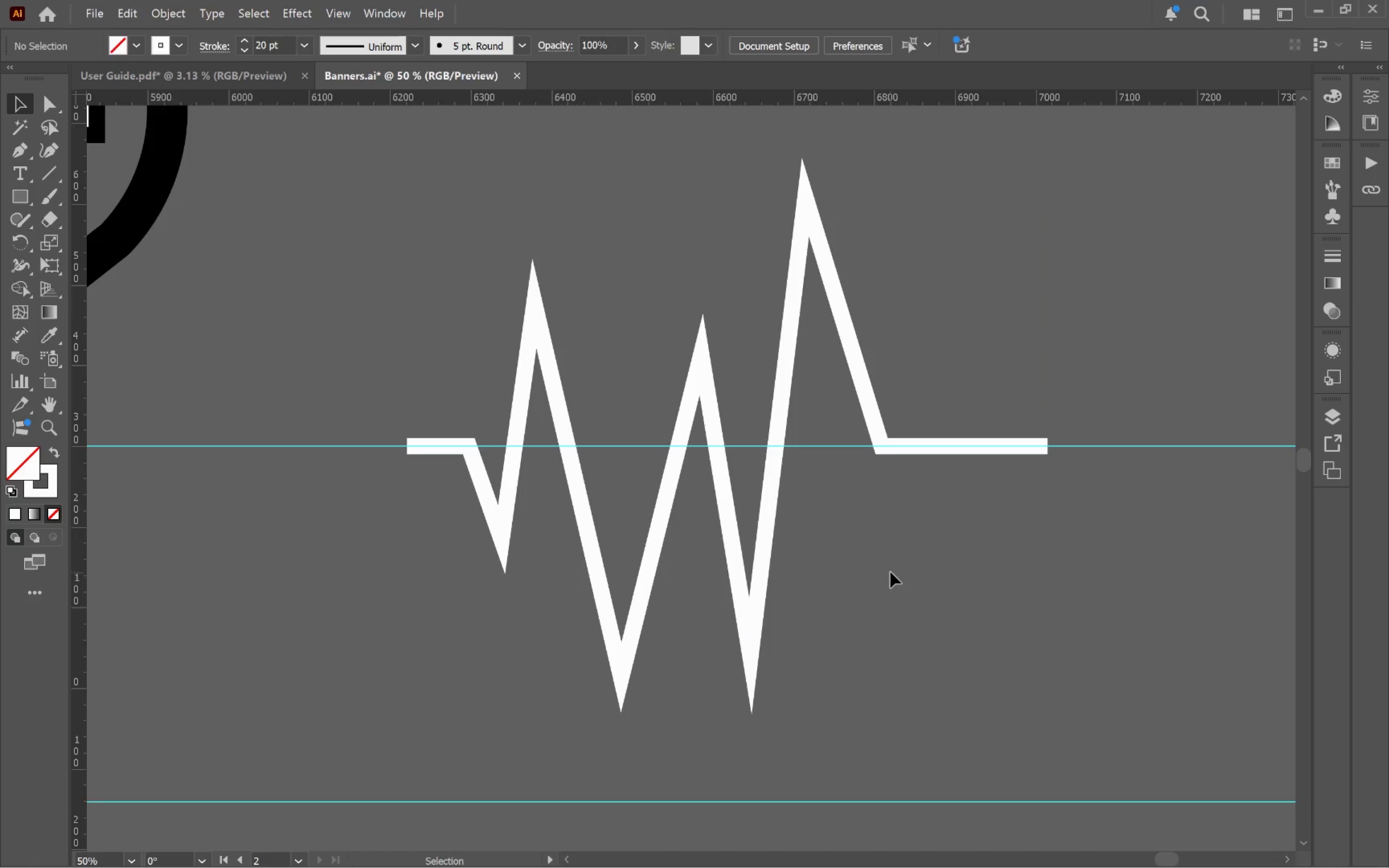 
hold_key(key=AltLeft, duration=0.54)
 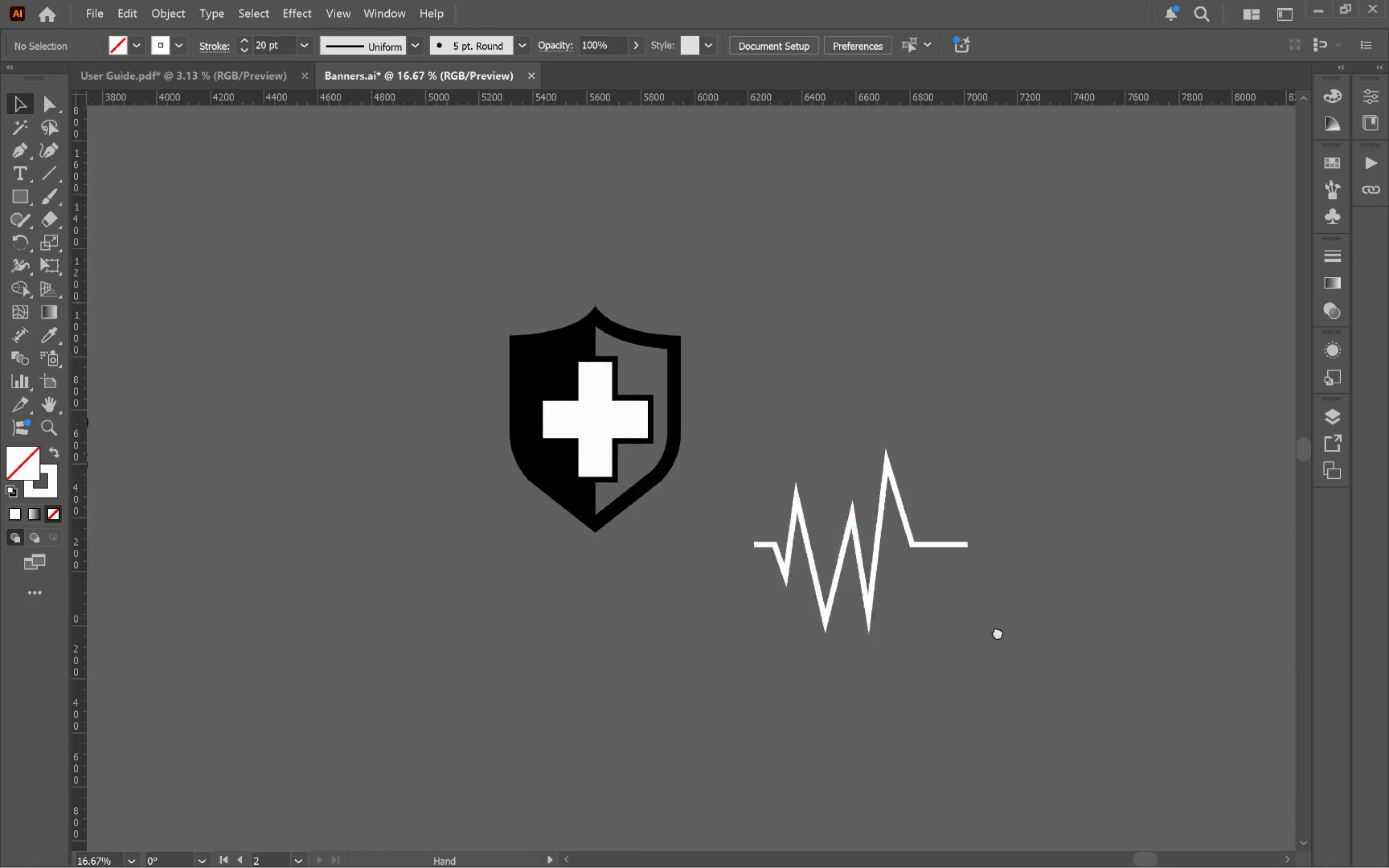 
hold_key(key=Space, duration=0.85)
 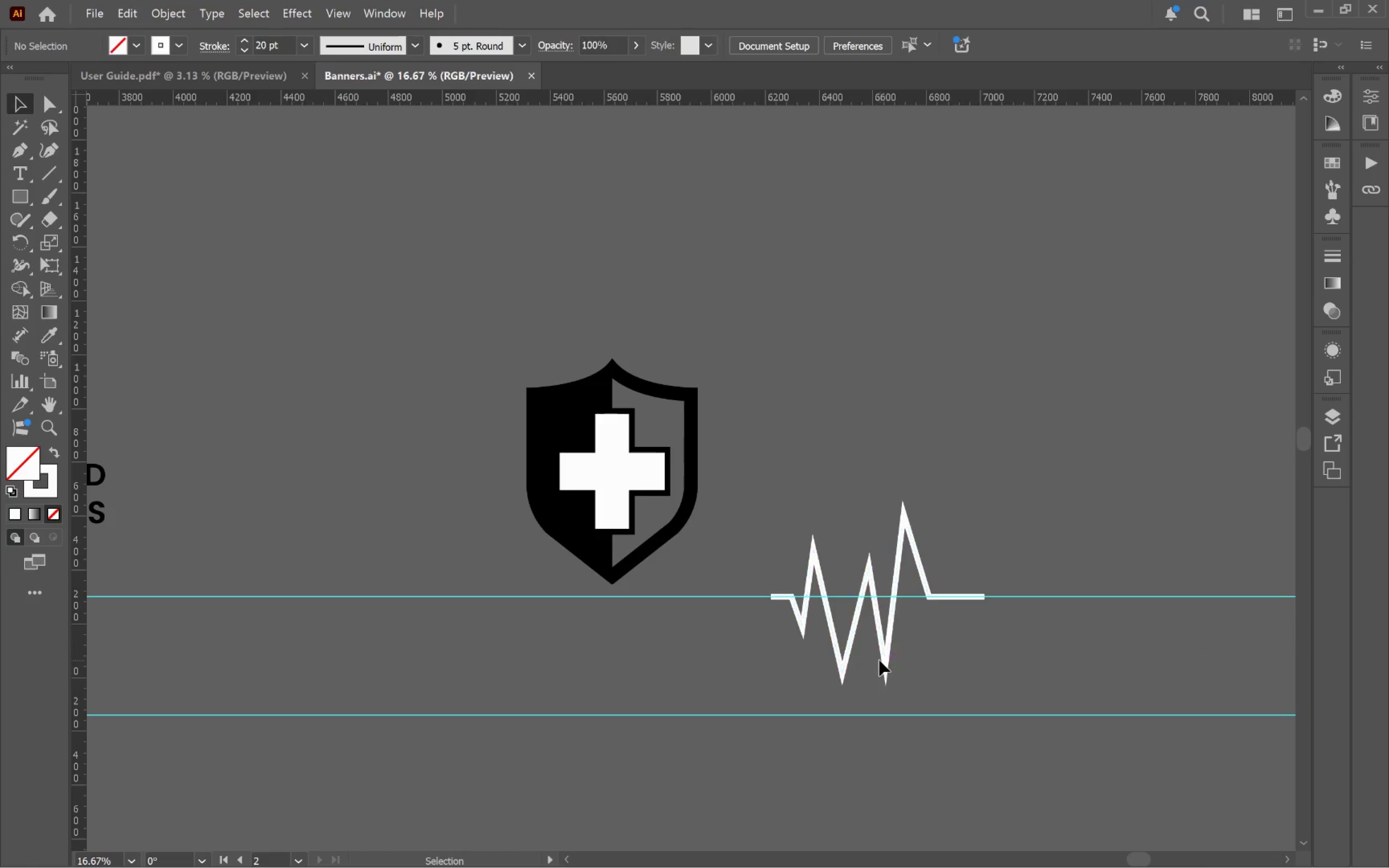 
scroll: coordinate [891, 571], scroll_direction: down, amount: 3.0
 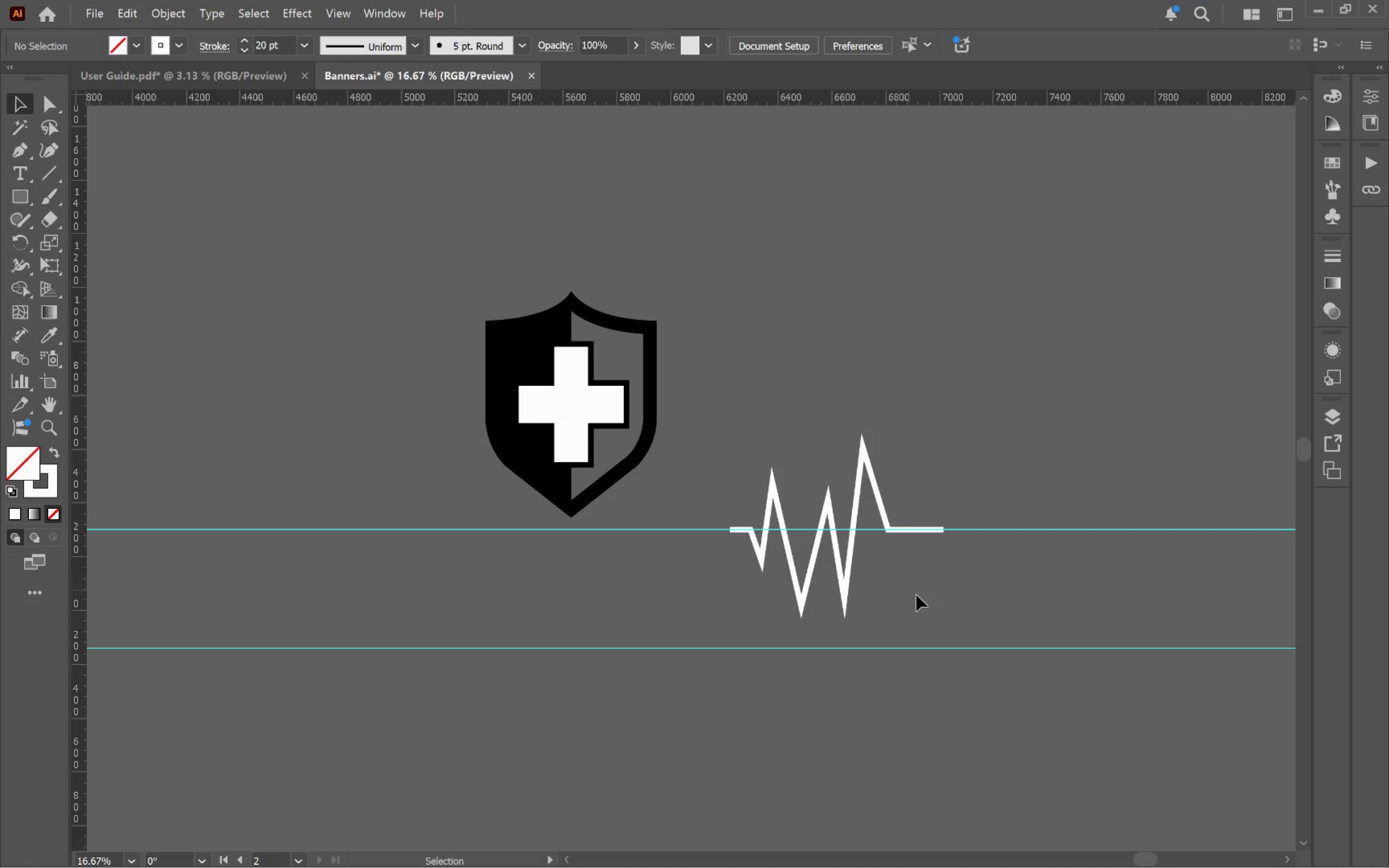 
left_click_drag(start_coordinate=[963, 604], to_coordinate=[1003, 671])
 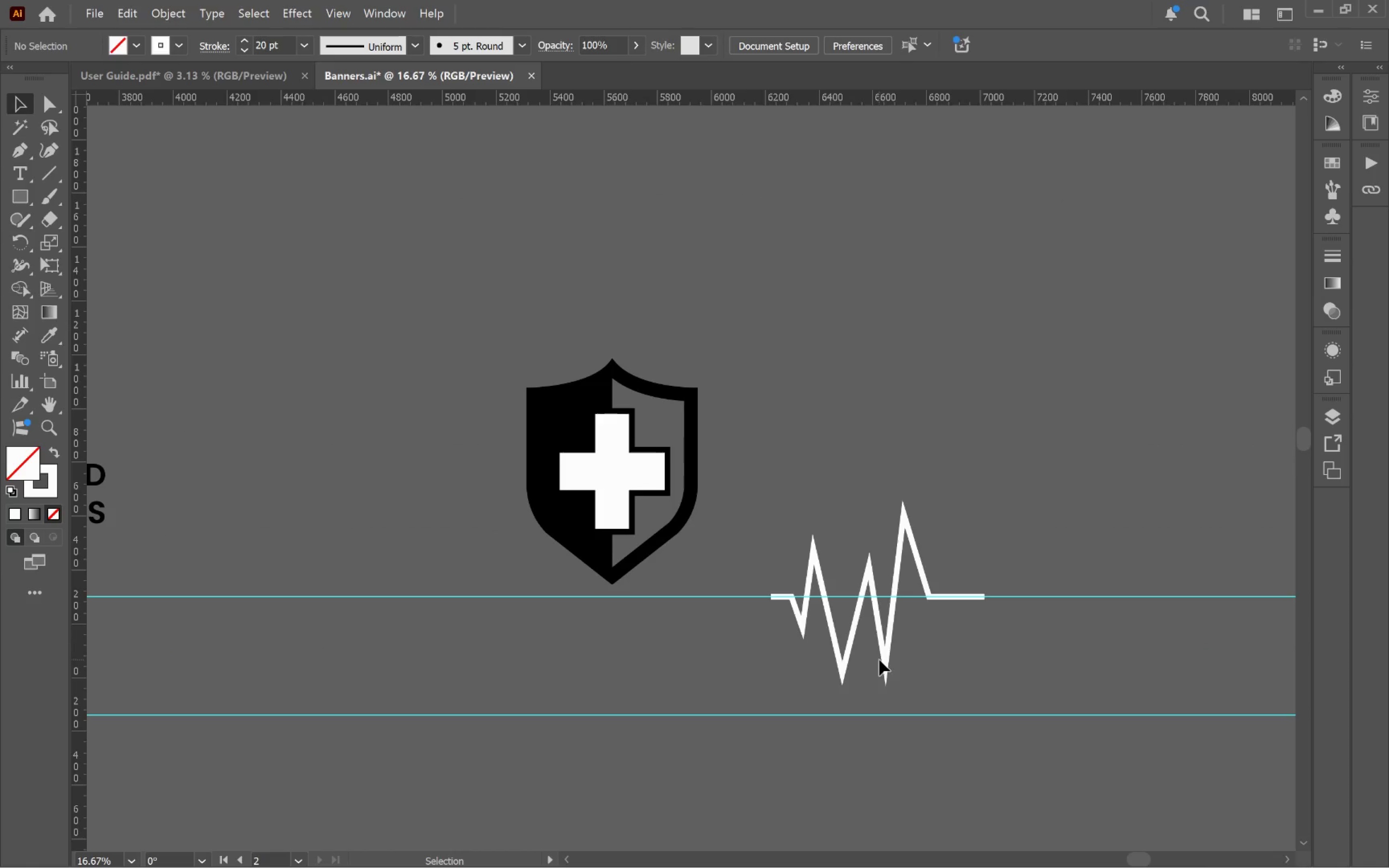 
left_click([884, 659])
 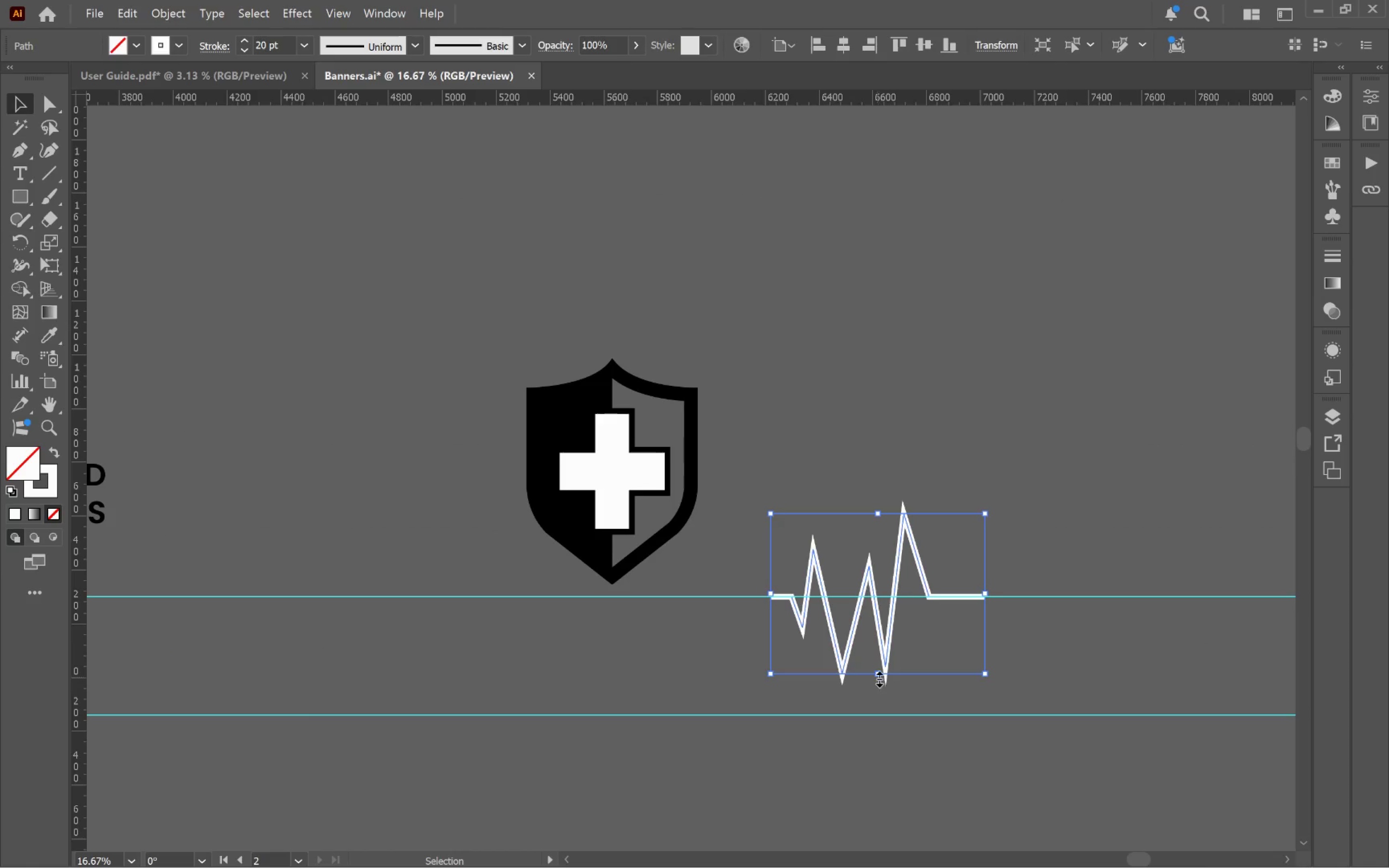 
hold_key(key=AltLeft, duration=2.27)
left_click_drag(start_coordinate=[877, 676], to_coordinate=[878, 641])
 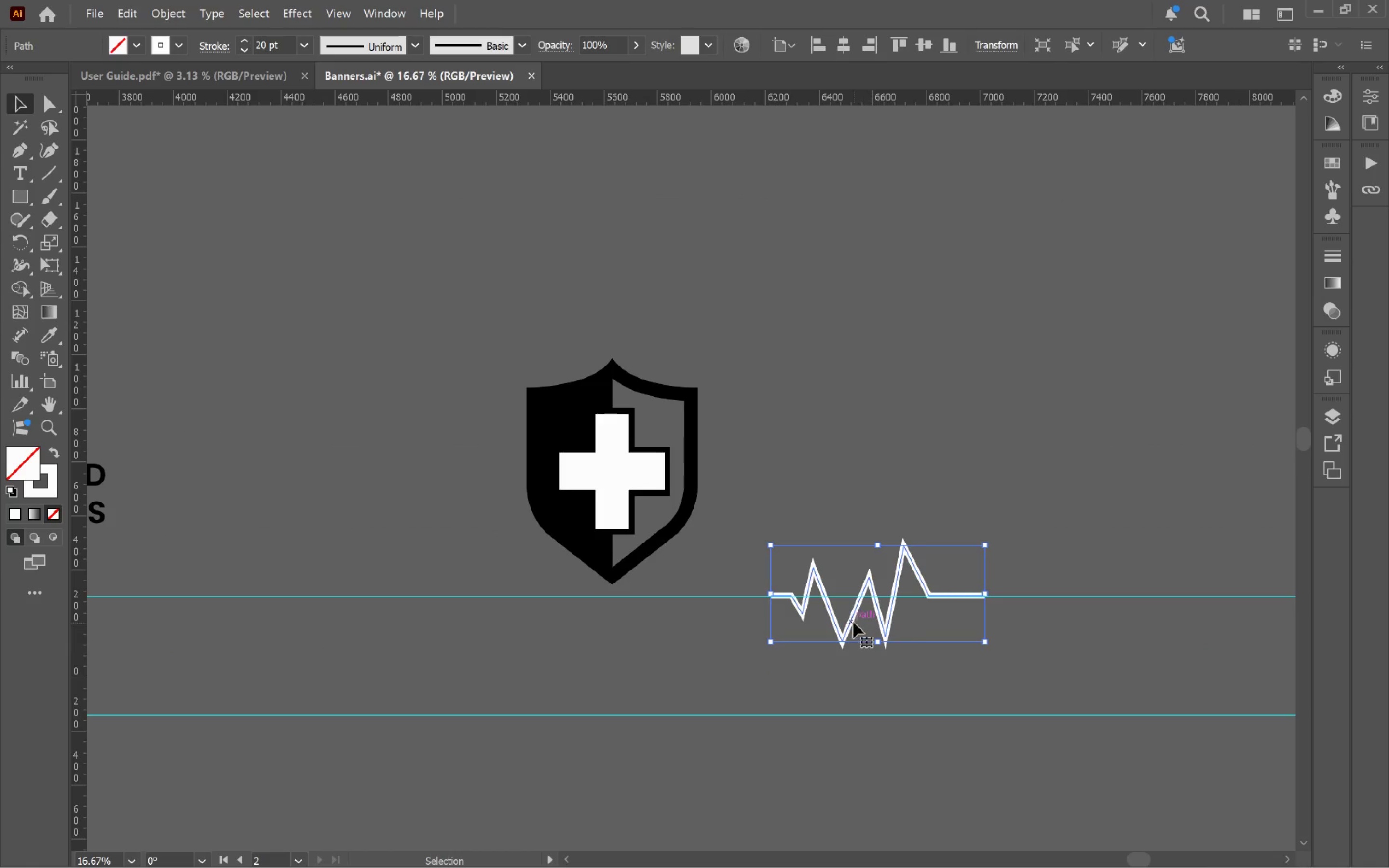 
hold_key(key=AltLeft, duration=0.74)
 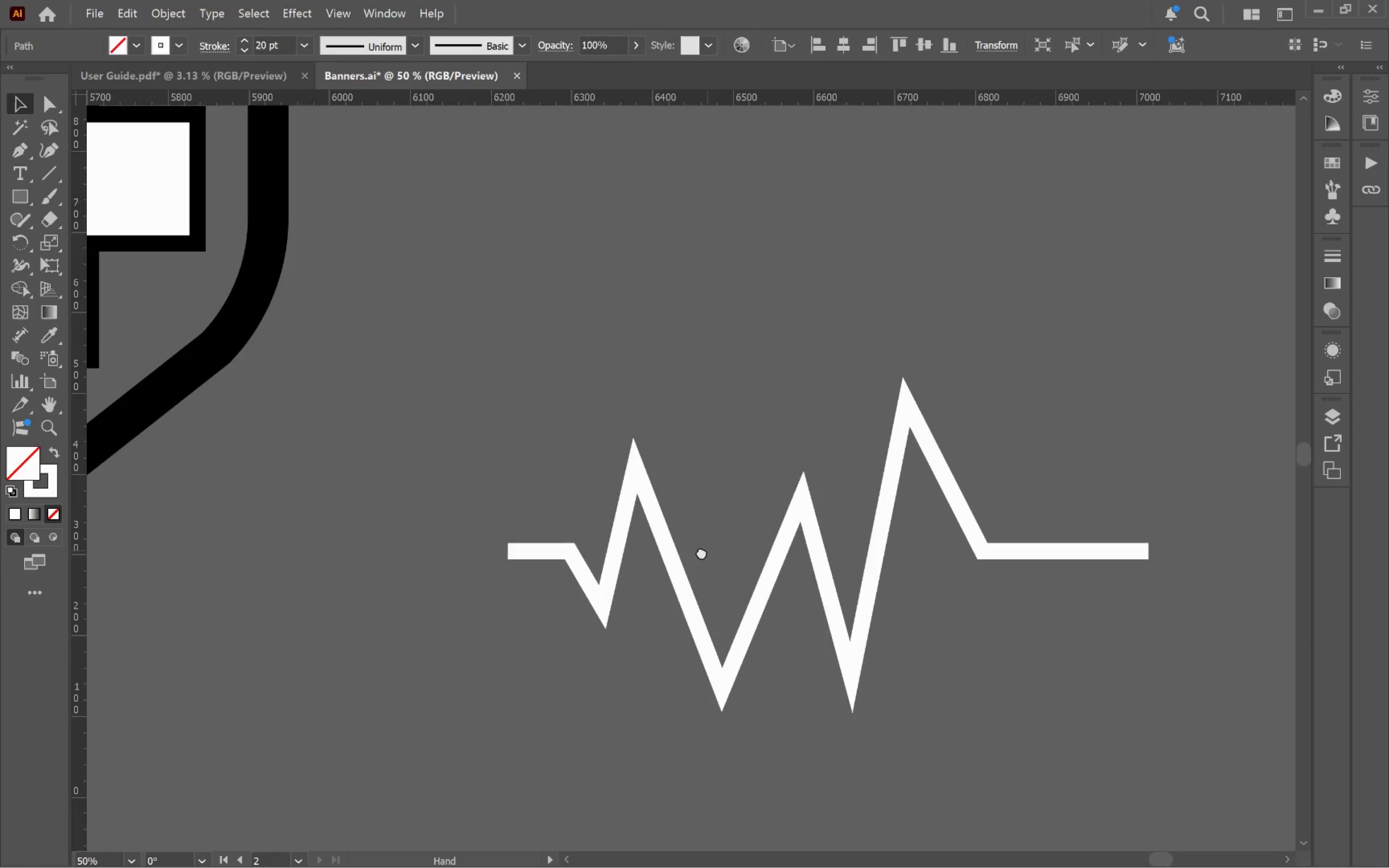 
hold_key(key=Space, duration=0.47)
 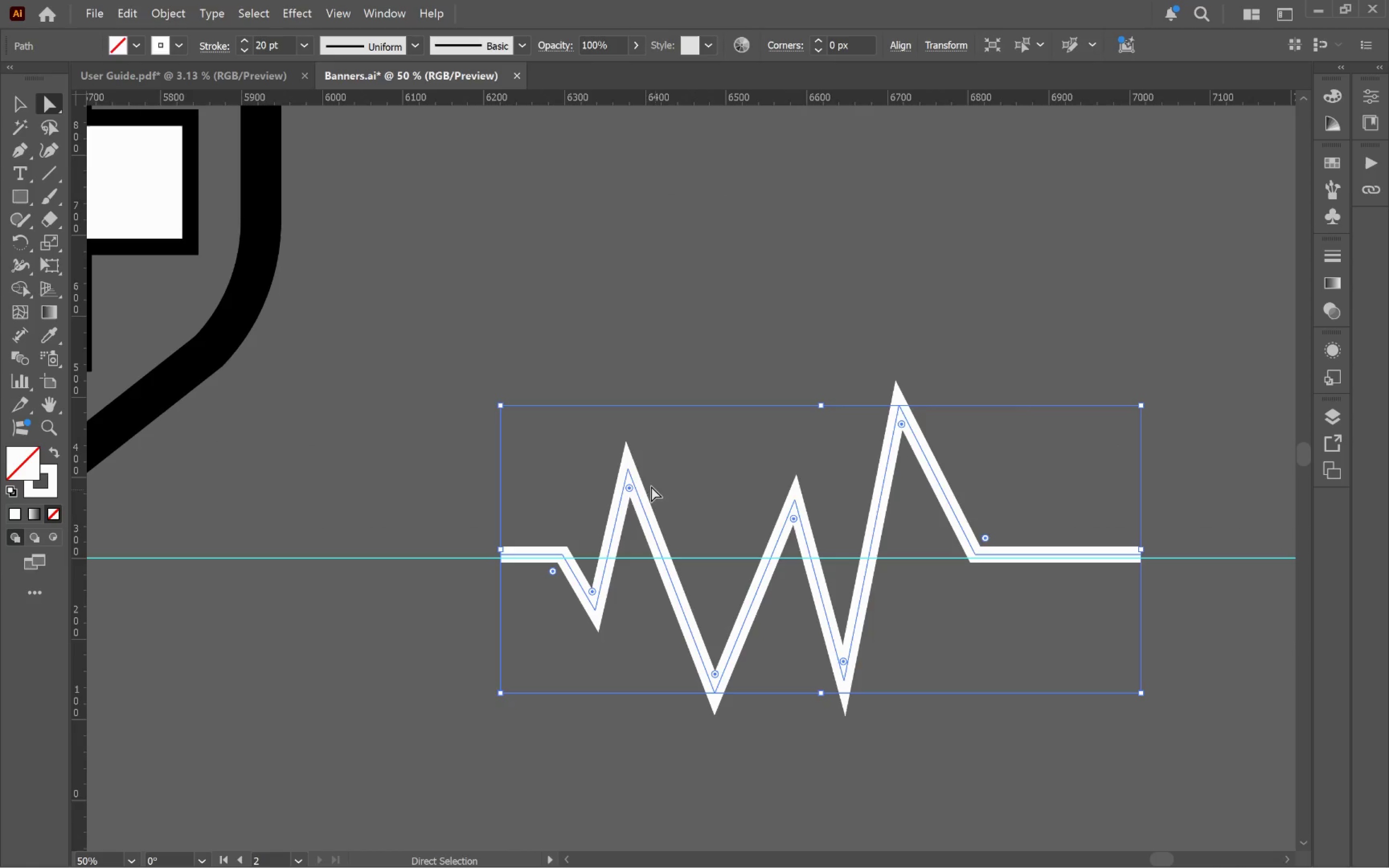 
scroll: coordinate [849, 615], scroll_direction: up, amount: 3.0
 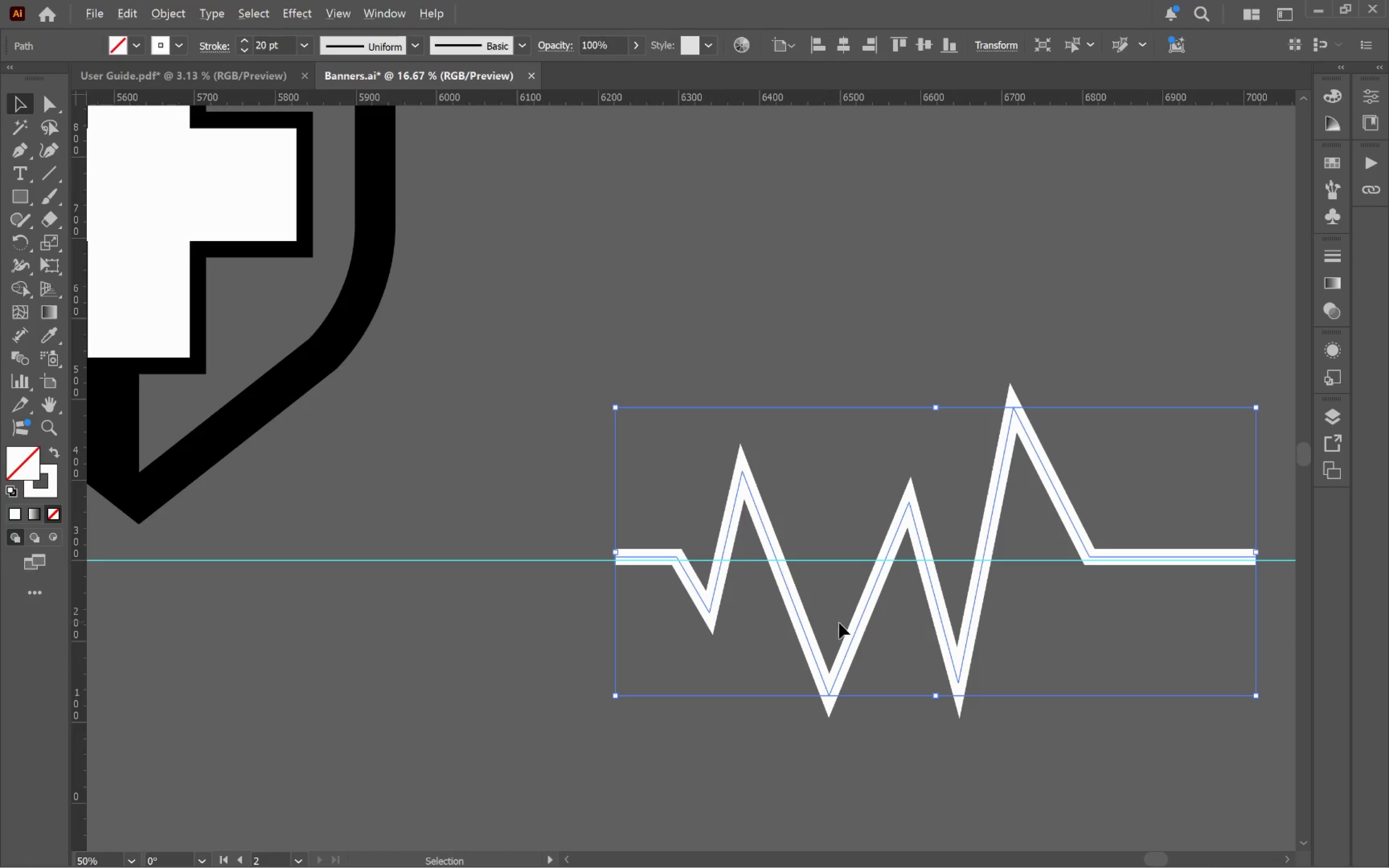 
left_click_drag(start_coordinate=[813, 556], to_coordinate=[698, 554])
 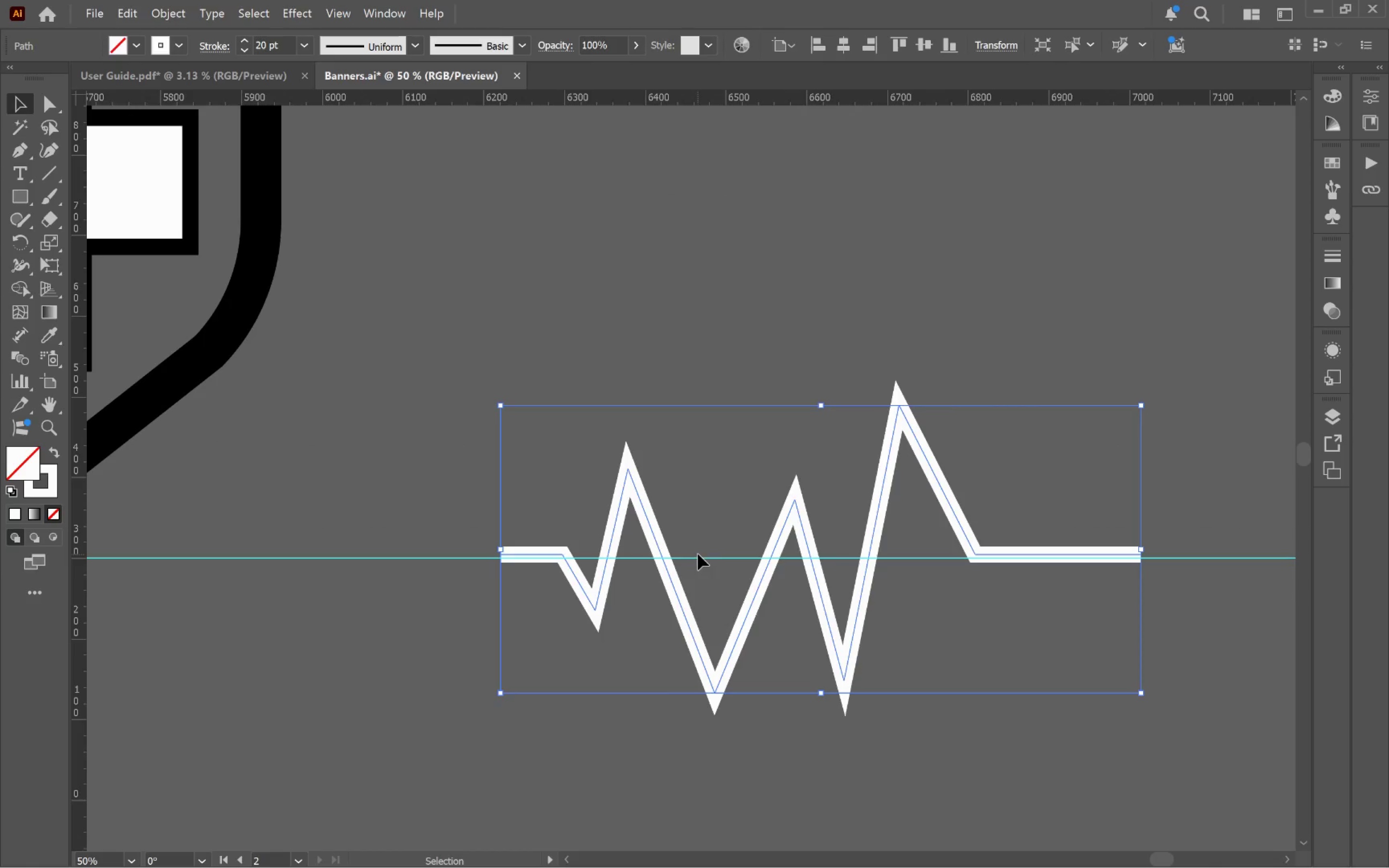 
key(A)
 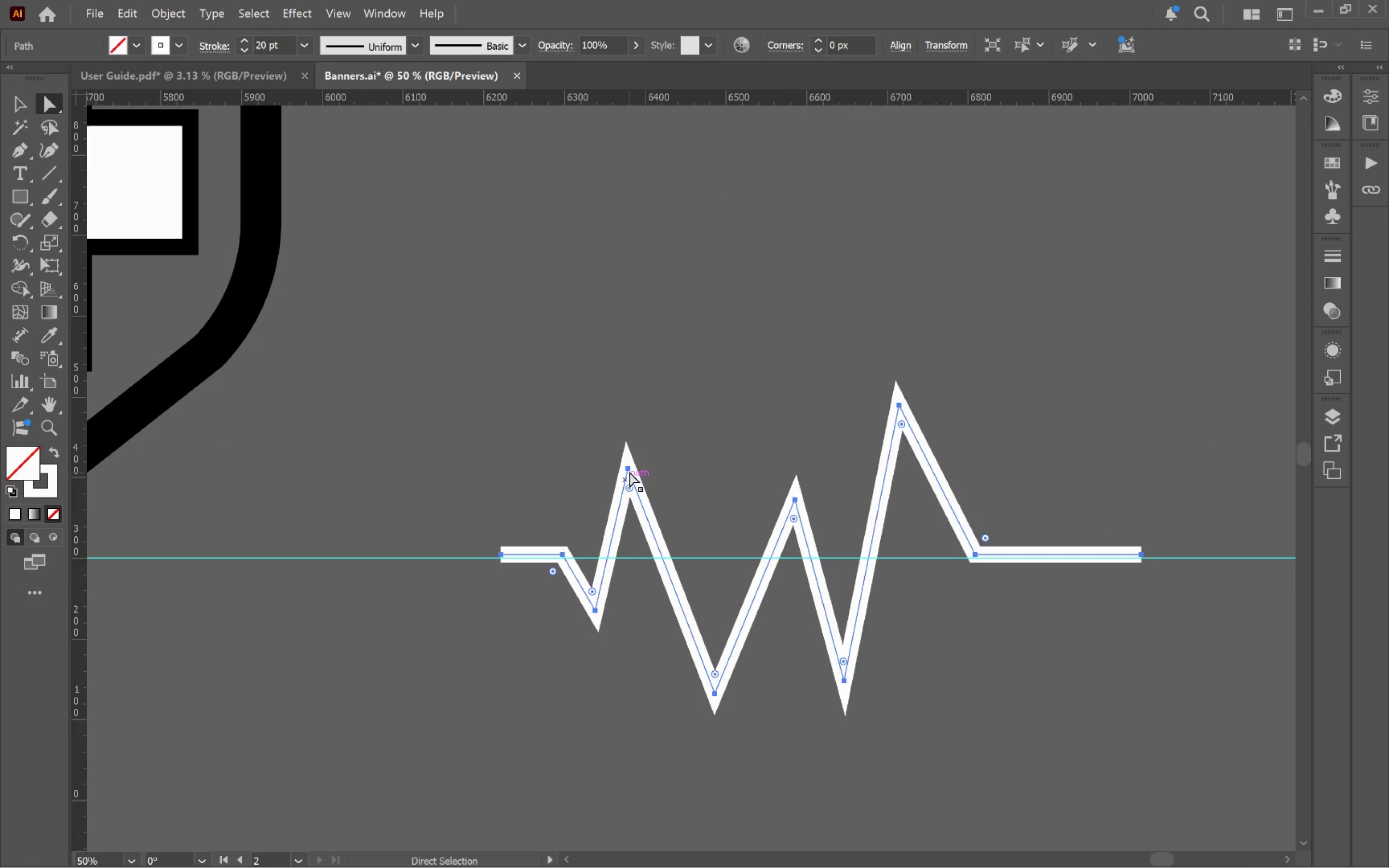 
left_click([629, 470])
 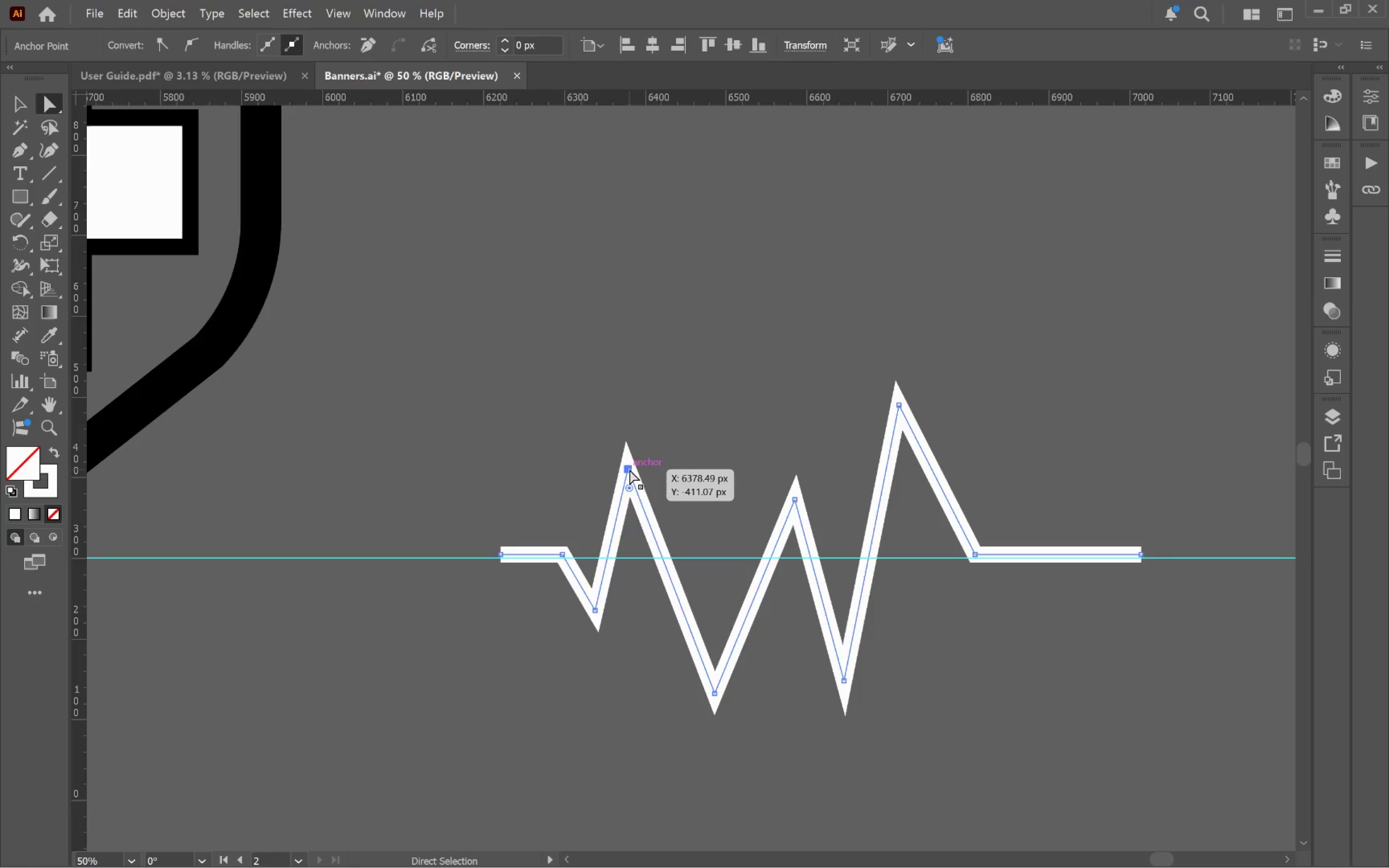 
left_click_drag(start_coordinate=[629, 469], to_coordinate=[648, 467])
 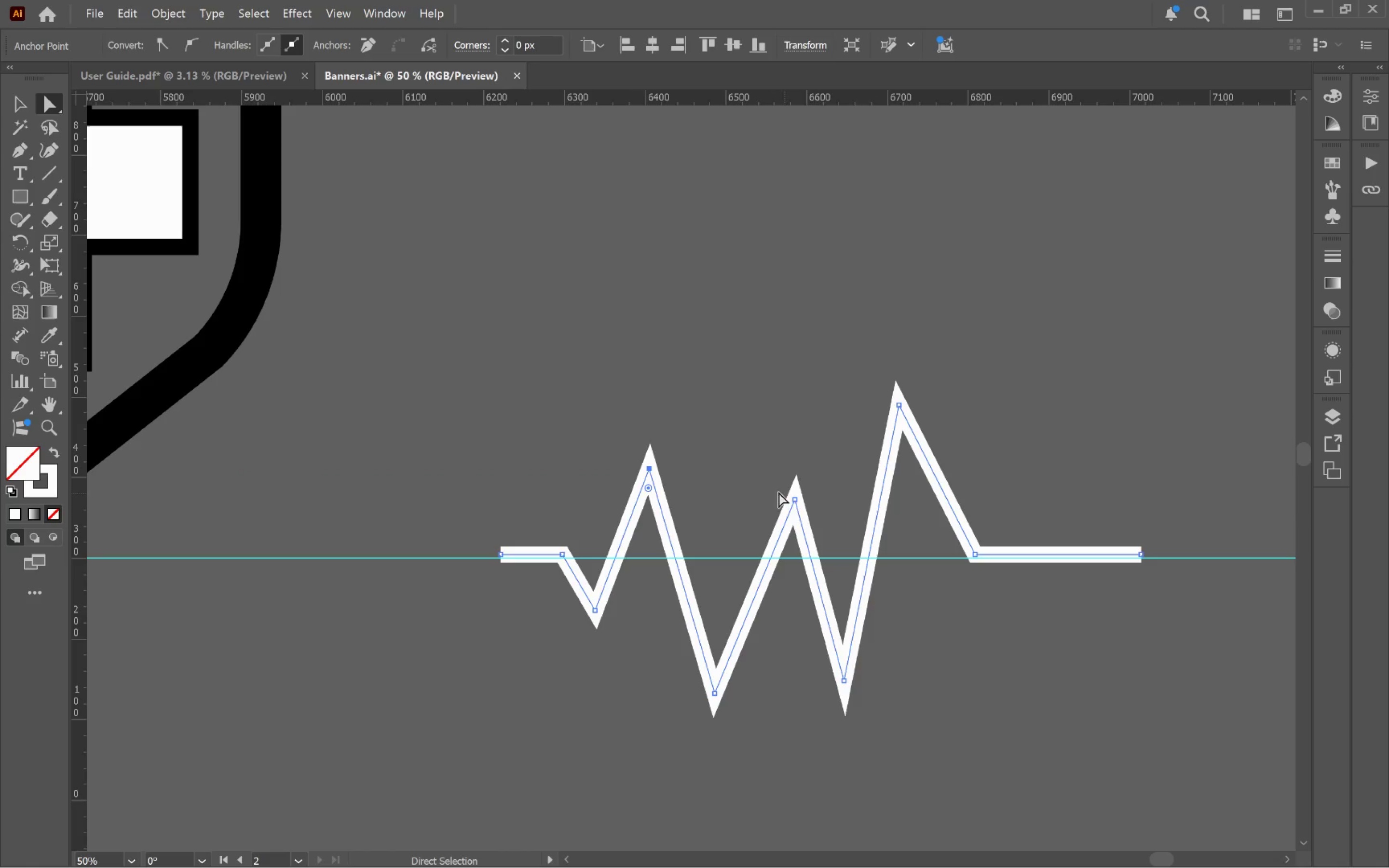 
hold_key(key=ShiftLeft, duration=1.95)
 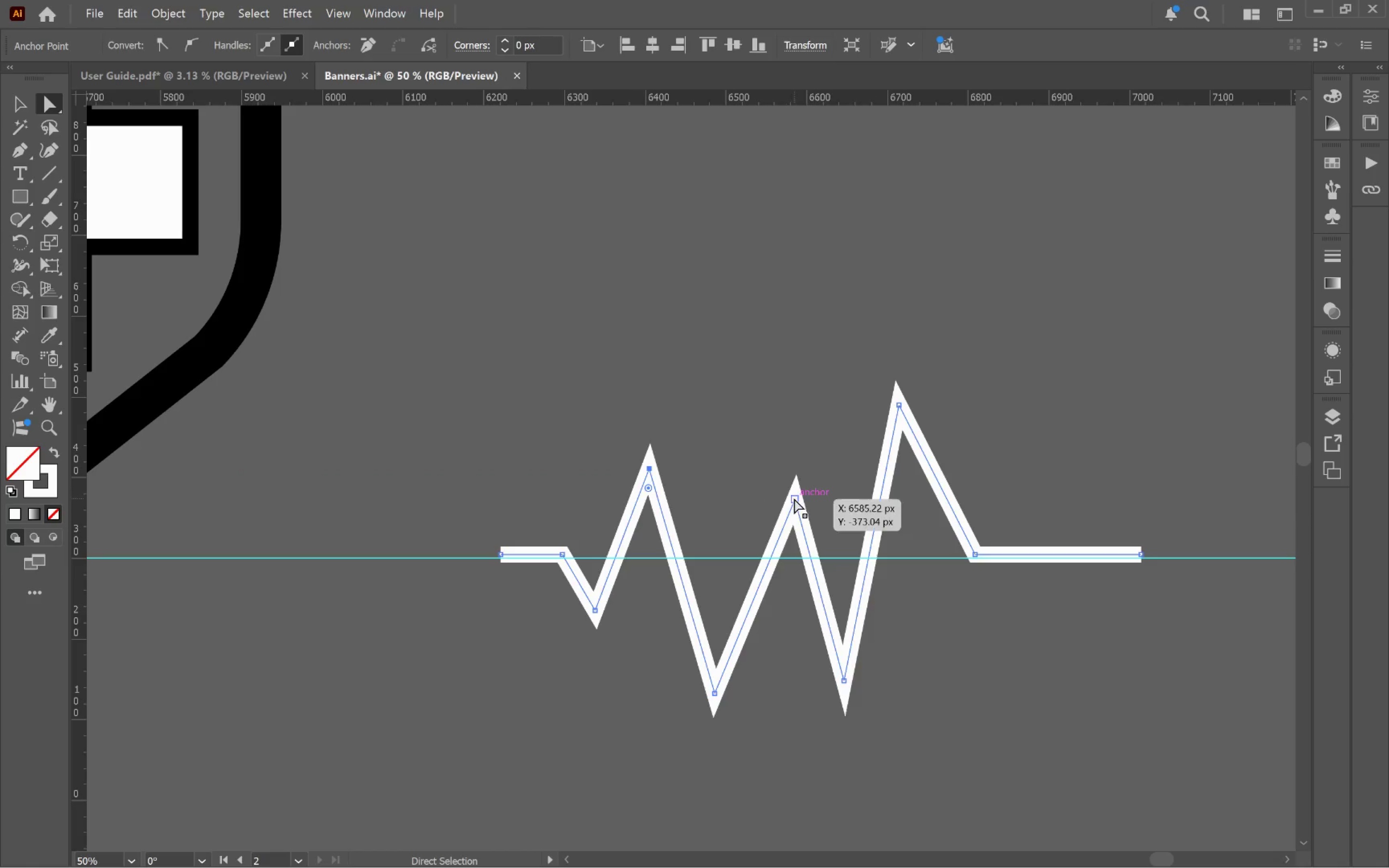 
left_click([794, 498])
 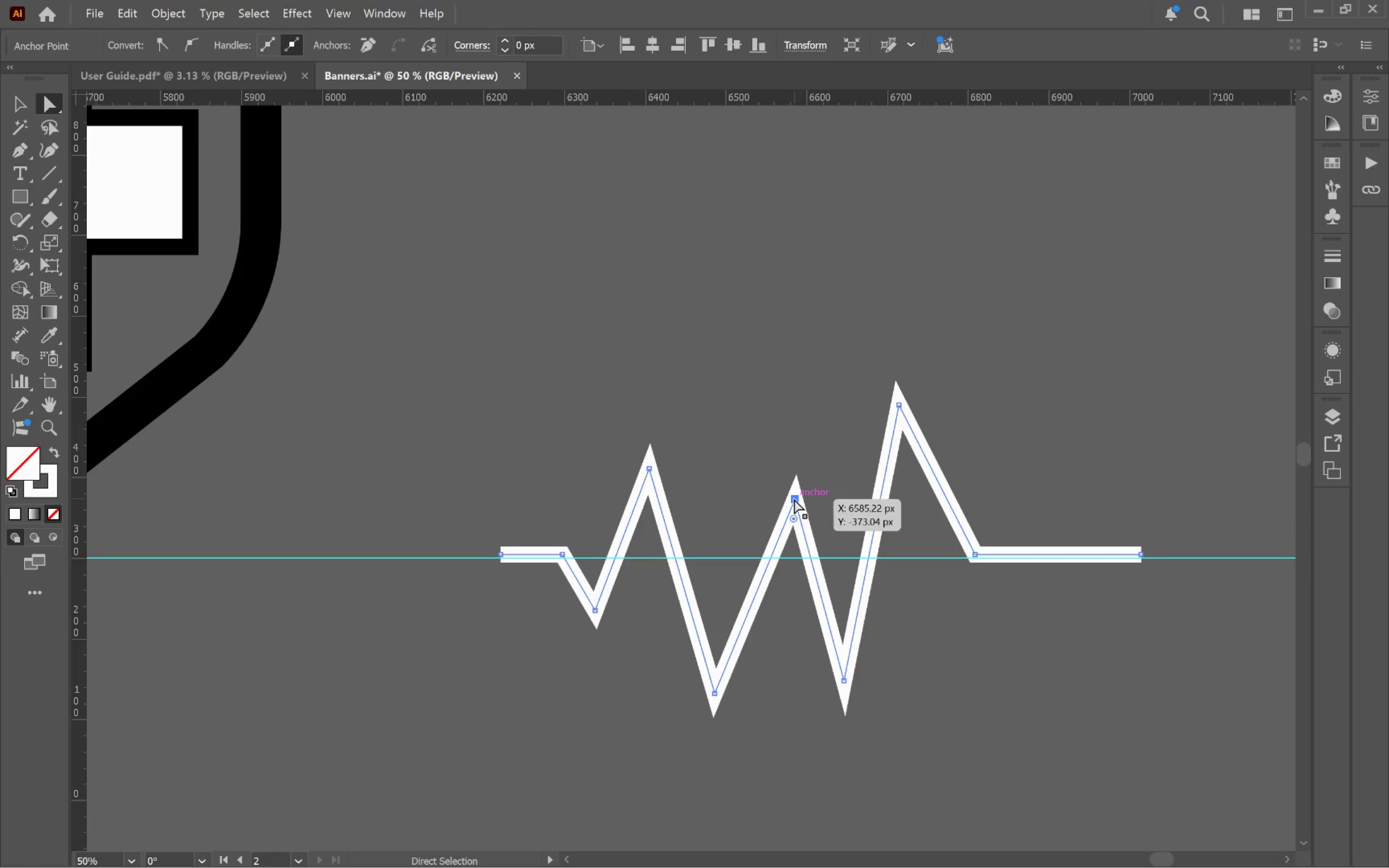 
left_click_drag(start_coordinate=[794, 499], to_coordinate=[773, 497])
 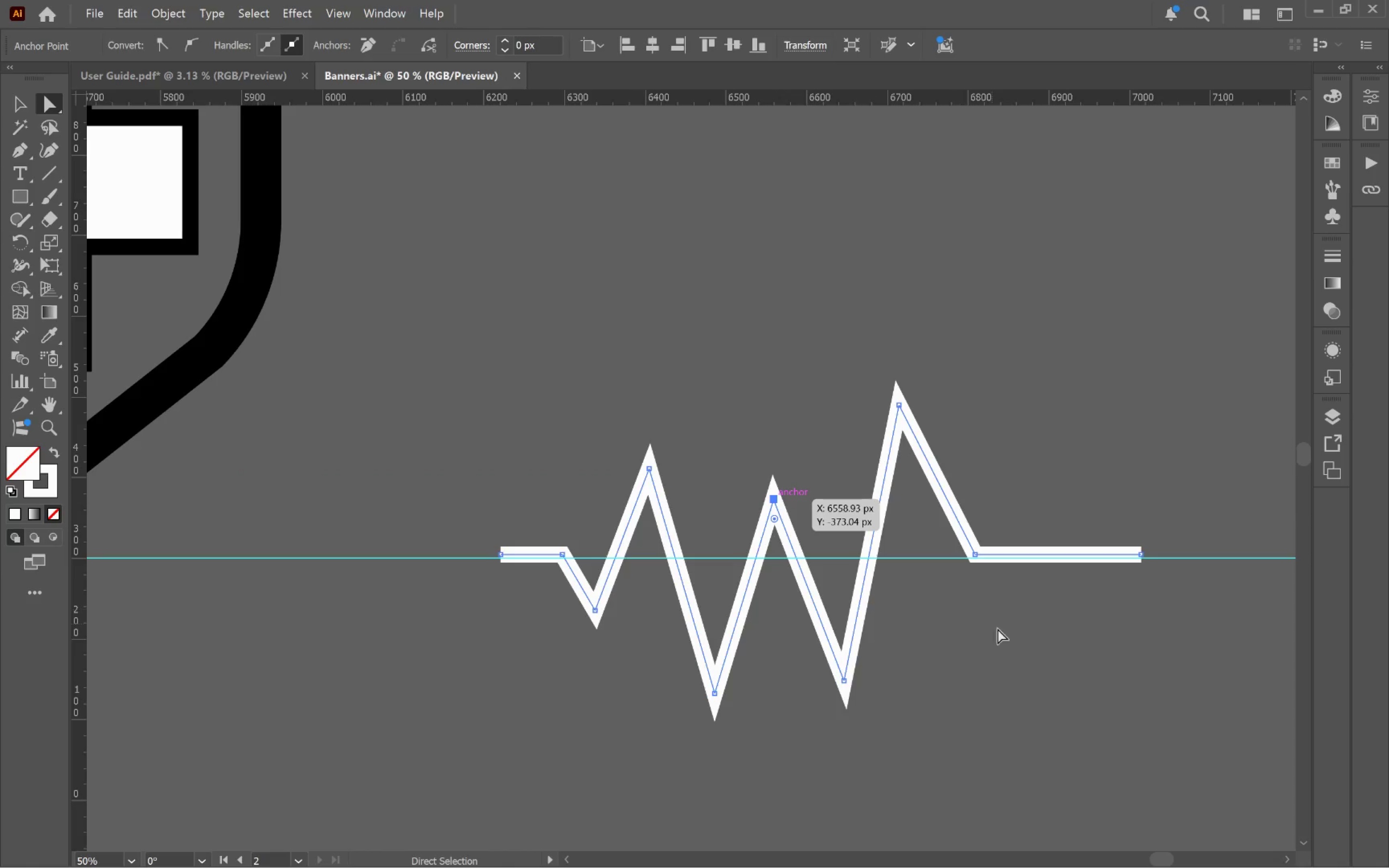 
hold_key(key=ShiftLeft, duration=1.62)
 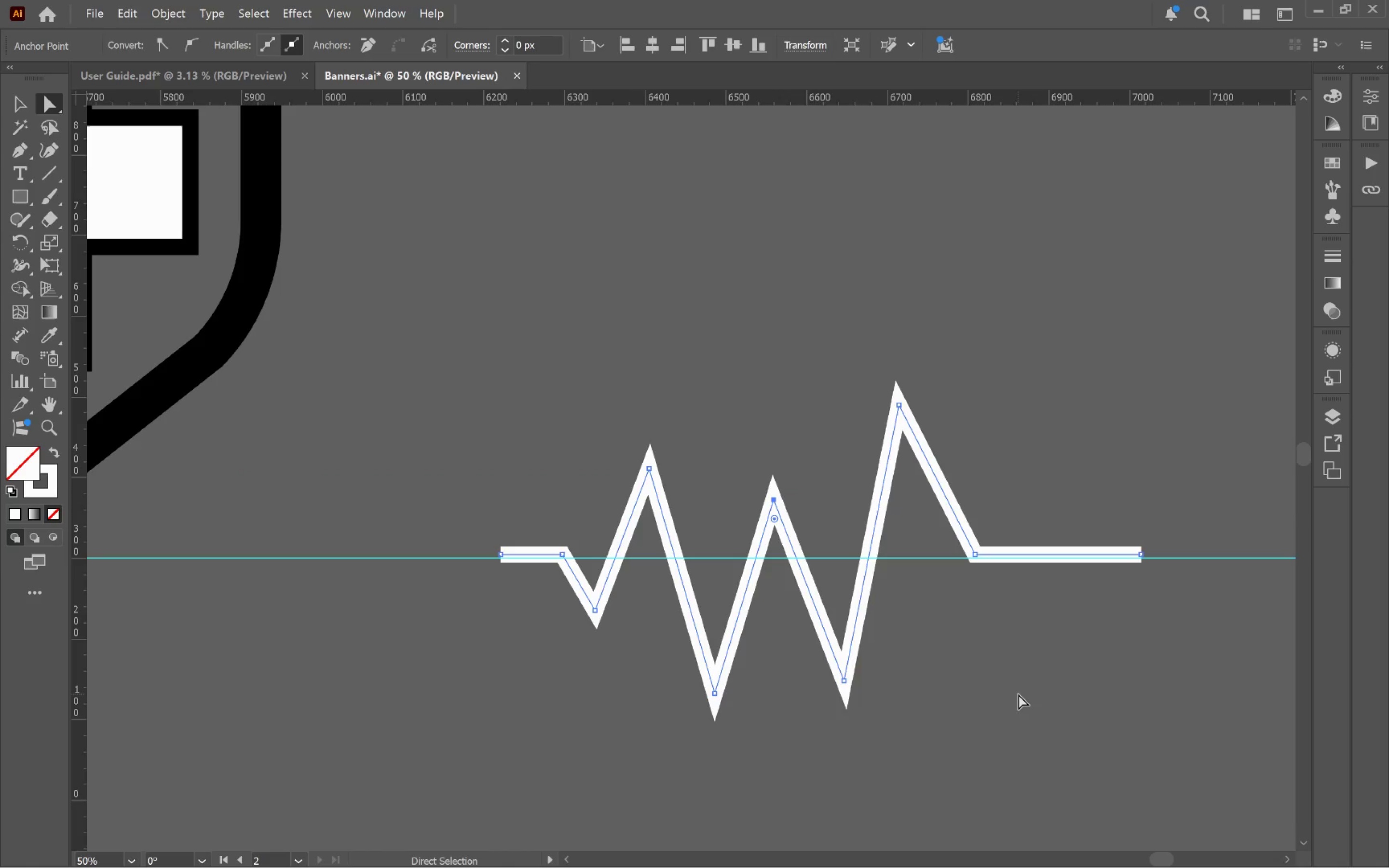 
key(Alt+AltLeft)
 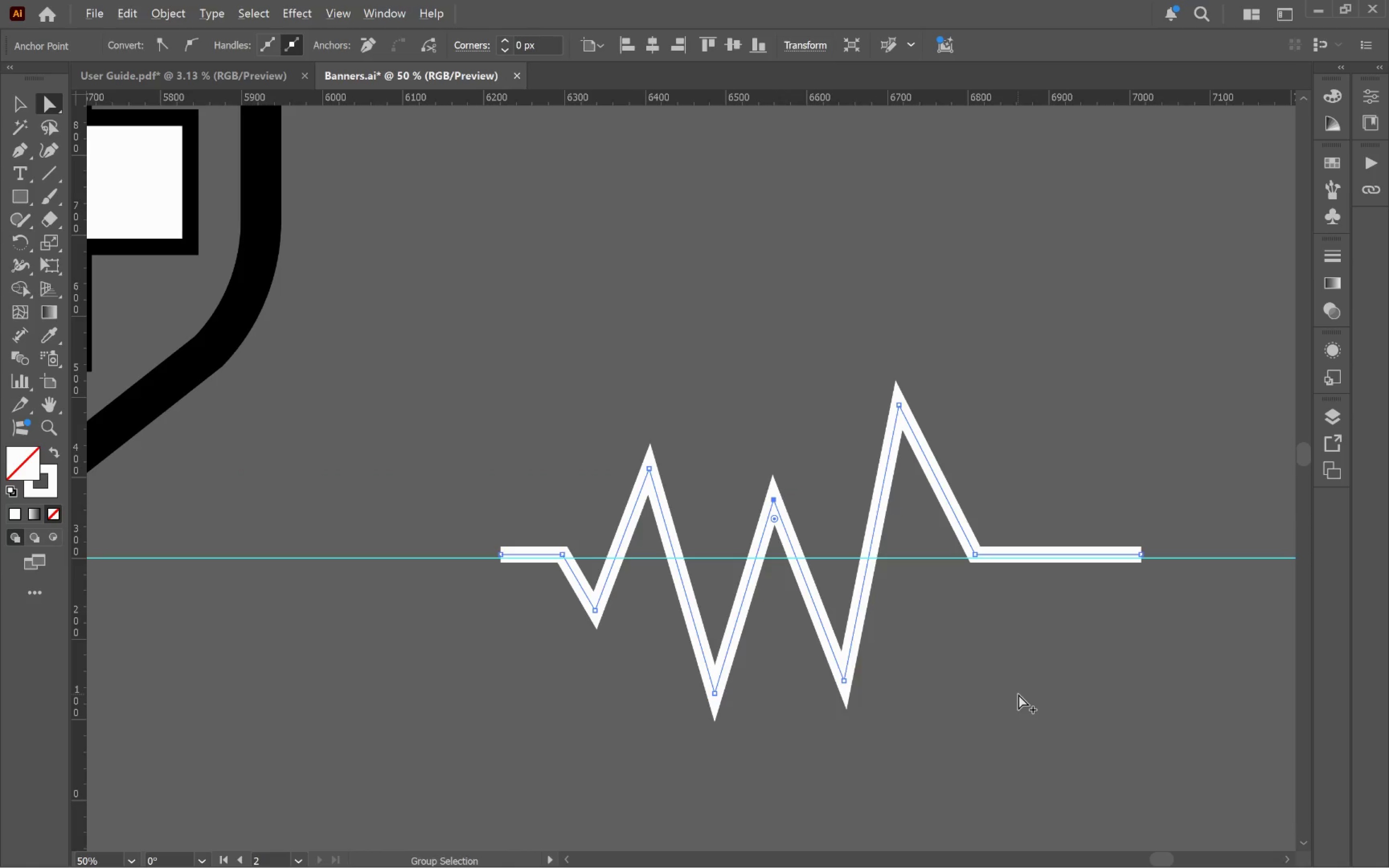 
key(Alt+Tab)
 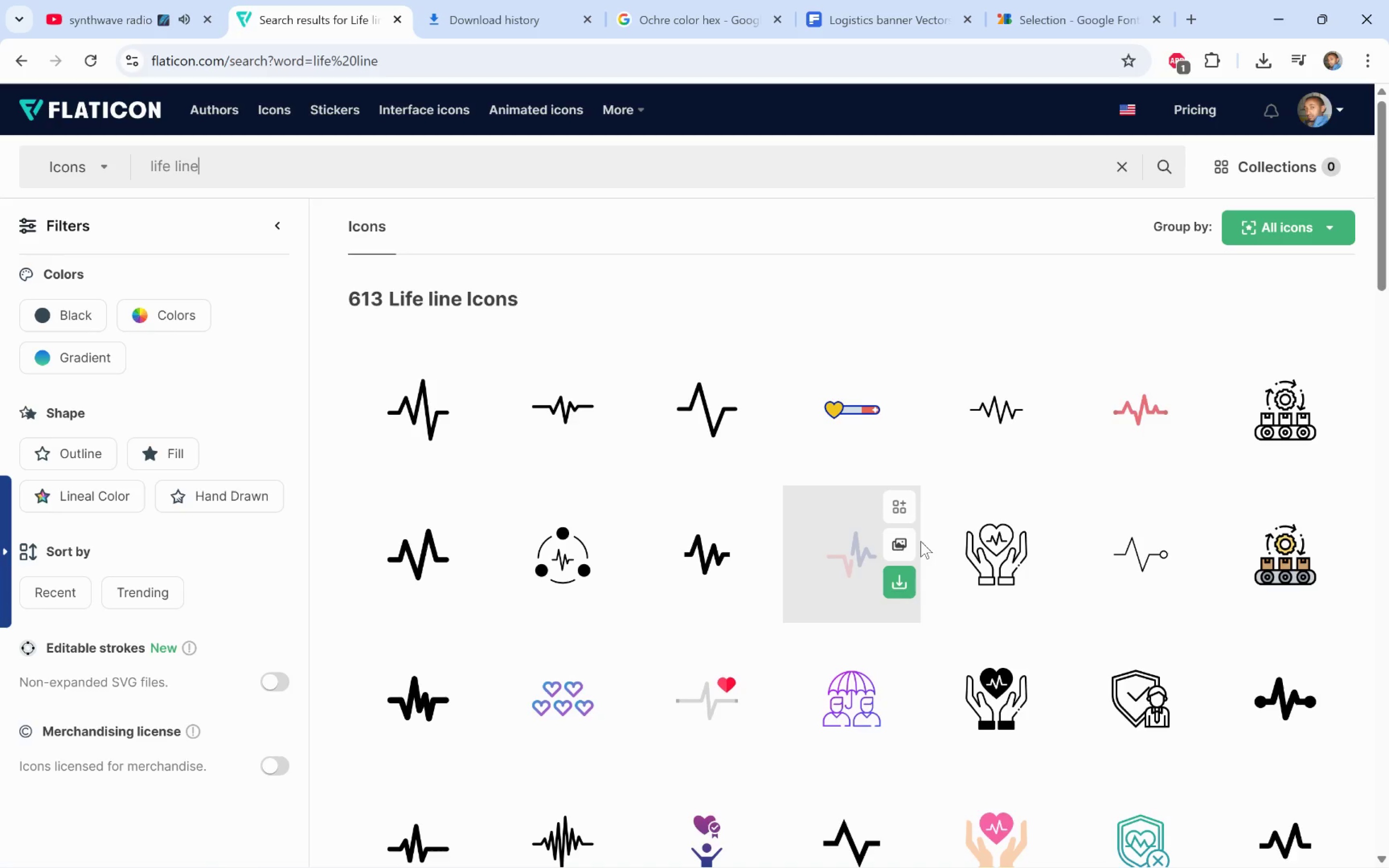 
left_click([754, 435])
 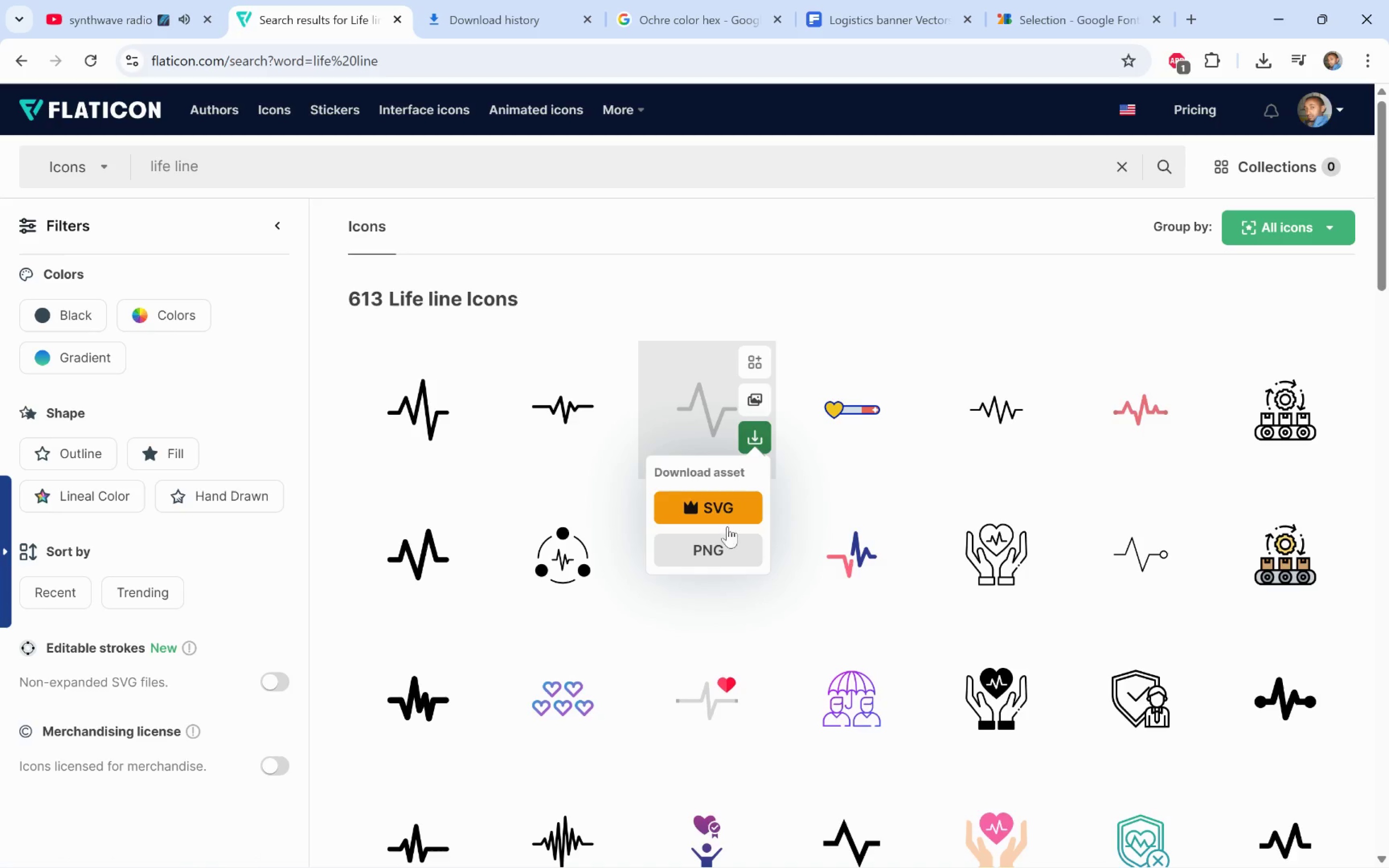 
left_click([719, 552])
 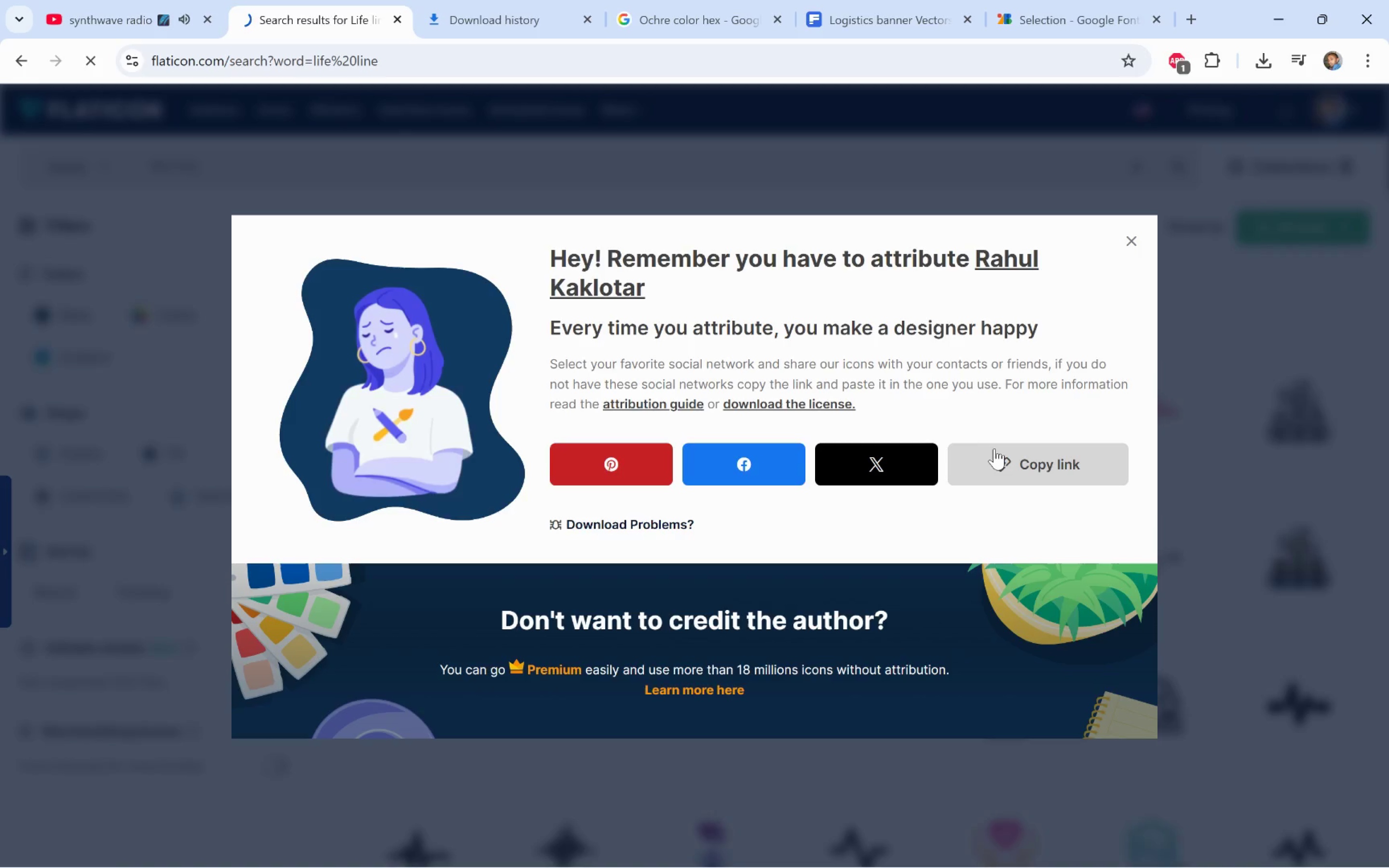 
key(Alt+Tab)
 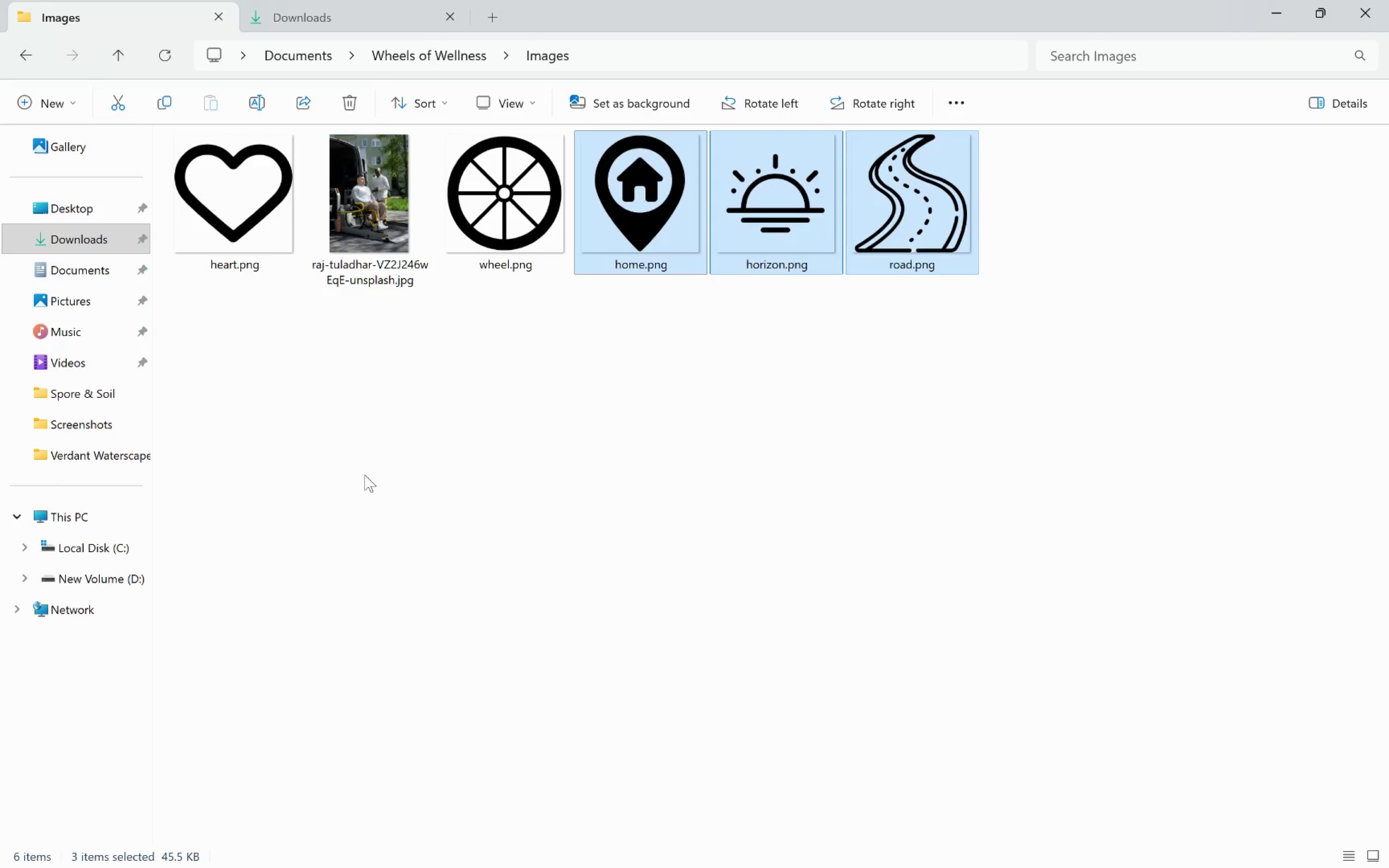 
left_click([360, 17])
 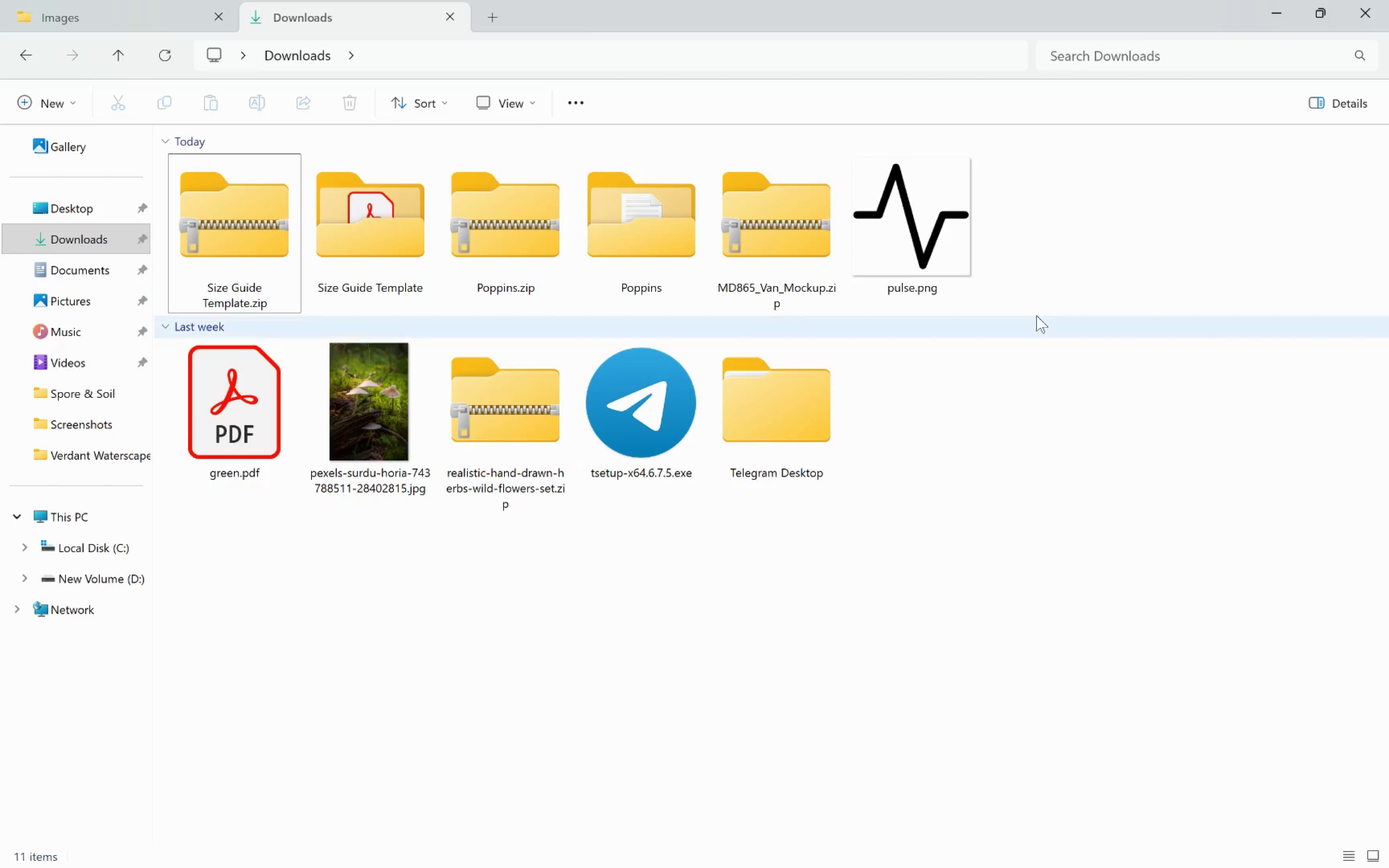 
left_click([882, 248])
 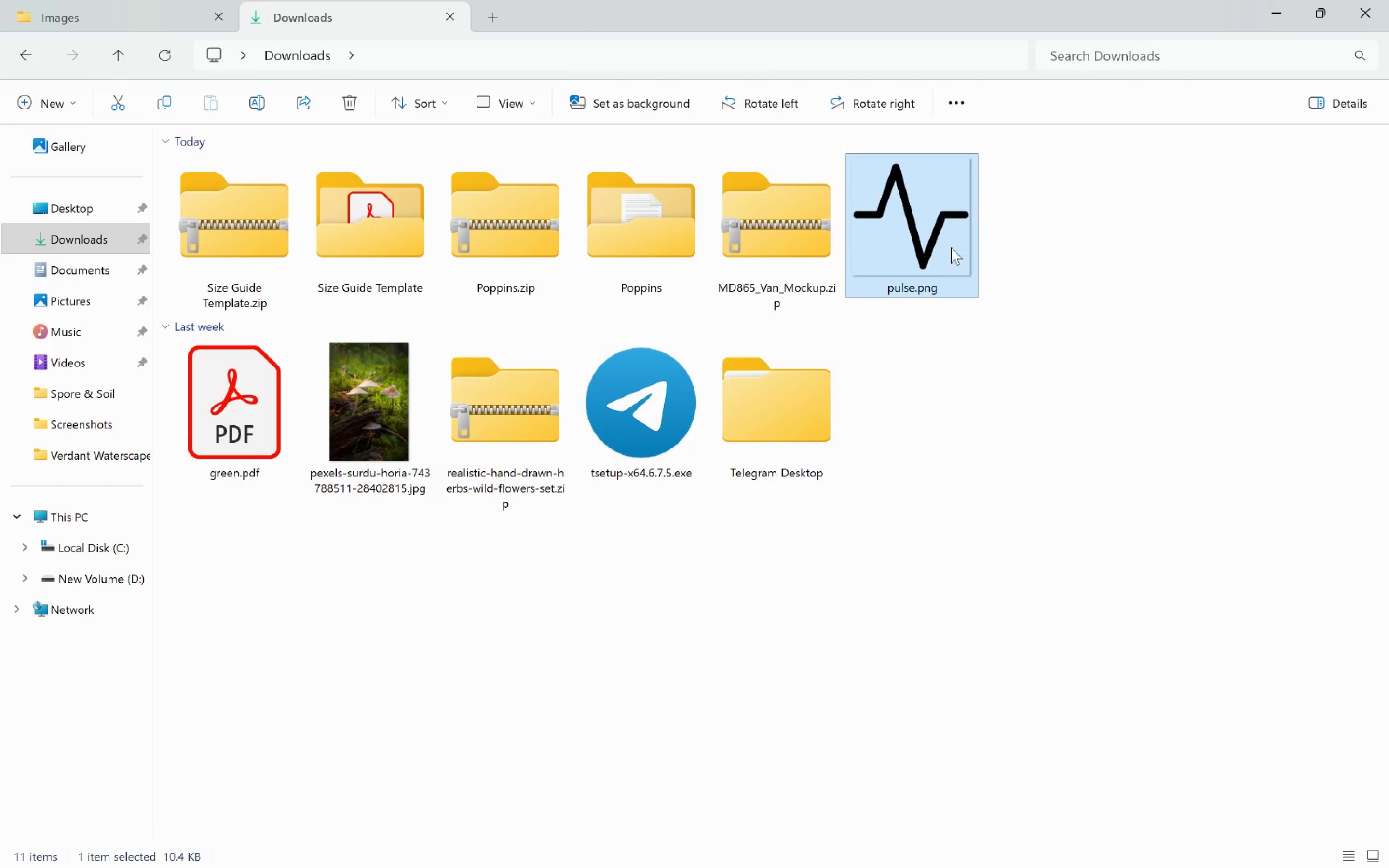 
left_click_drag(start_coordinate=[948, 240], to_coordinate=[972, 460])
 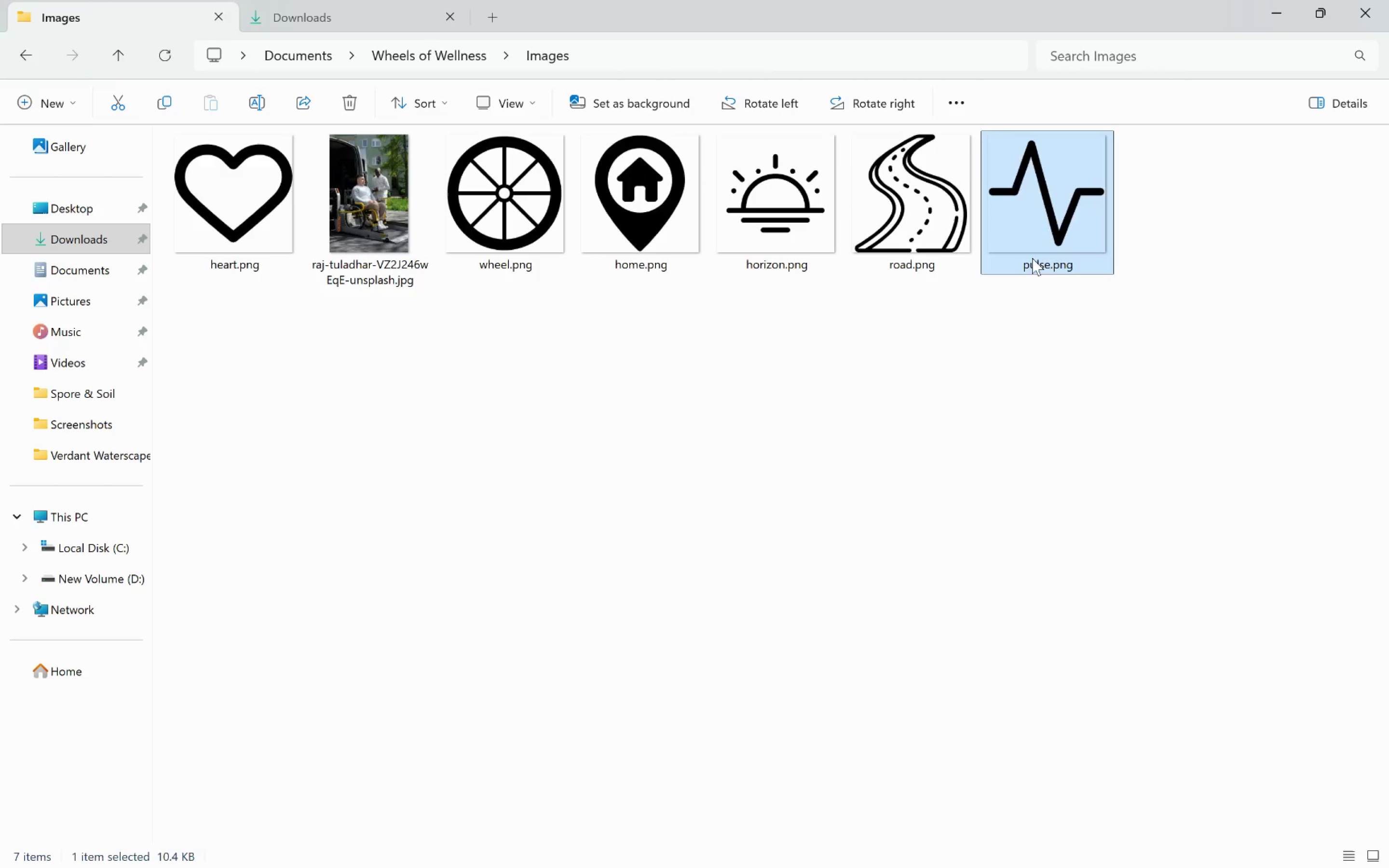 
left_click_drag(start_coordinate=[1047, 225], to_coordinate=[855, 403])
 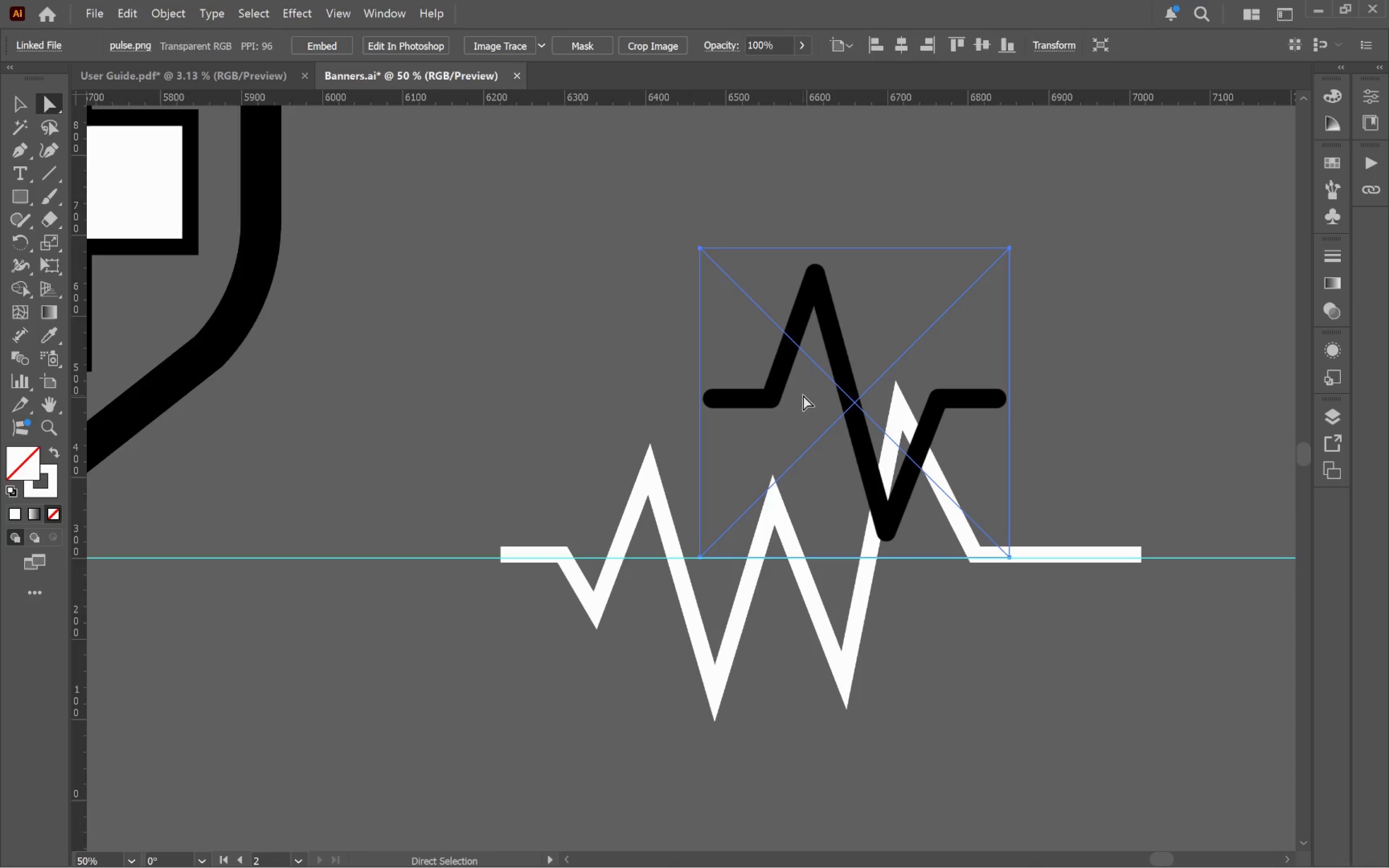 
key(Alt+Tab)
 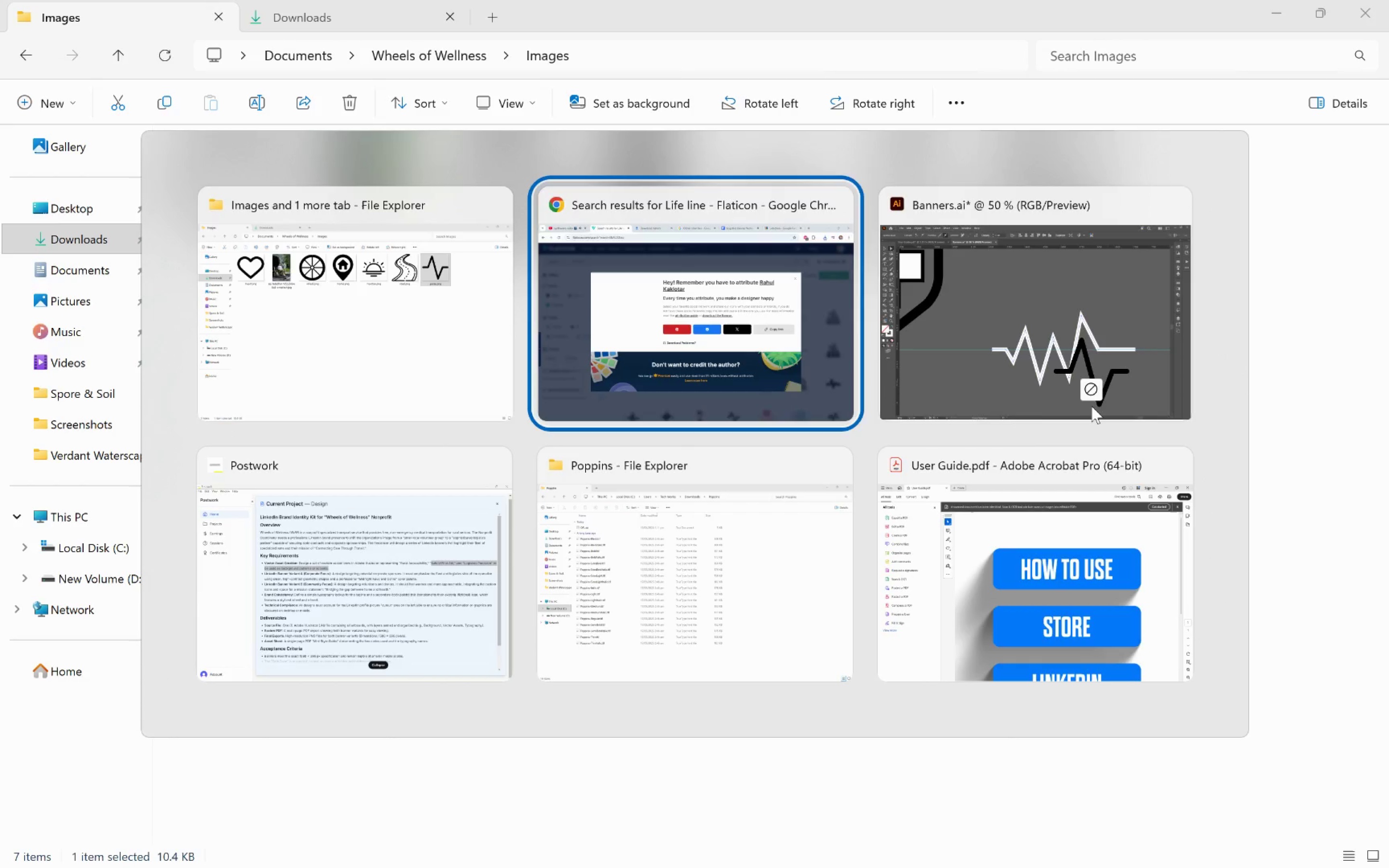 
key(Alt+Tab)
 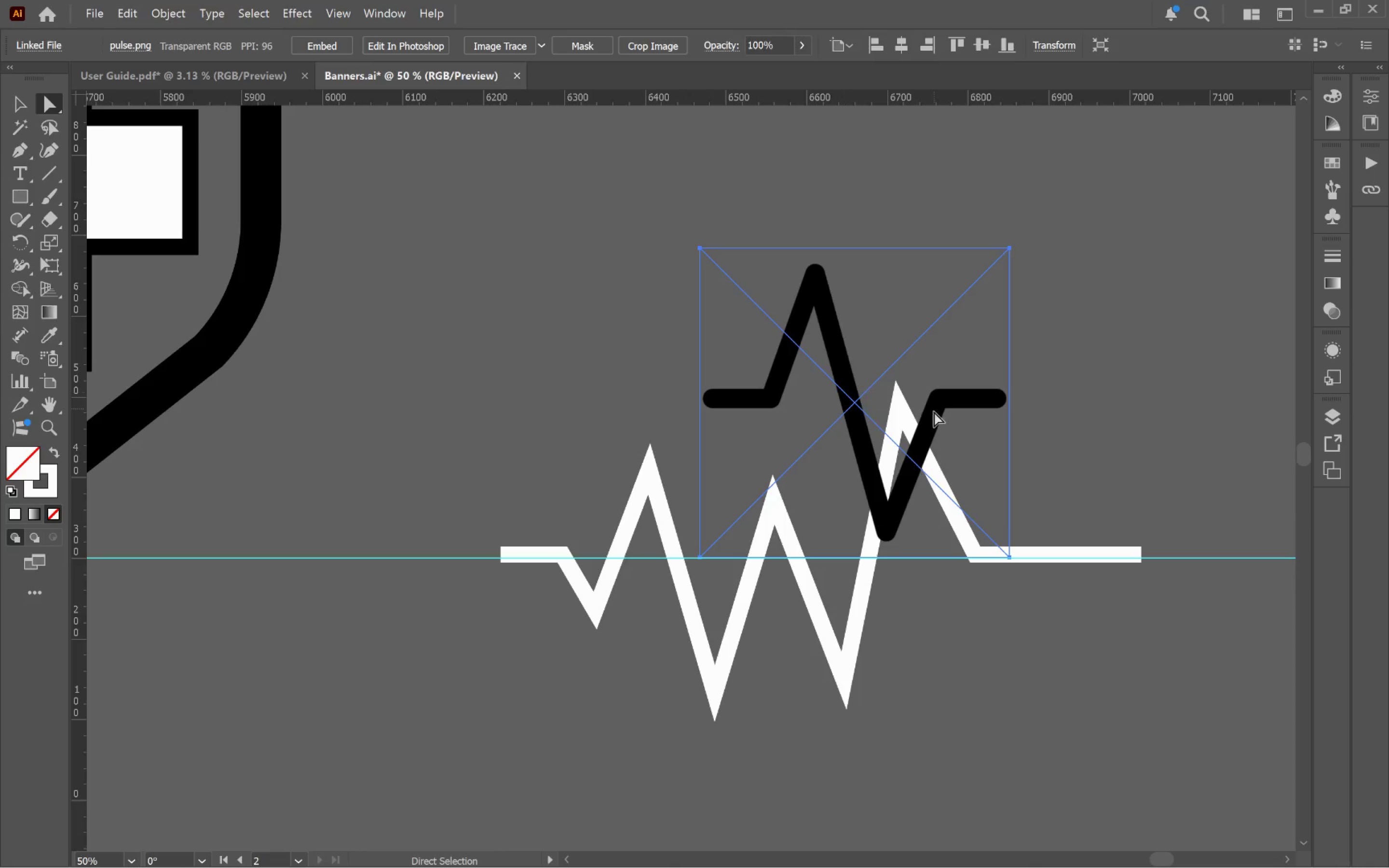 
left_click_drag(start_coordinate=[845, 412], to_coordinate=[616, 285])
 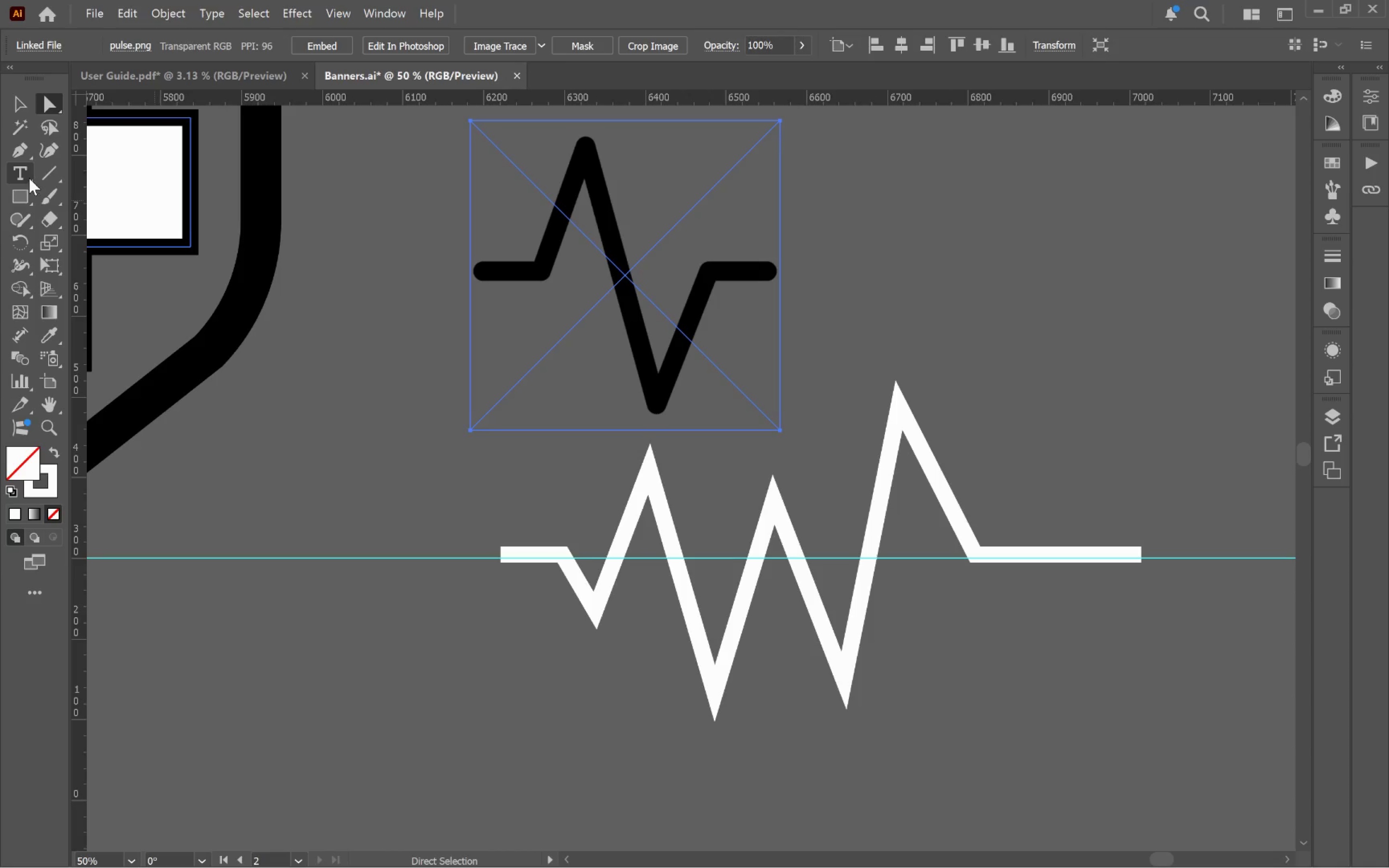 
wait(5.48)
 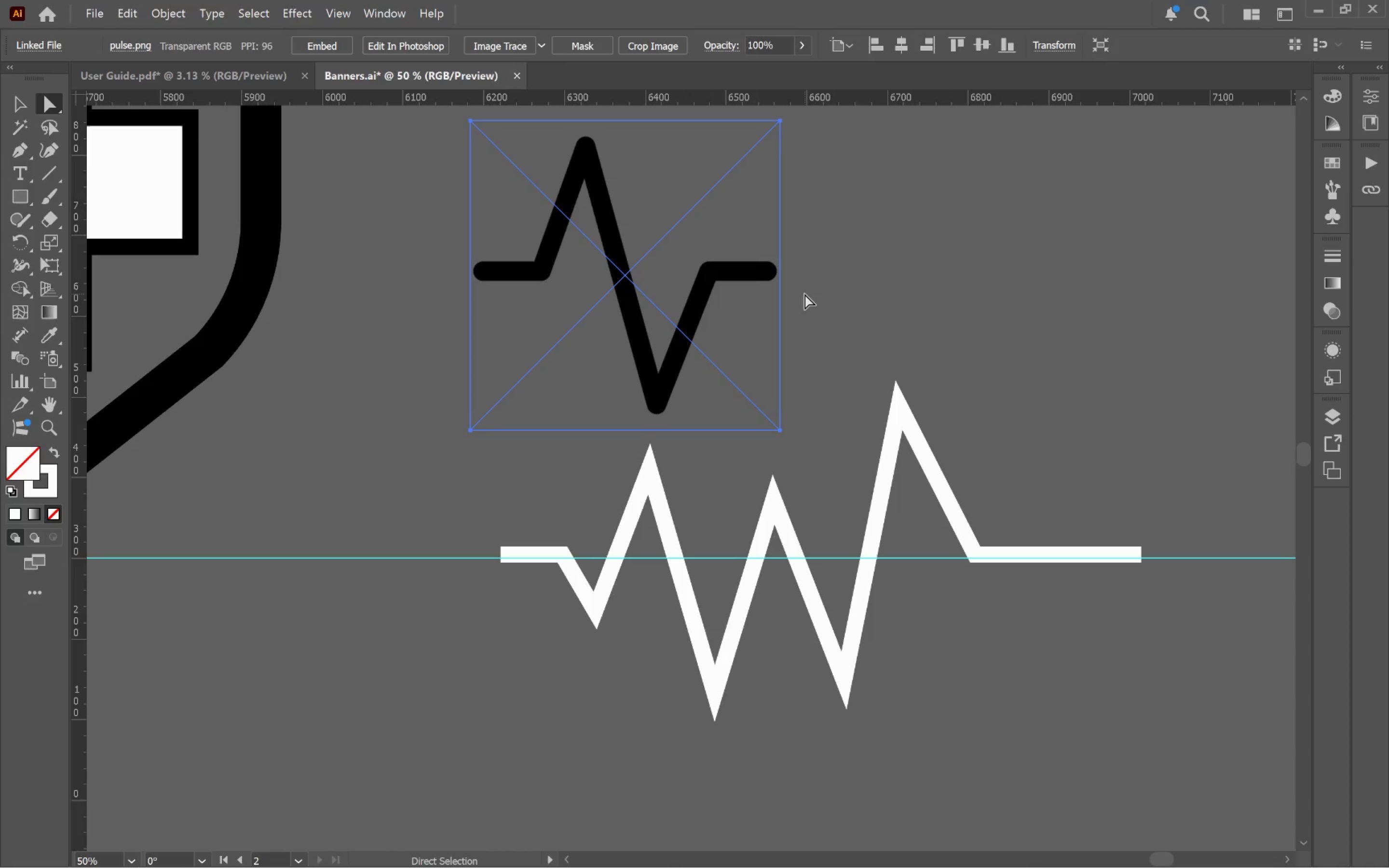 
left_click([543, 44])
 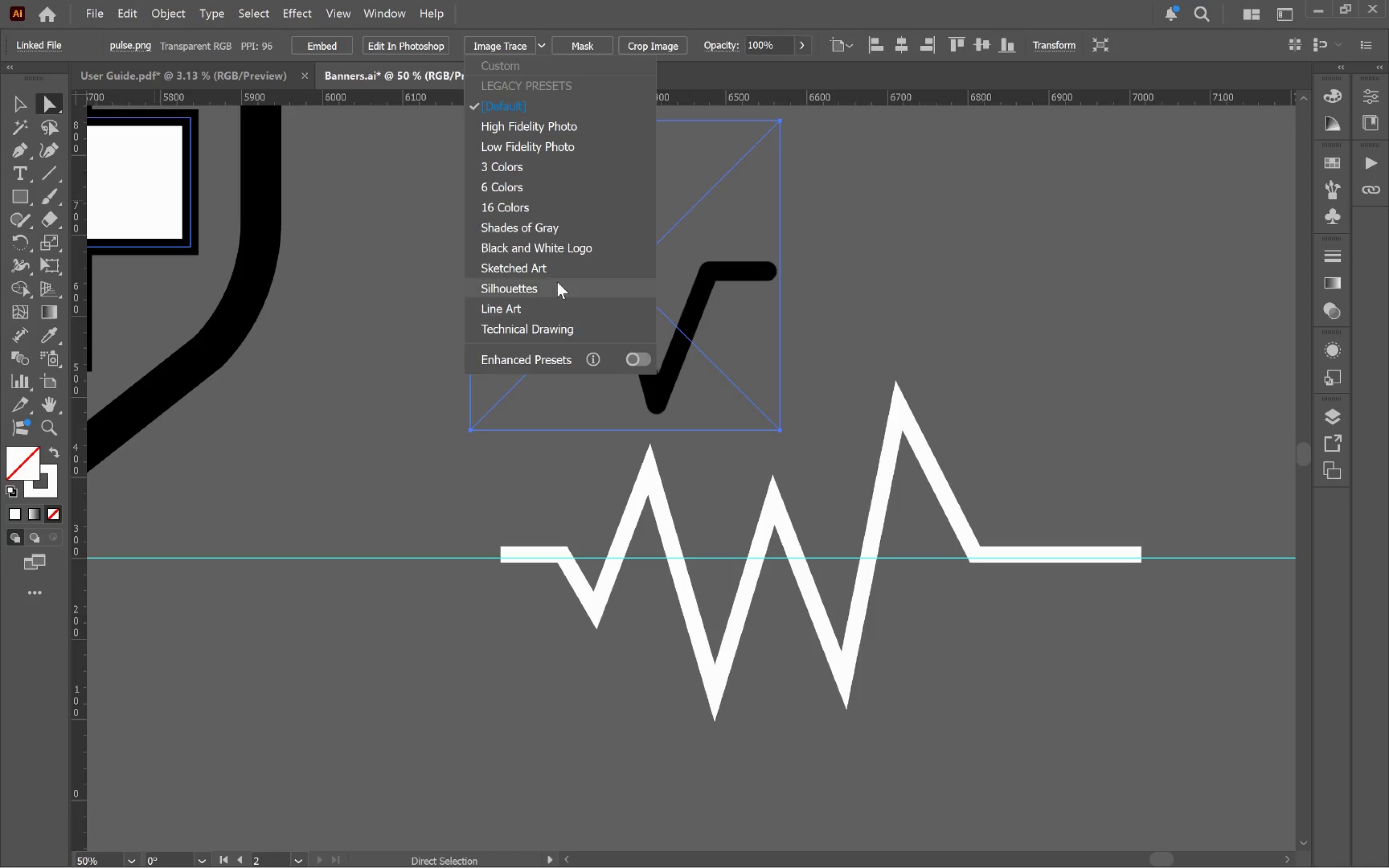 
left_click([555, 285])
 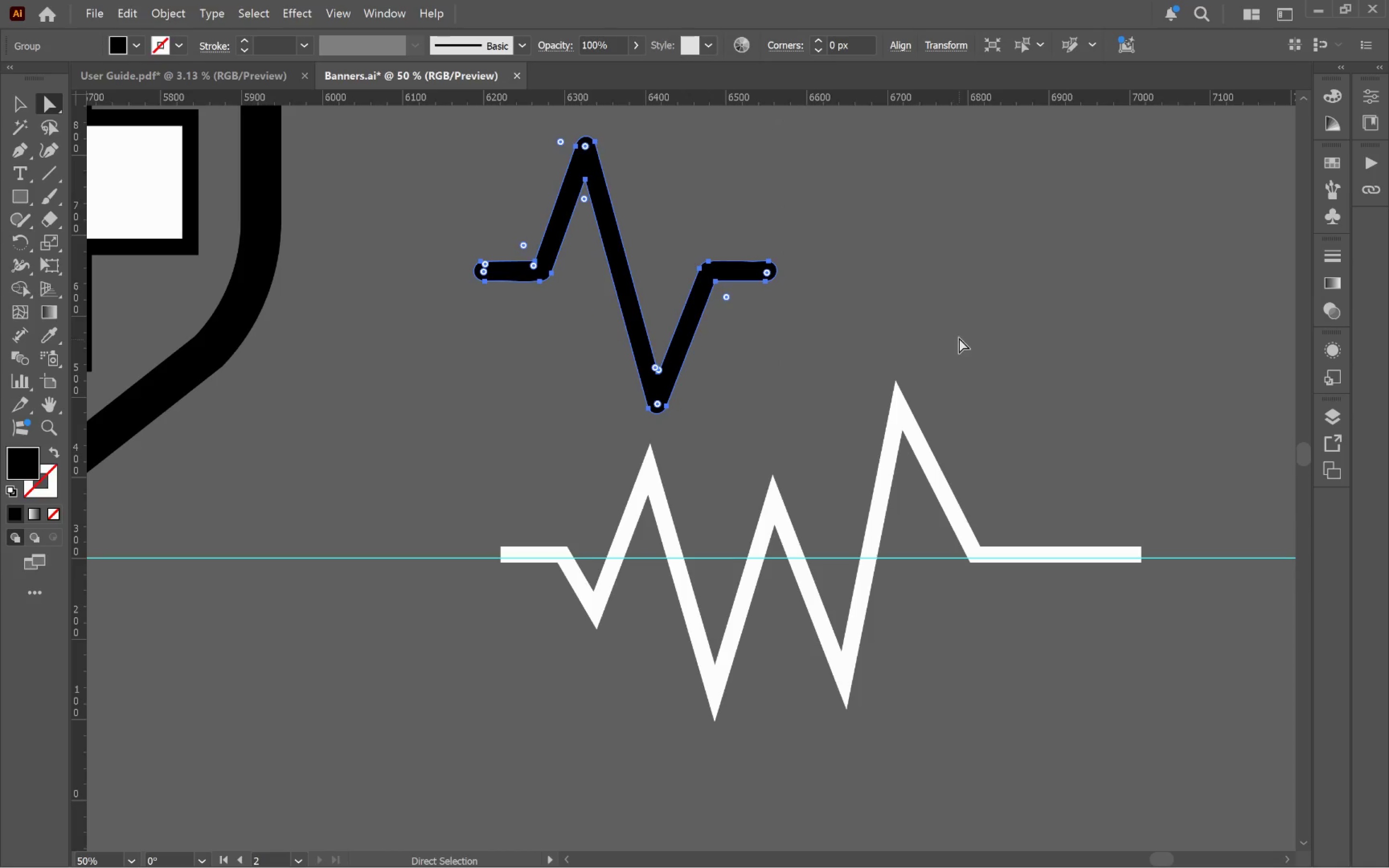 
left_click([923, 288])
 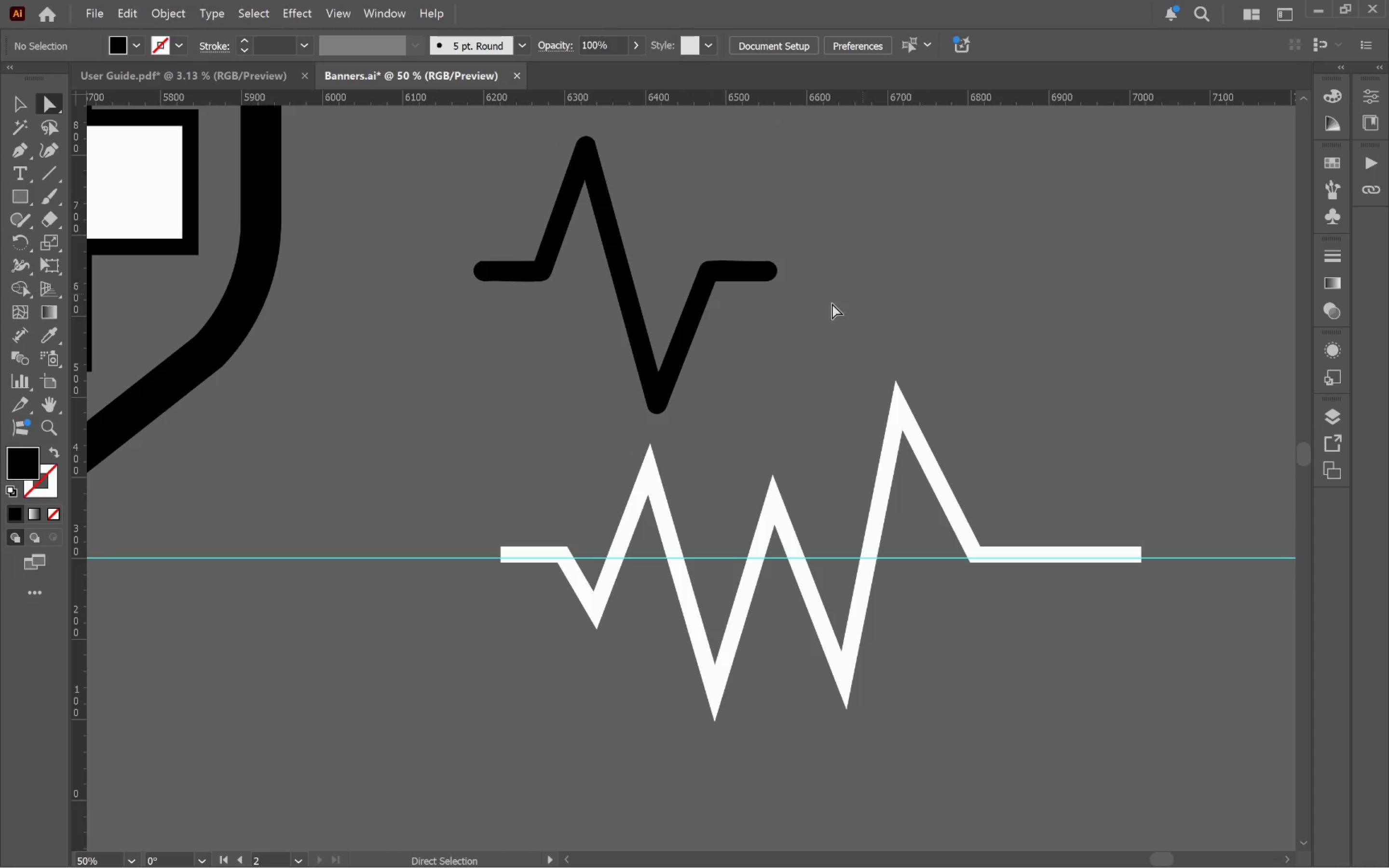 
hold_key(key=Space, duration=1.28)
 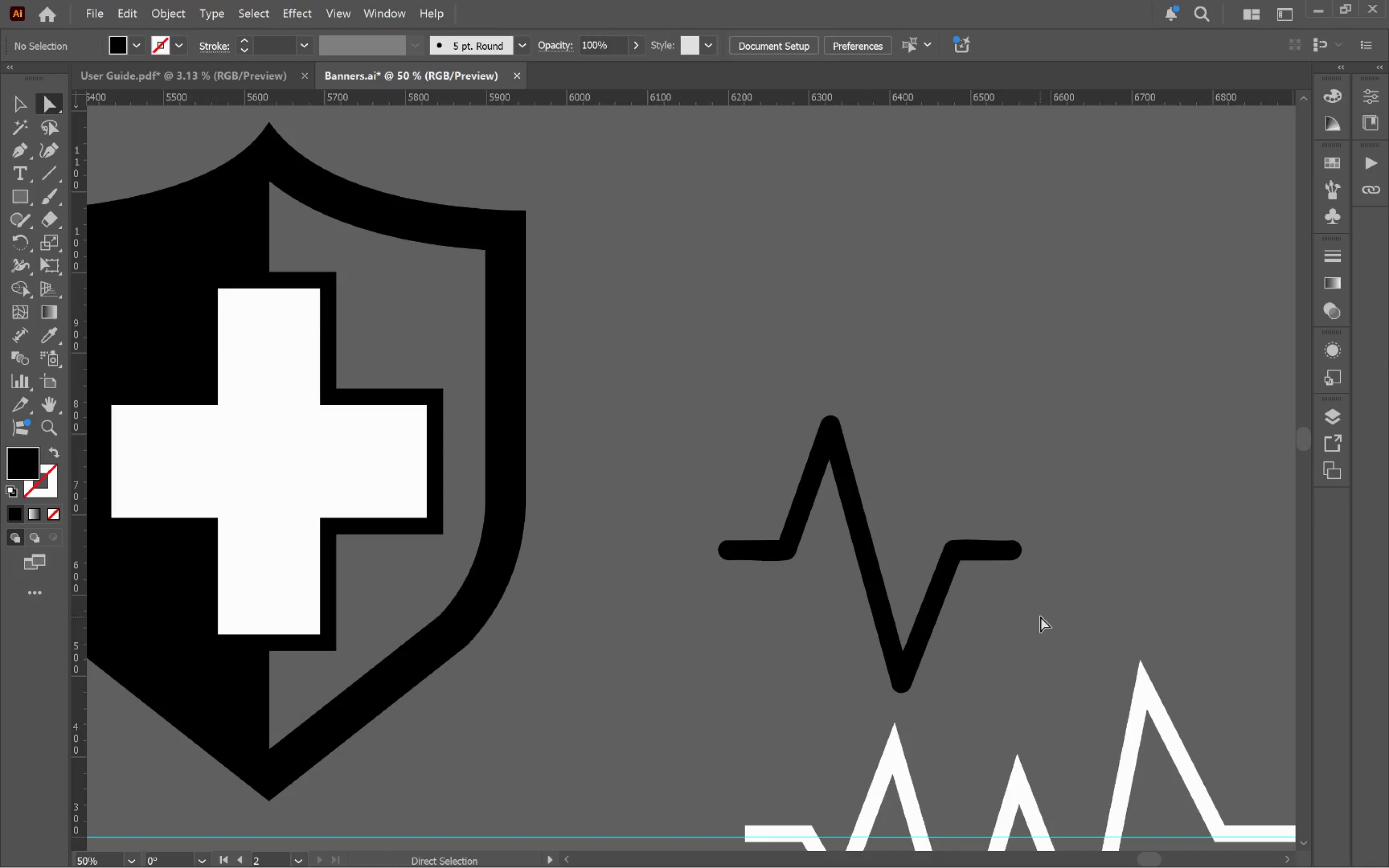 
left_click_drag(start_coordinate=[794, 341], to_coordinate=[1039, 620])
 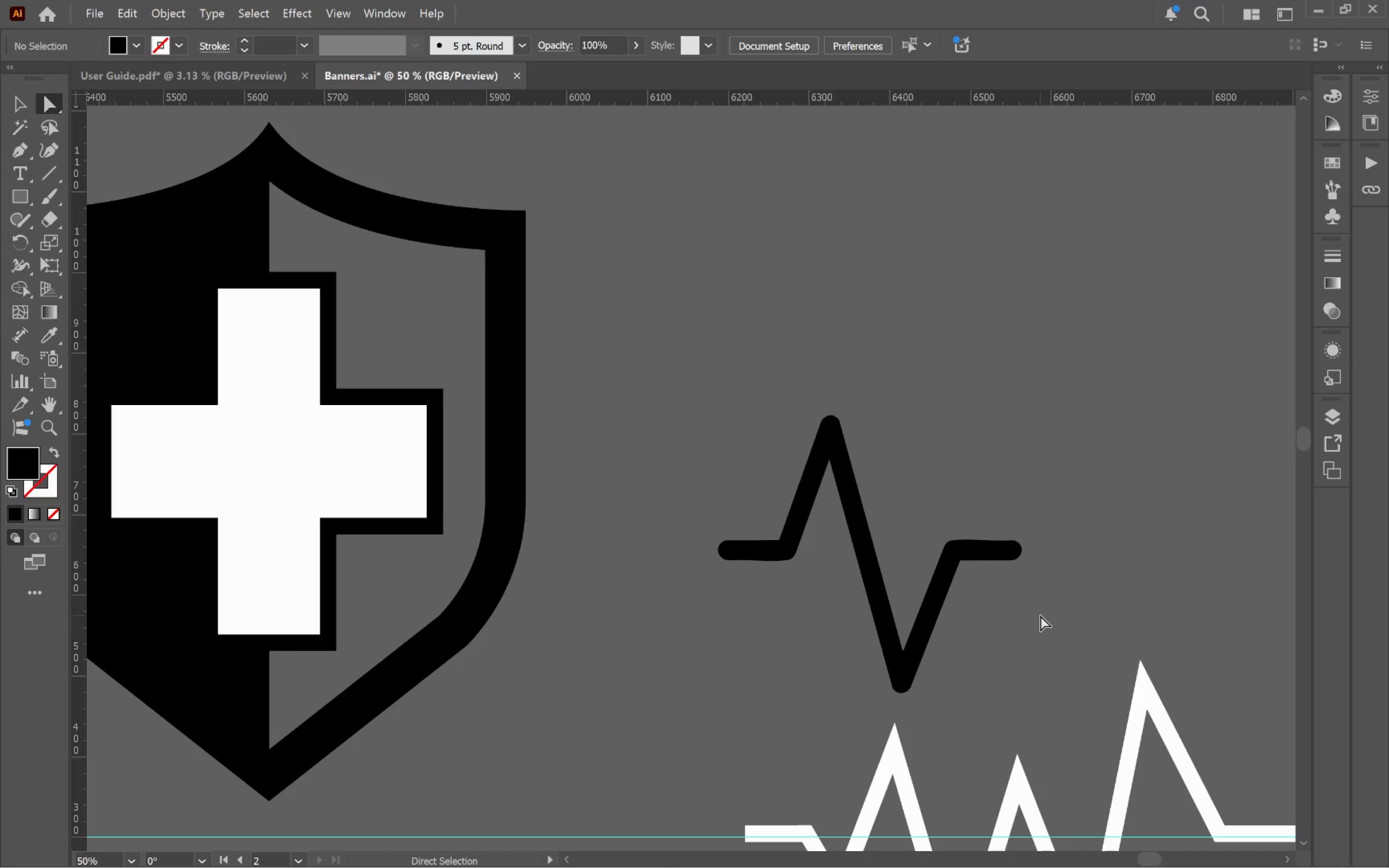 
hold_key(key=Space, duration=0.9)
 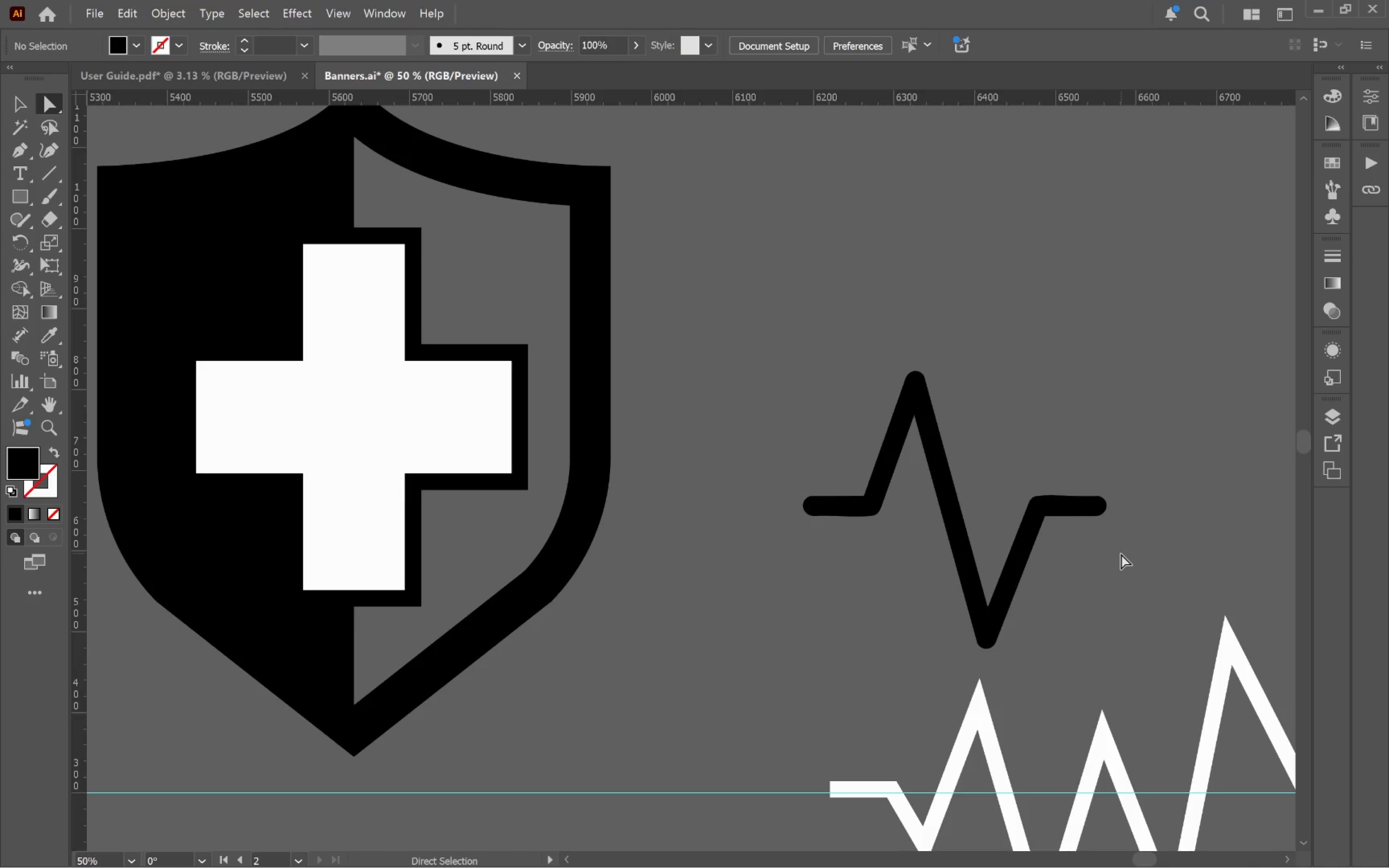 
left_click_drag(start_coordinate=[1036, 599], to_coordinate=[1121, 554])
 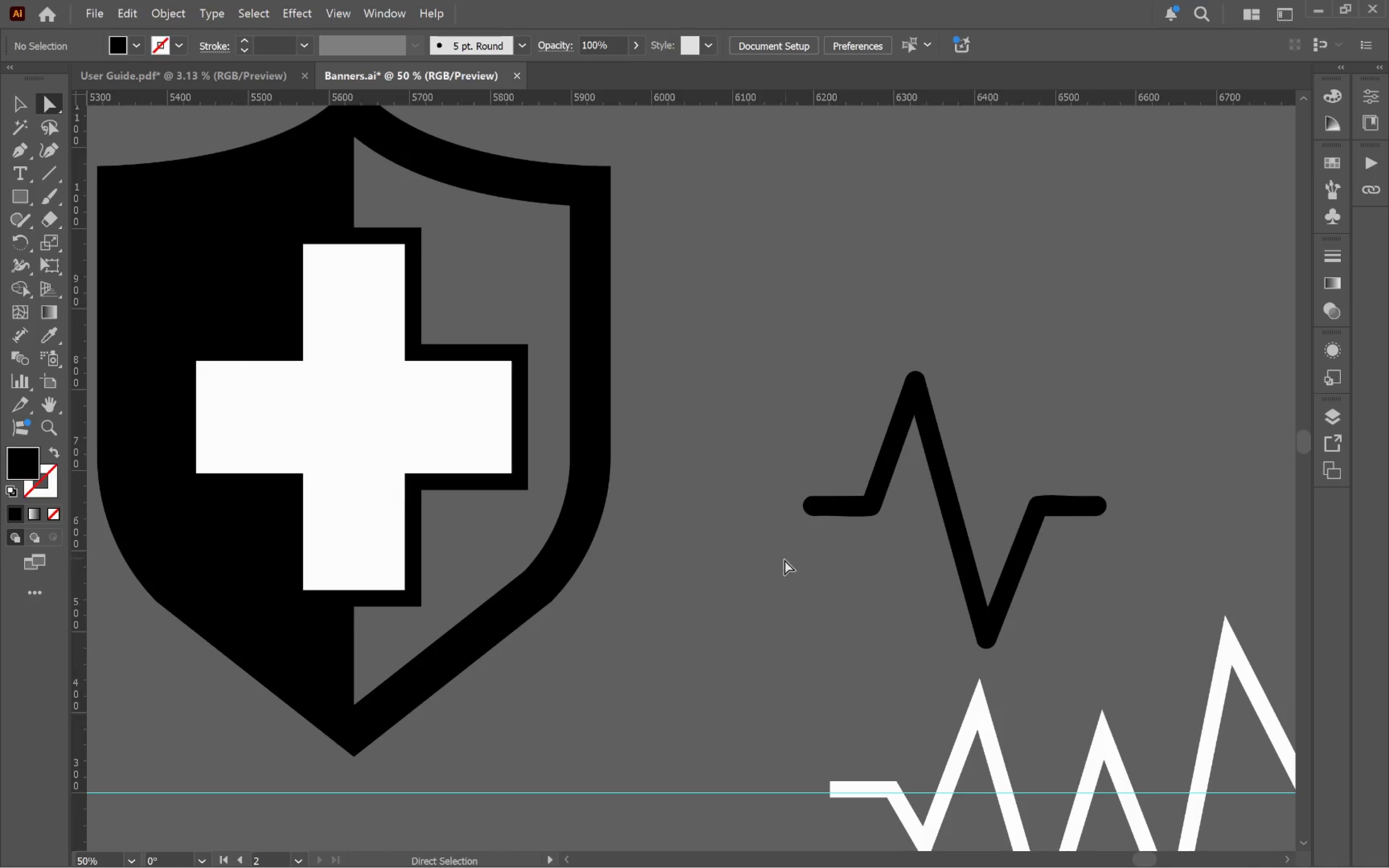 
key(A)
 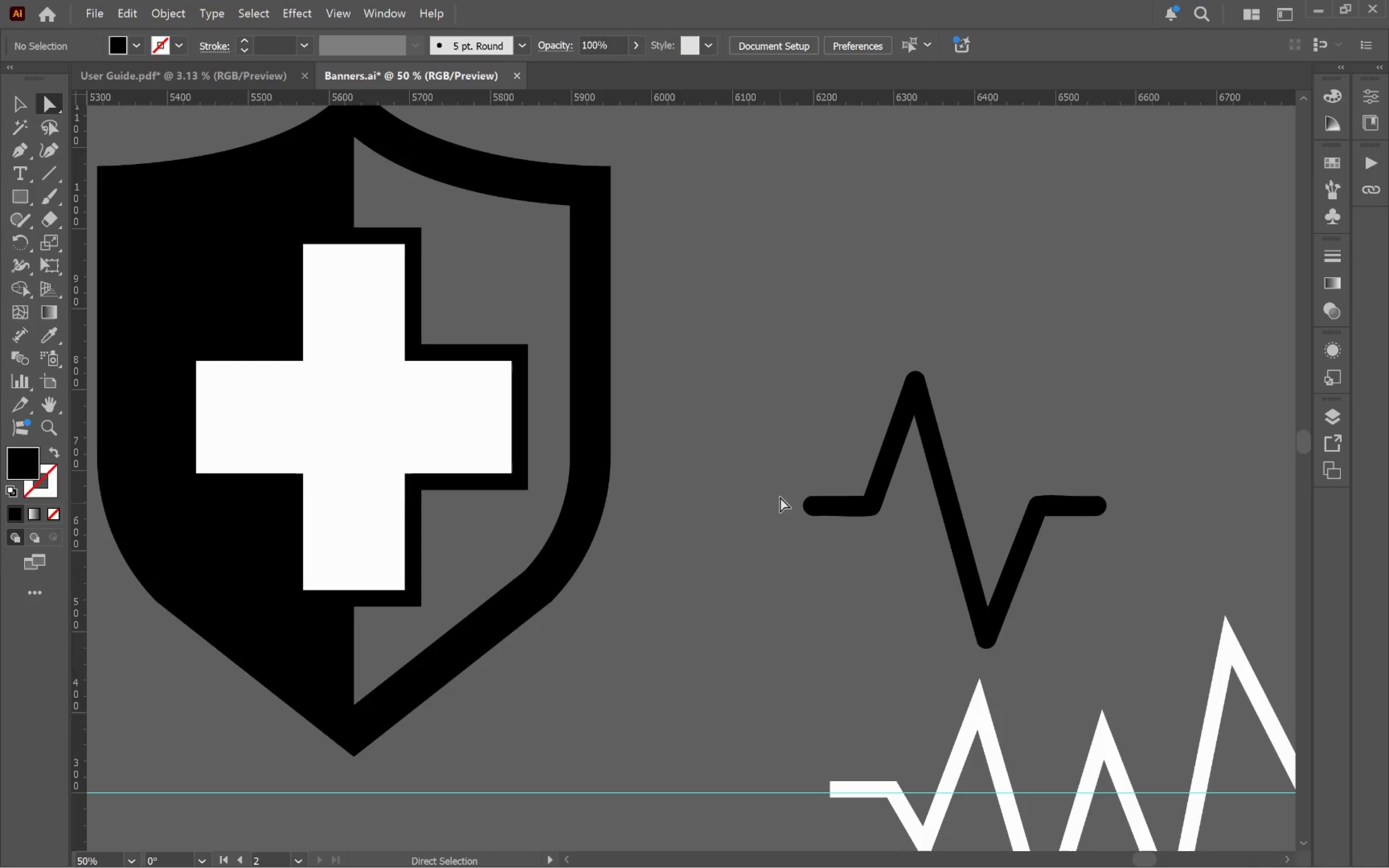 
left_click_drag(start_coordinate=[778, 485], to_coordinate=[827, 559])
 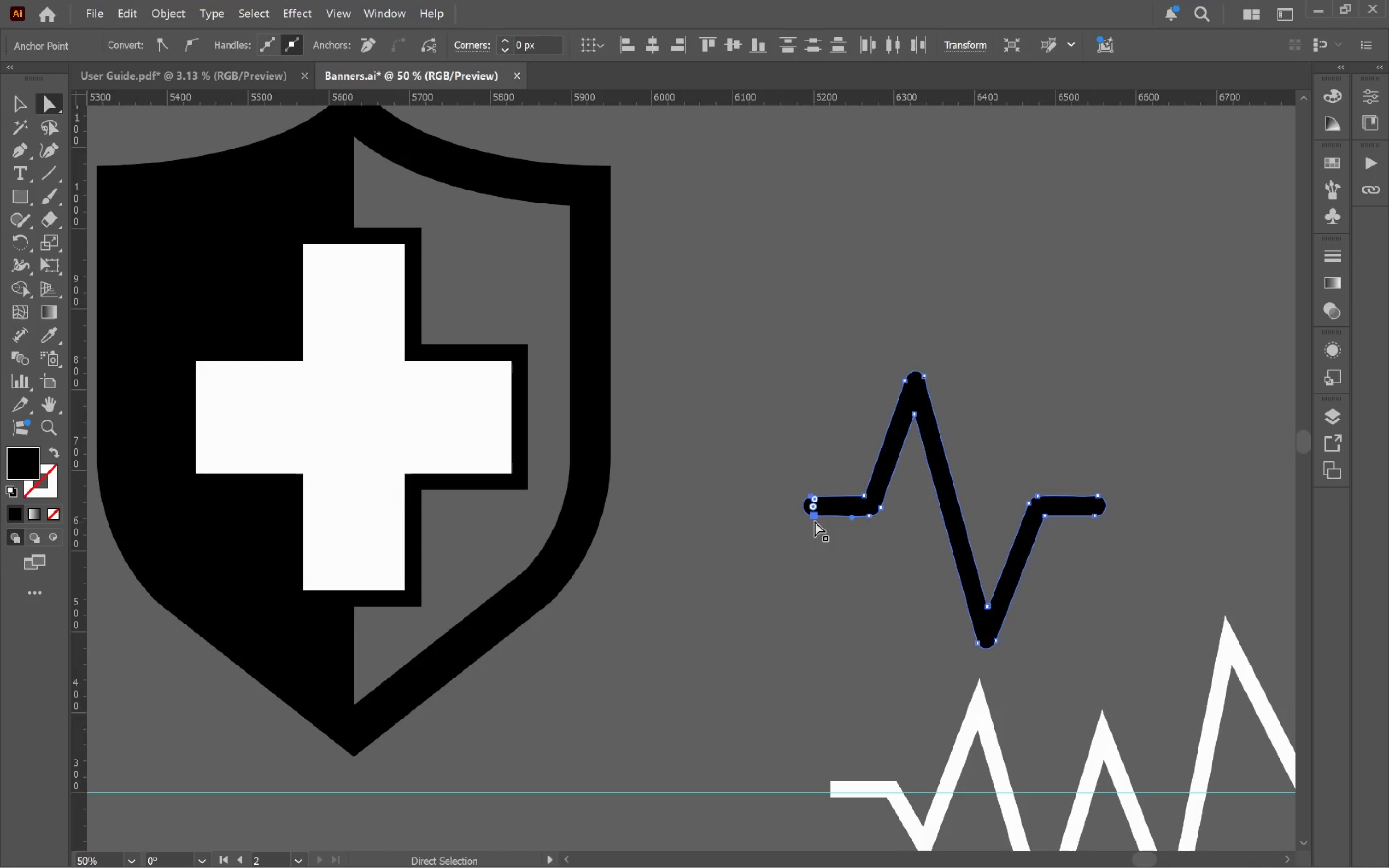 
left_click_drag(start_coordinate=[814, 520], to_coordinate=[718, 526])
 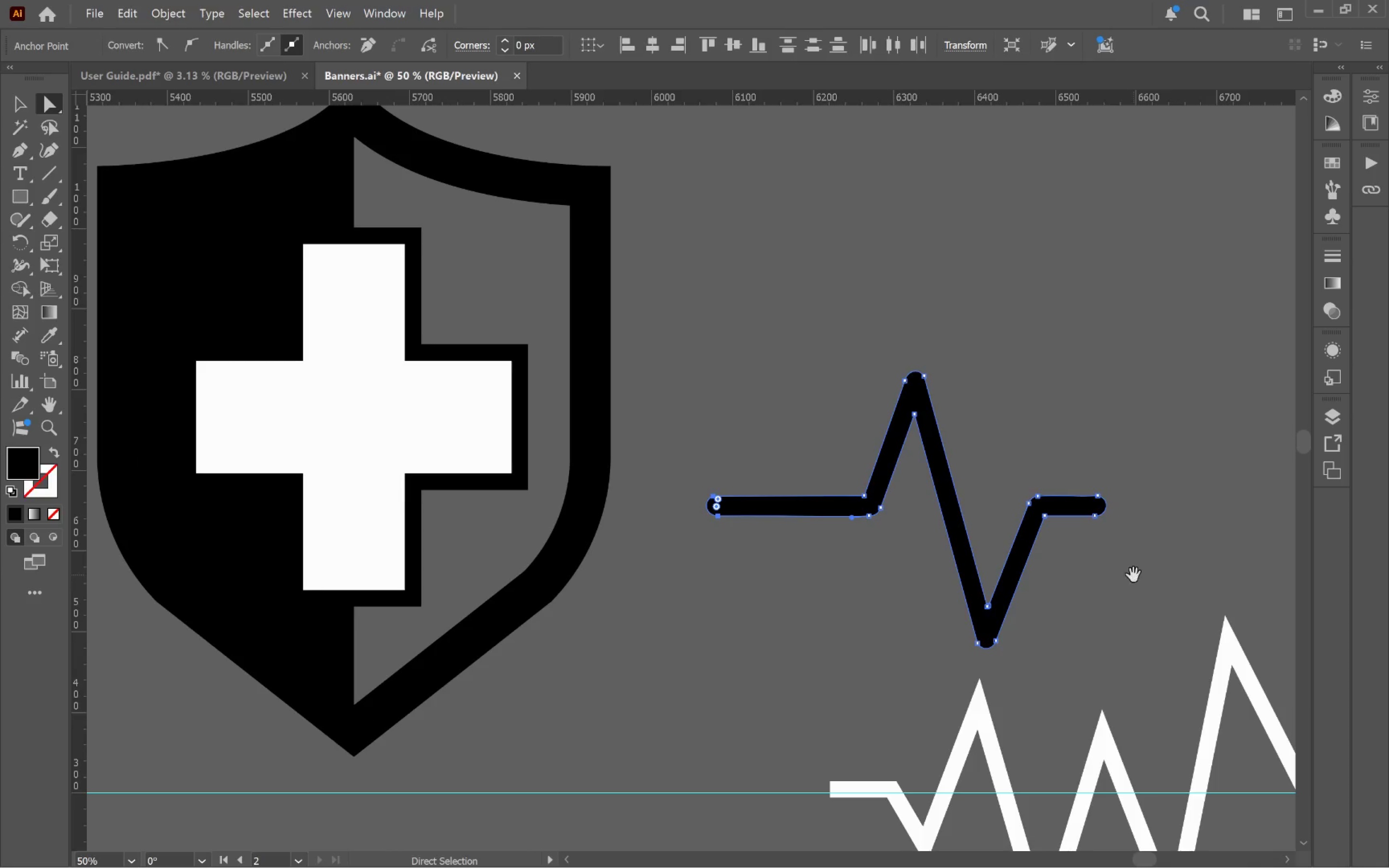 
hold_key(key=ShiftLeft, duration=2.77)
 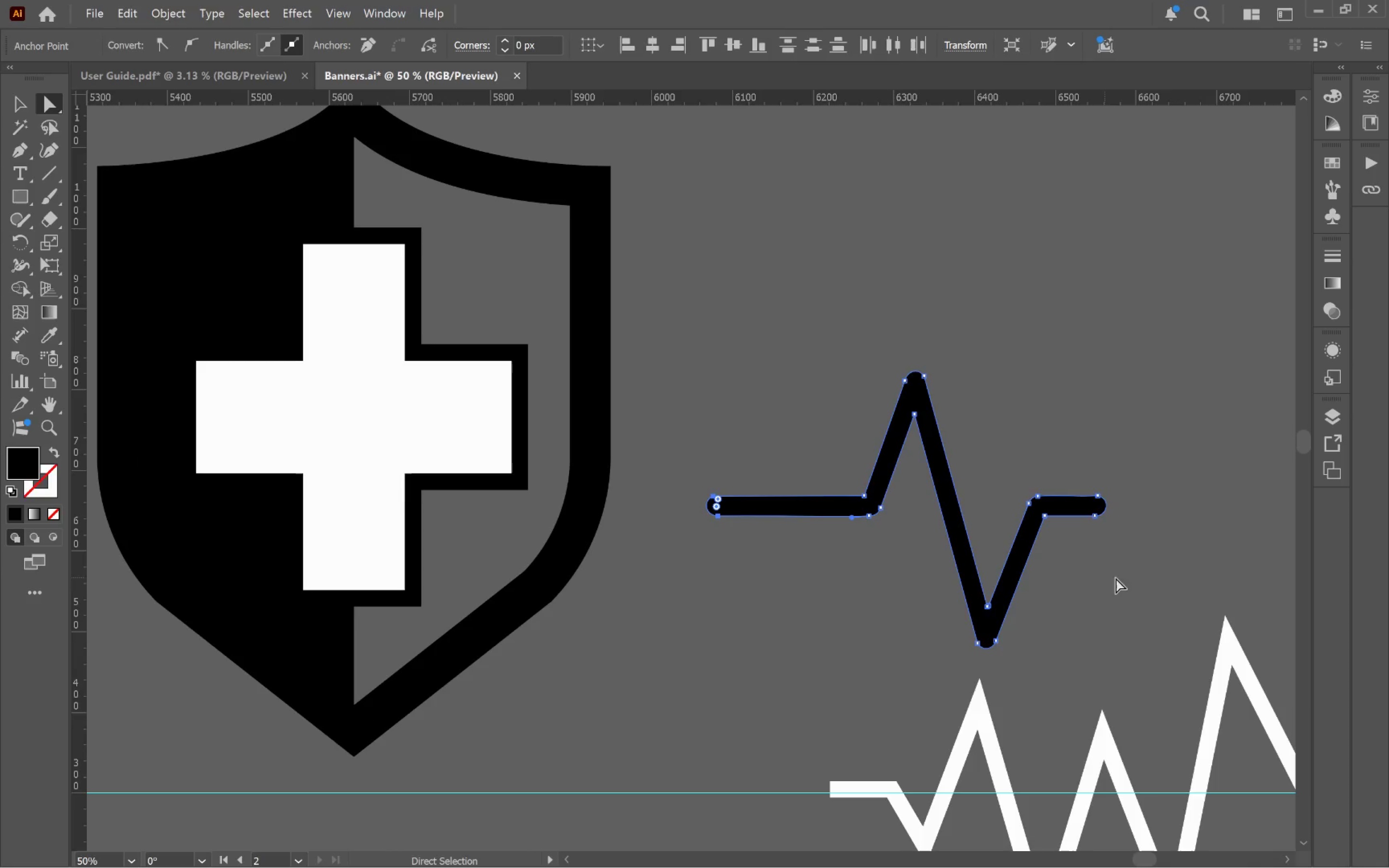 
hold_key(key=Space, duration=0.83)
 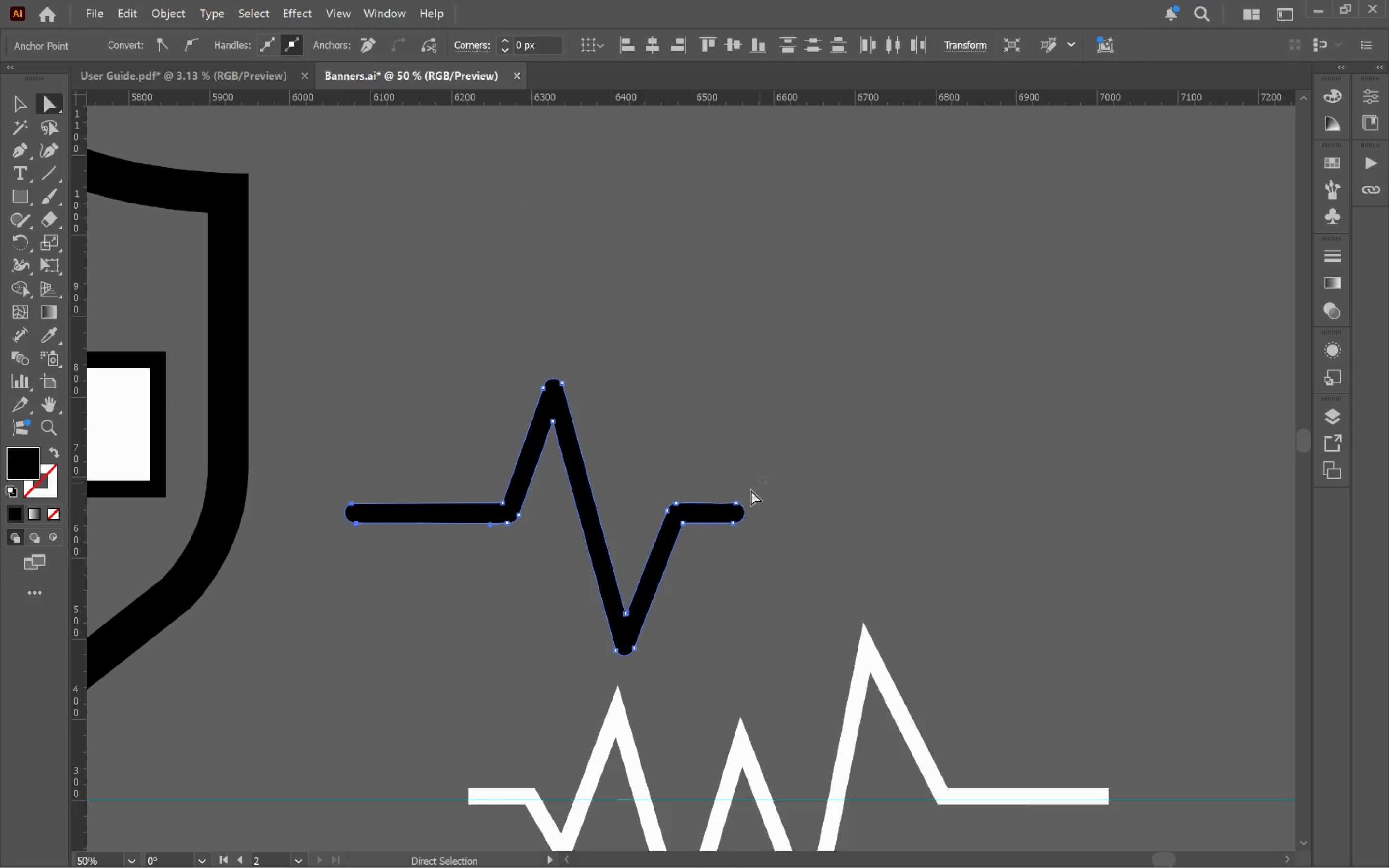 
left_click_drag(start_coordinate=[1108, 572], to_coordinate=[747, 579])
 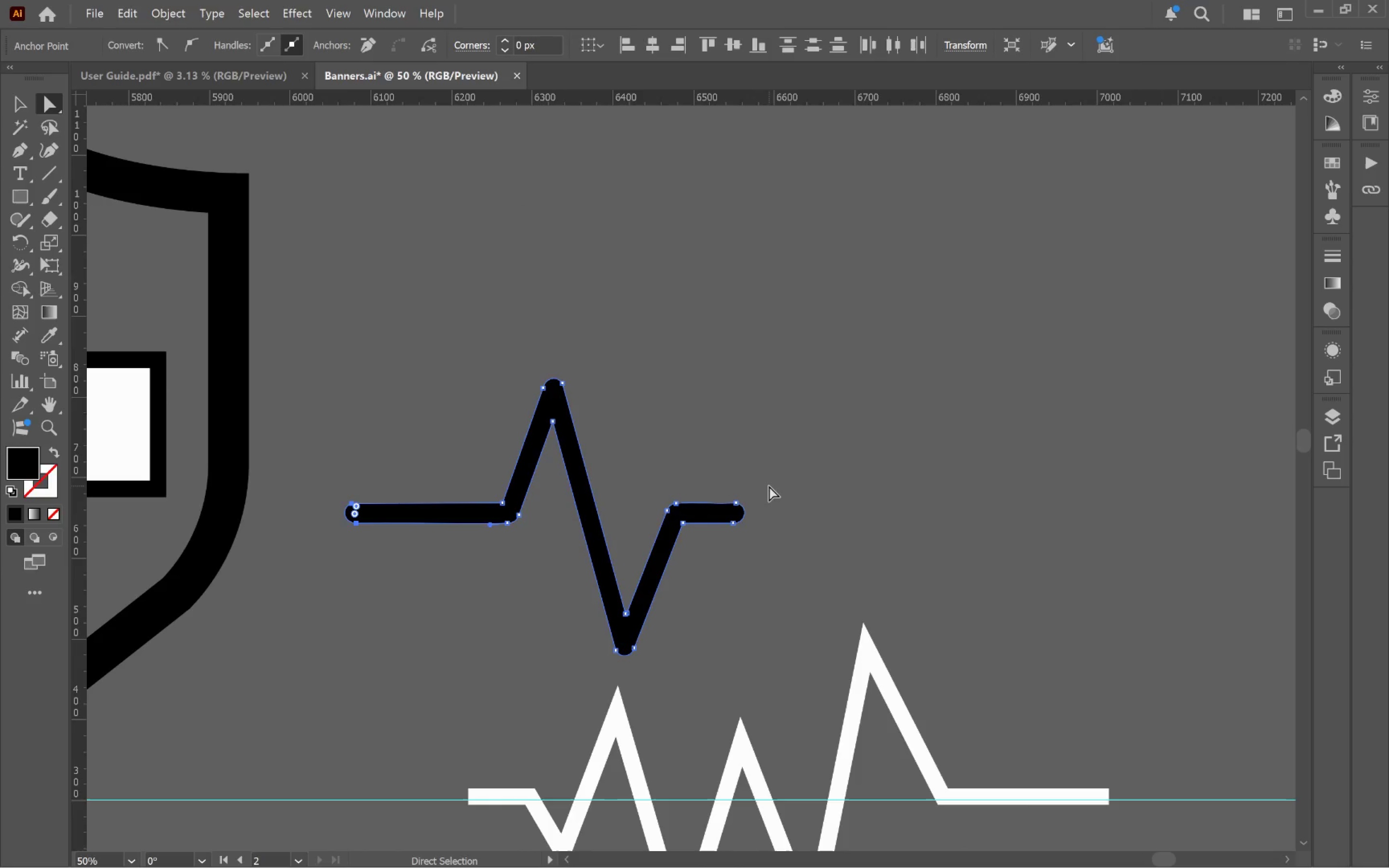 
left_click_drag(start_coordinate=[767, 479], to_coordinate=[723, 549])
 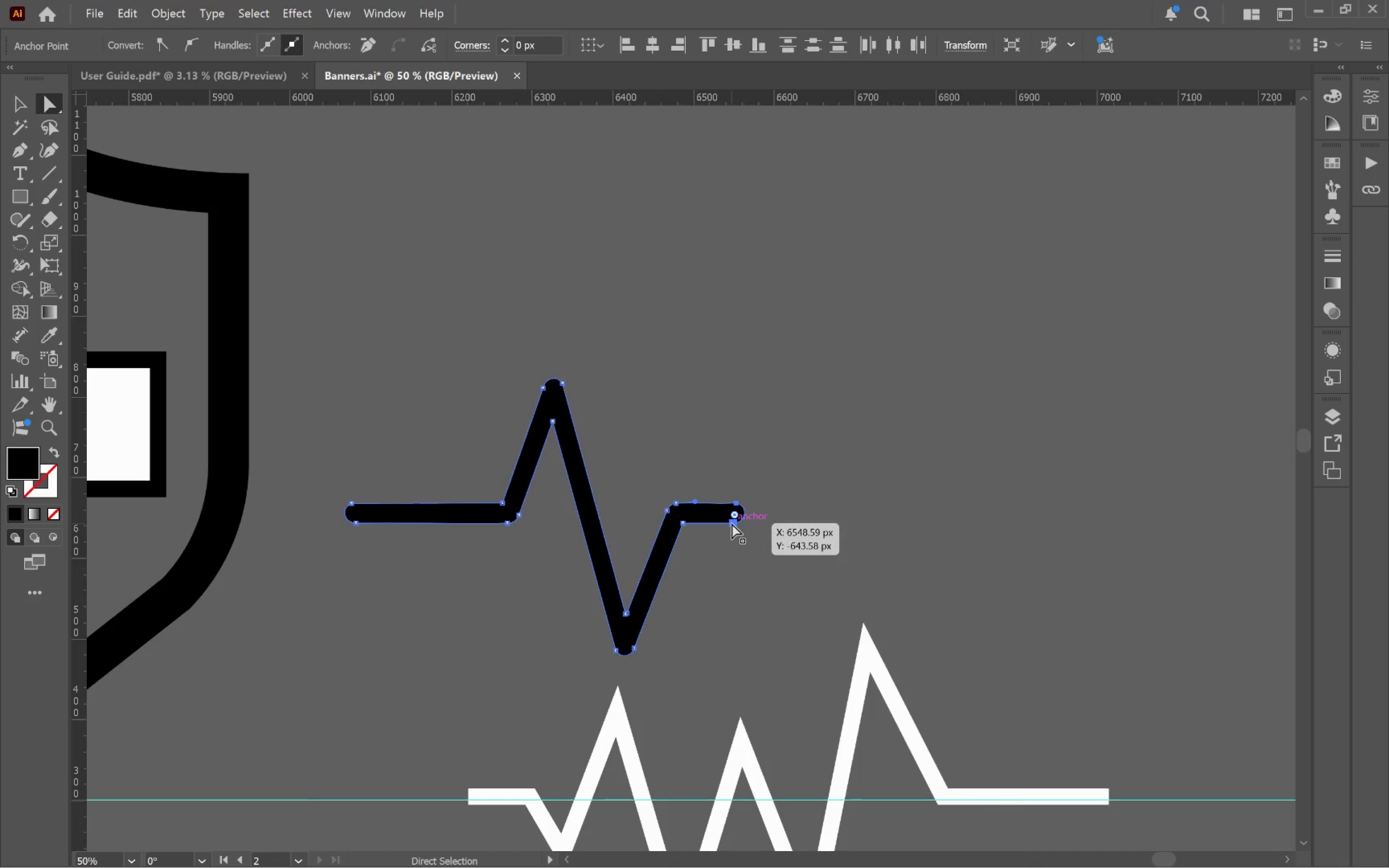 
left_click_drag(start_coordinate=[732, 523], to_coordinate=[750, 521])
 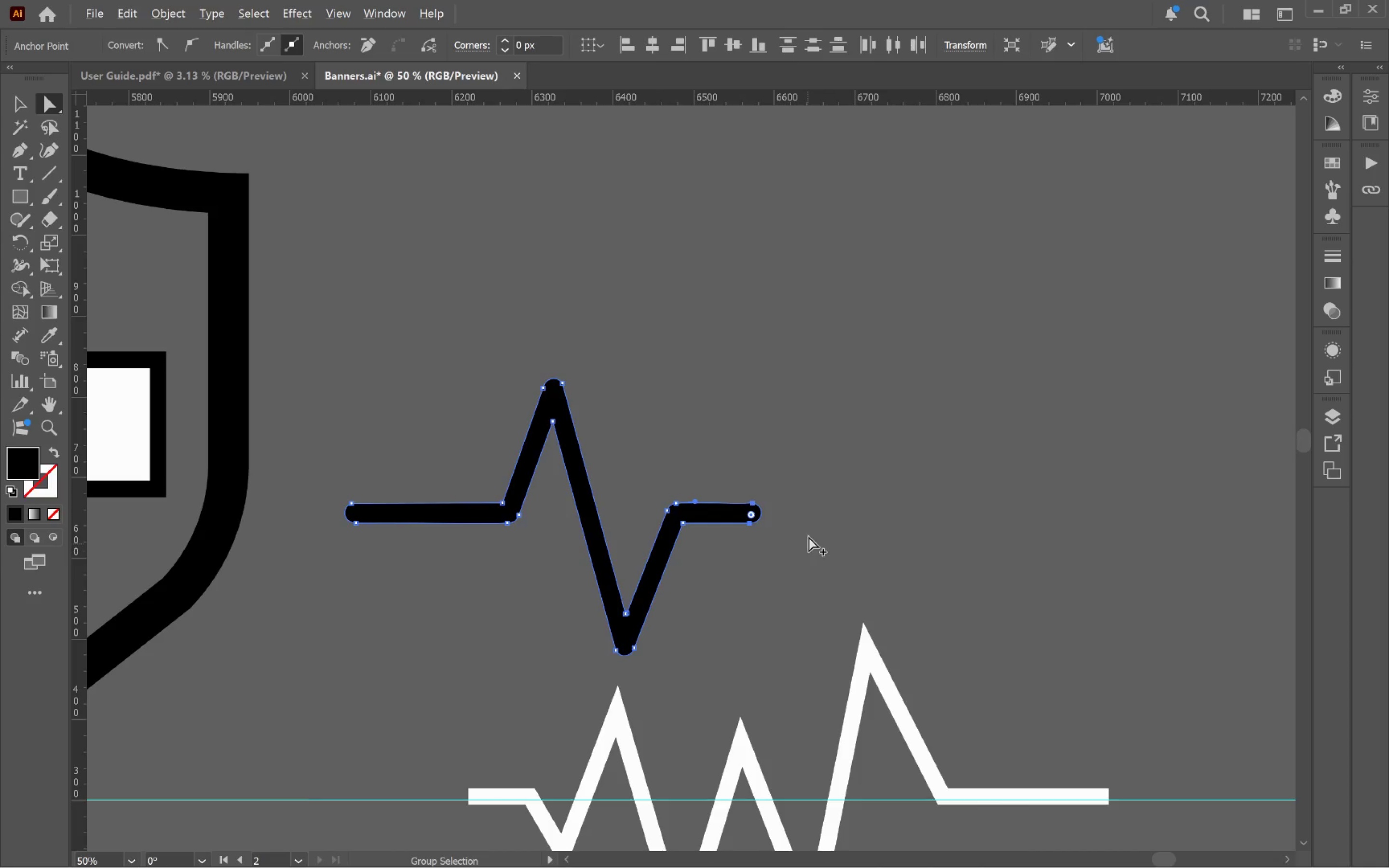 
hold_key(key=ShiftLeft, duration=4.75)
 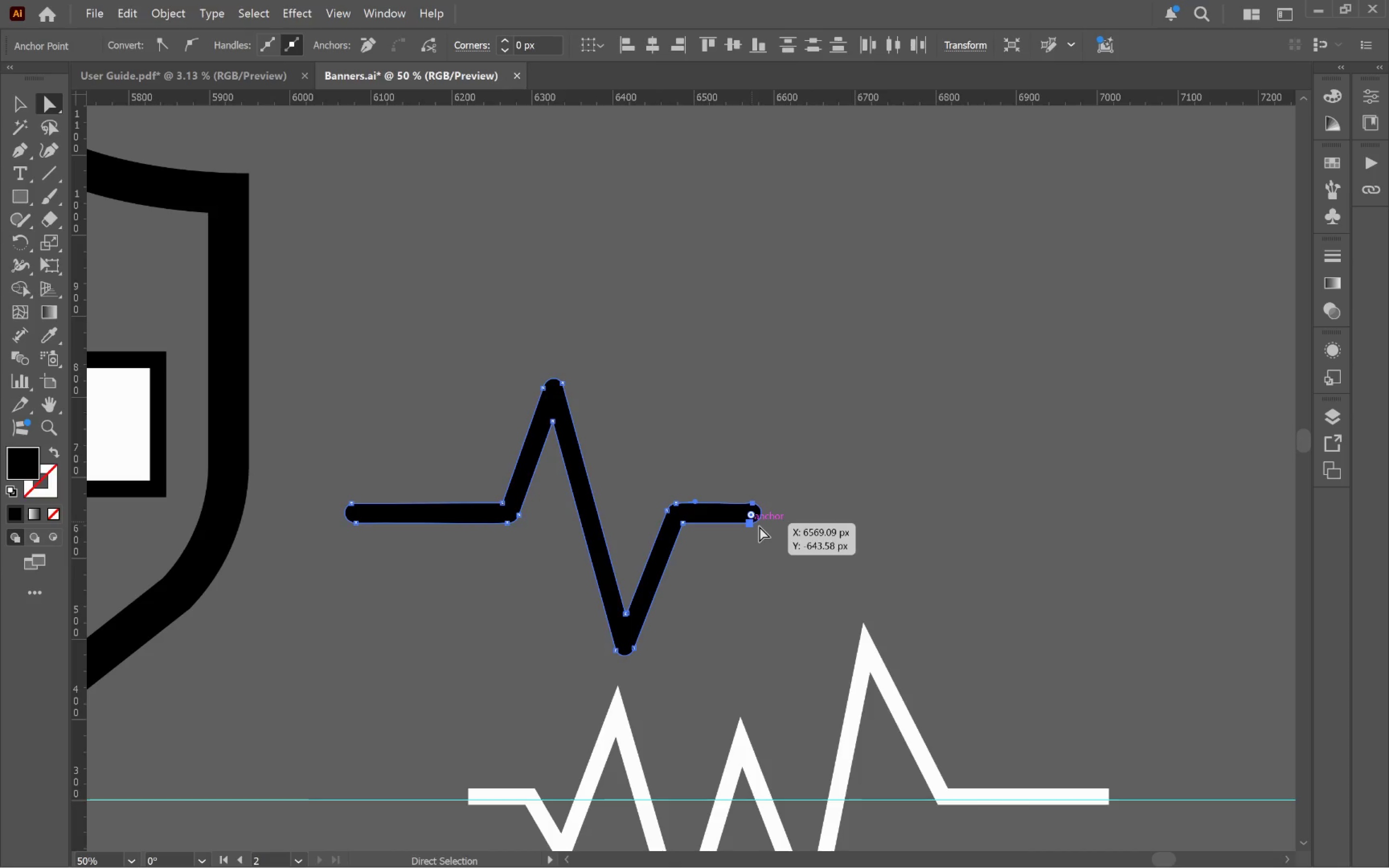 
hold_key(key=AltLeft, duration=0.8)
scroll: coordinate [754, 495], scroll_direction: up, amount: 4.0
 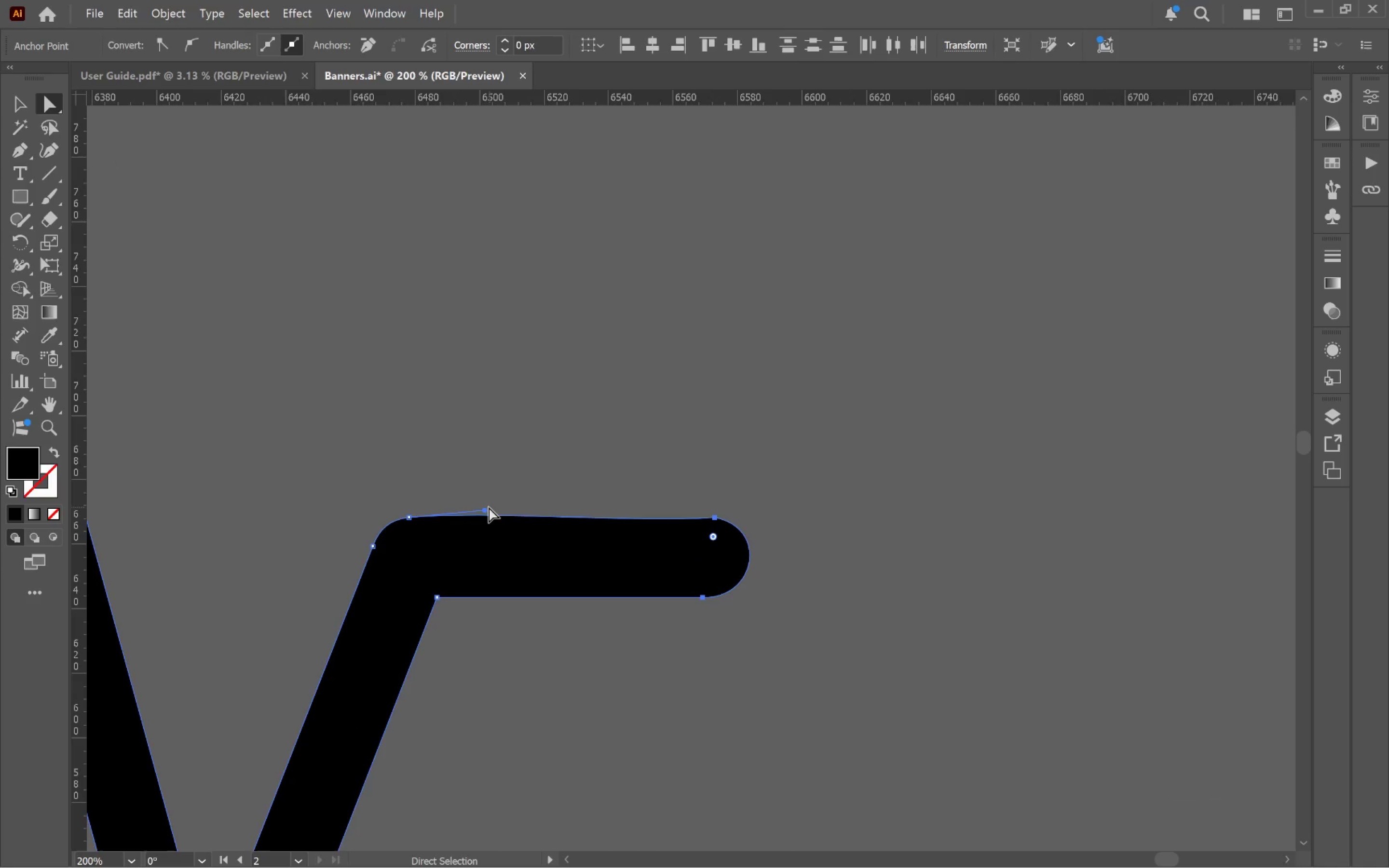 
left_click_drag(start_coordinate=[487, 509], to_coordinate=[478, 518])
 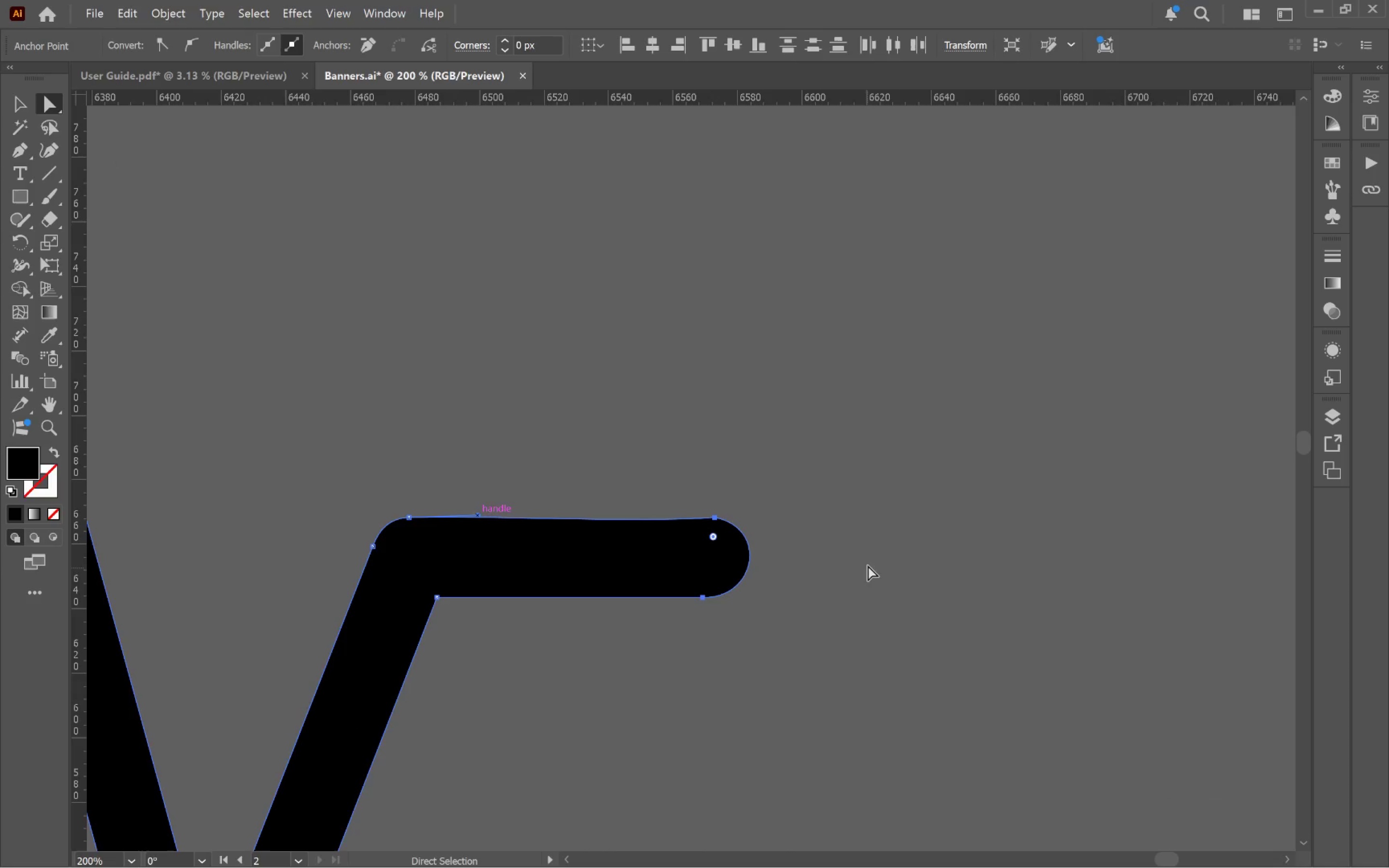 
left_click([868, 560])
 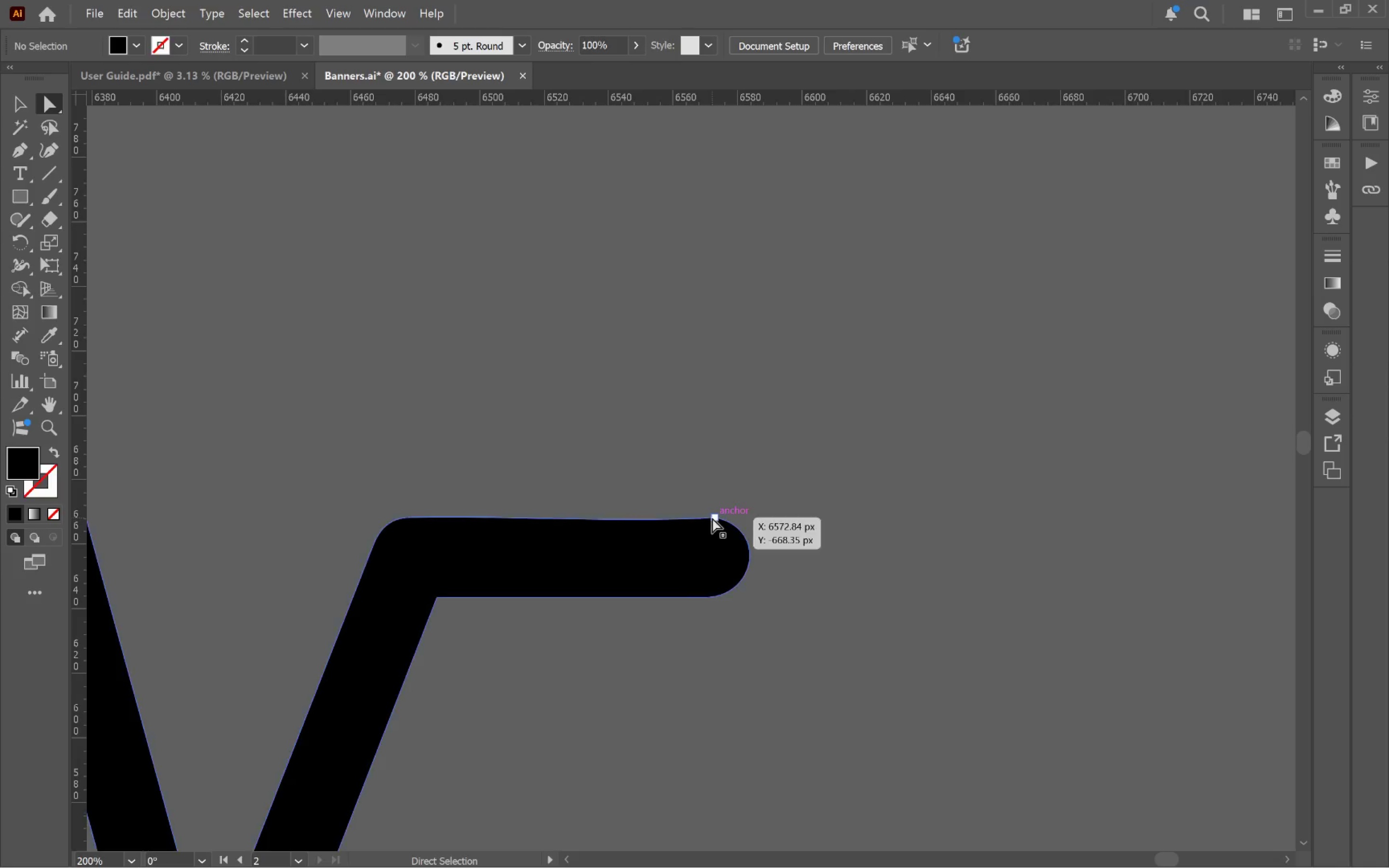 
left_click([714, 517])
 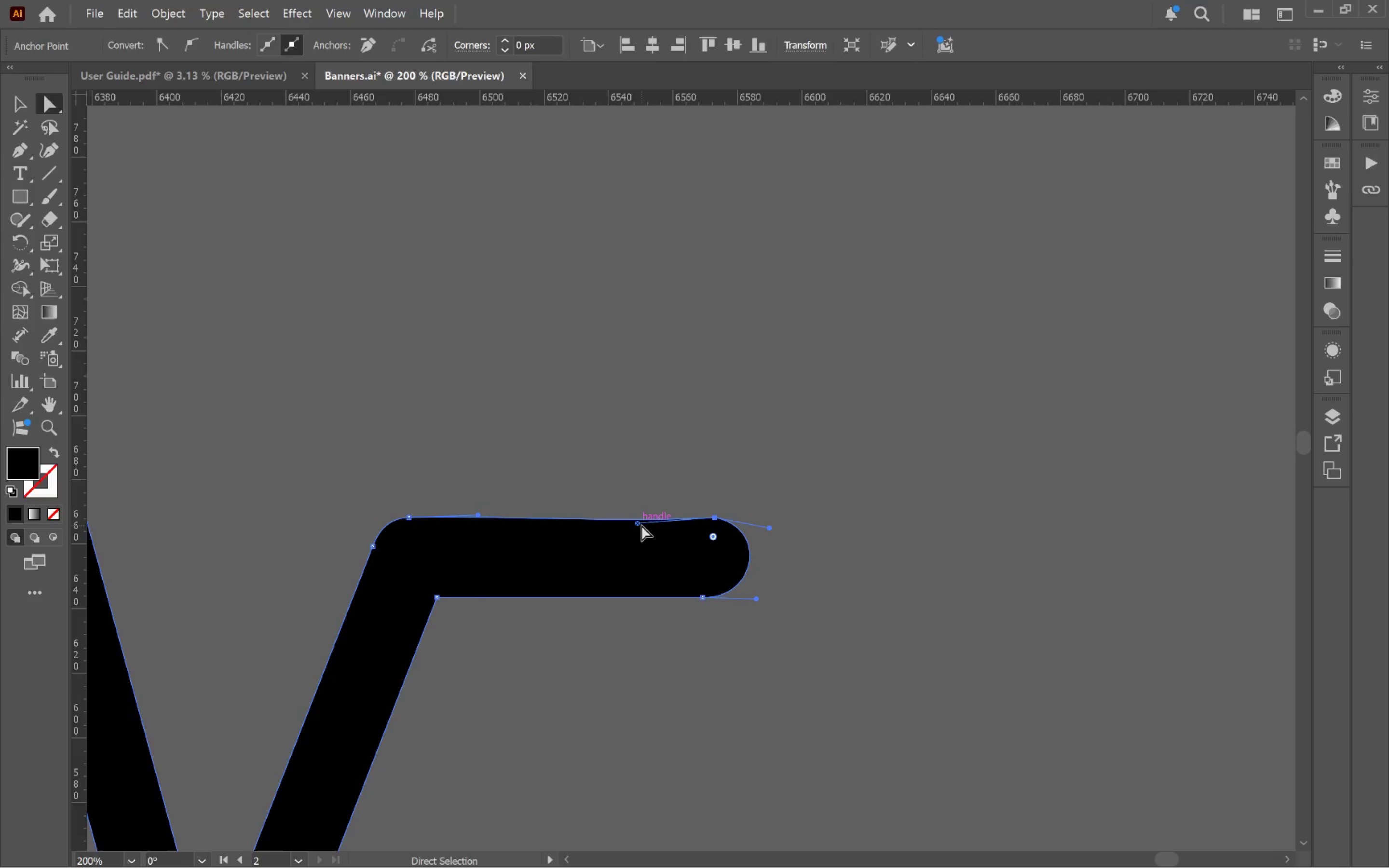 
left_click_drag(start_coordinate=[640, 525], to_coordinate=[710, 519])
 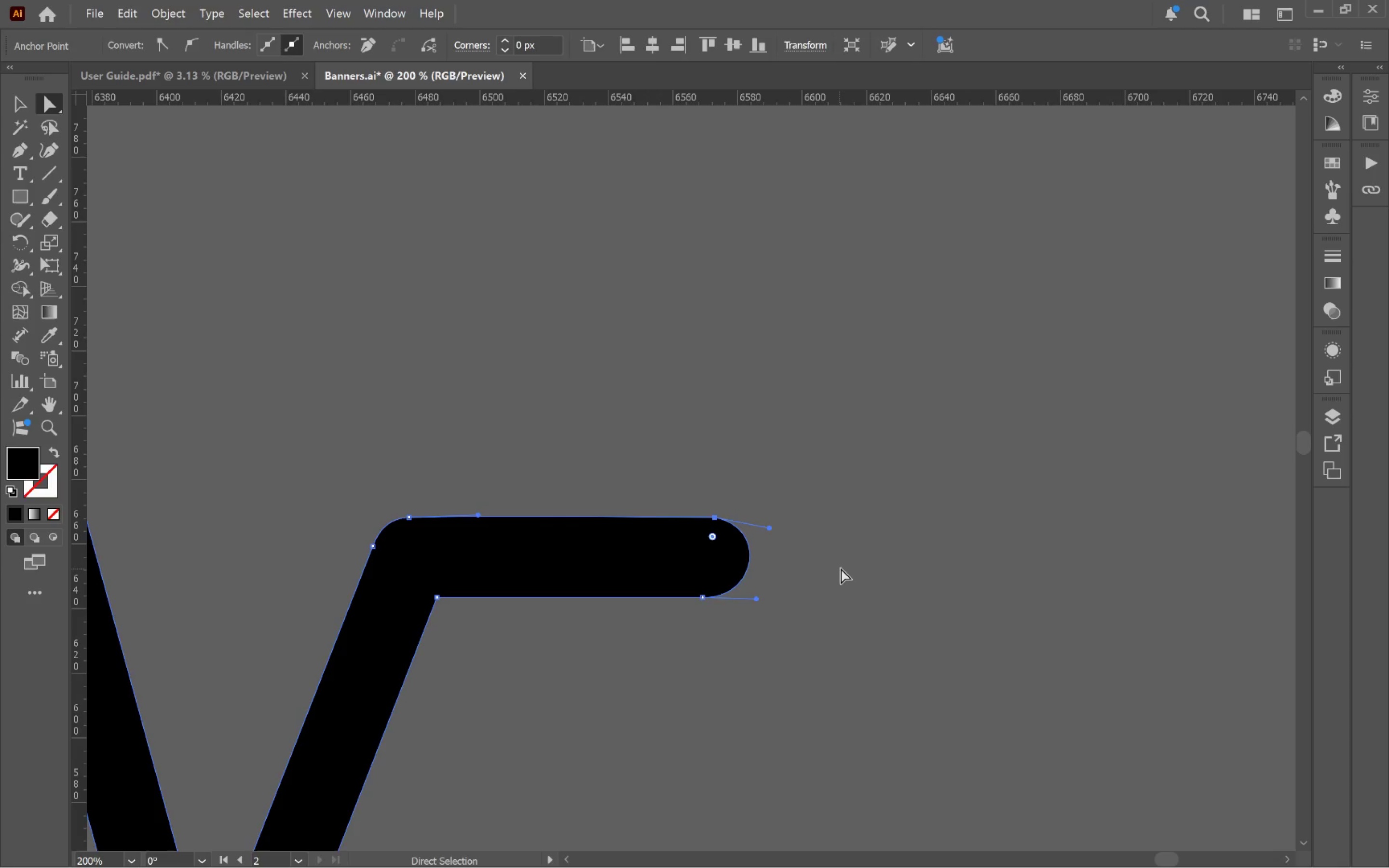 
left_click([843, 568])
 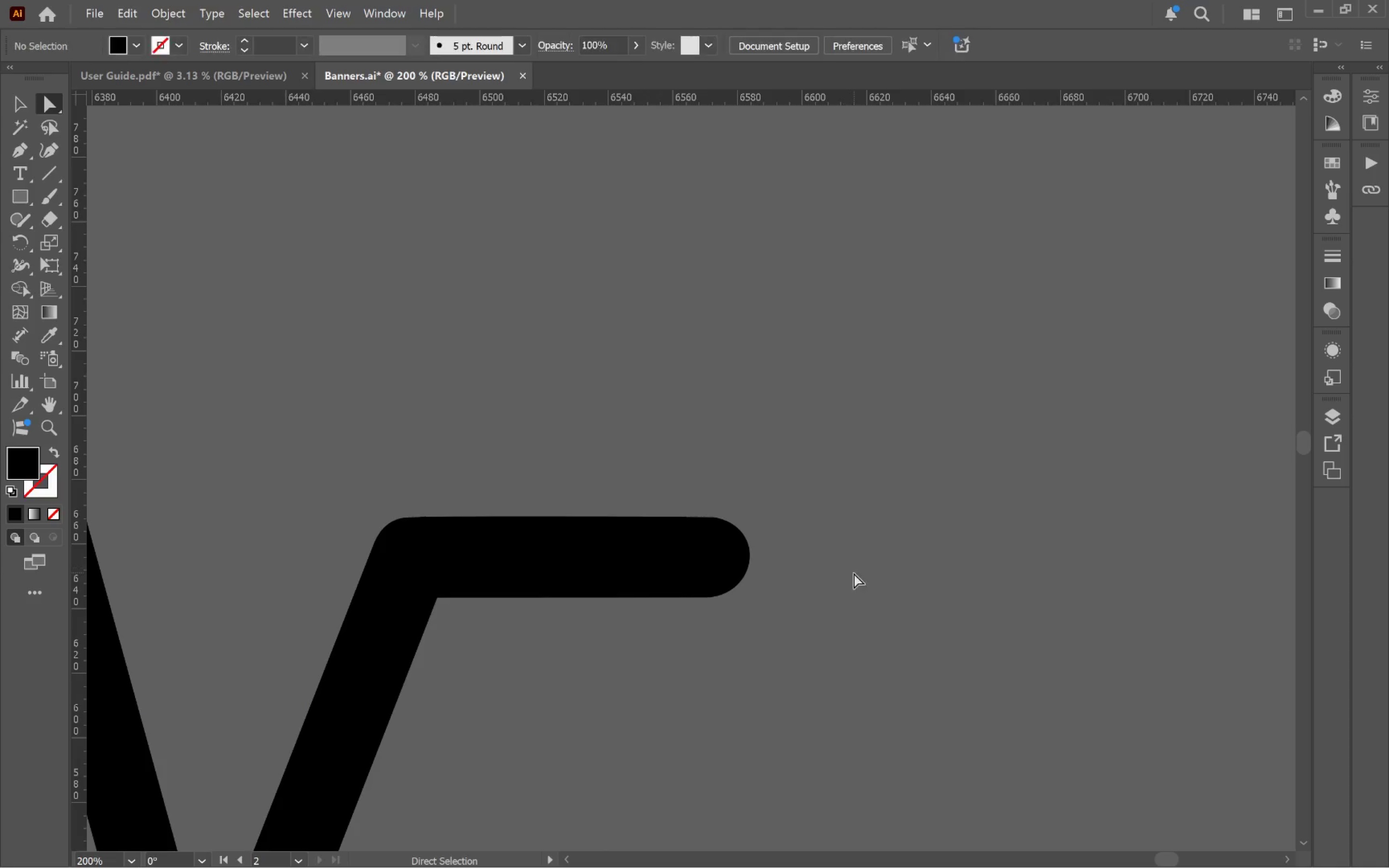 
hold_key(key=AltLeft, duration=0.72)
 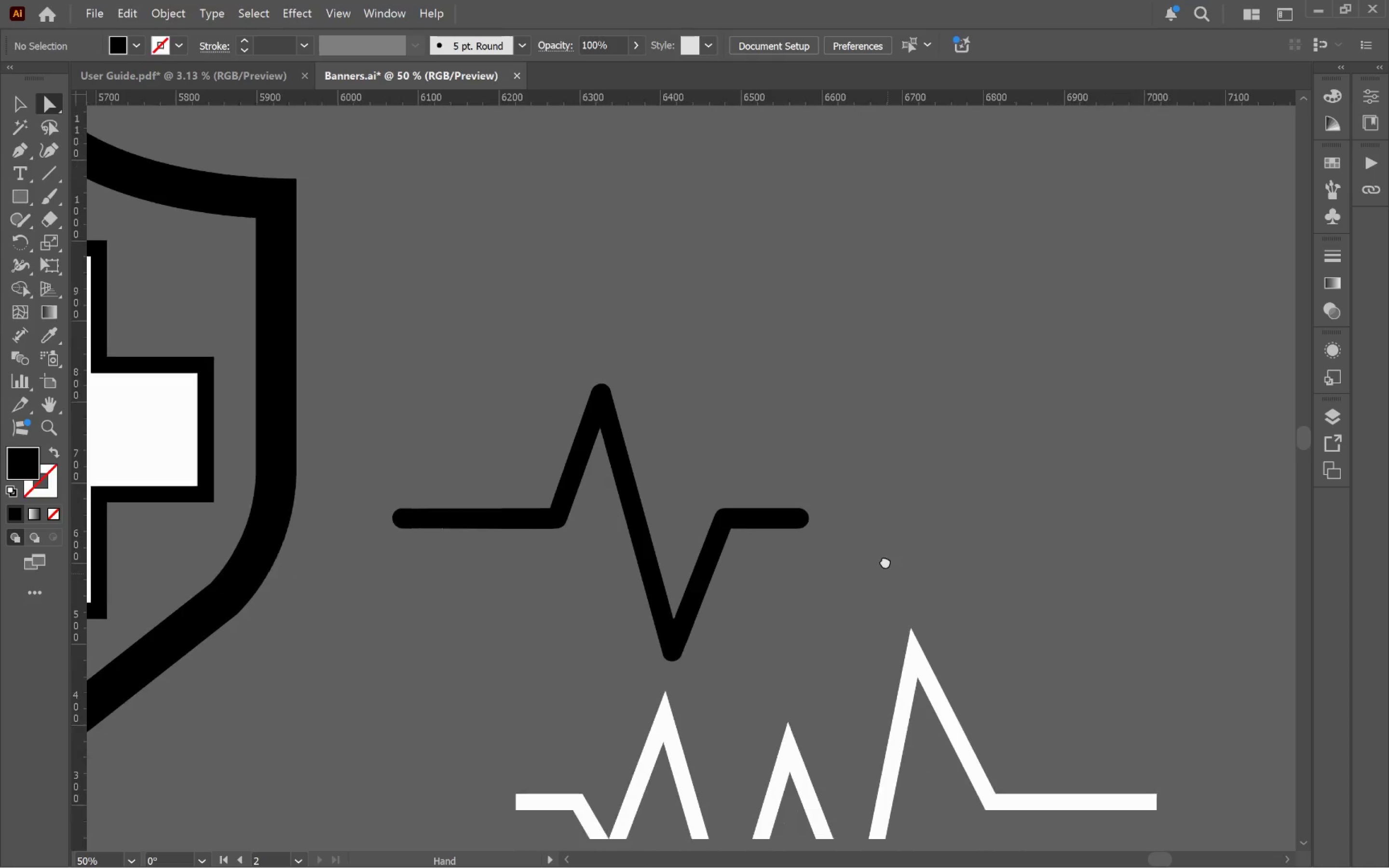 
hold_key(key=Space, duration=1.27)
 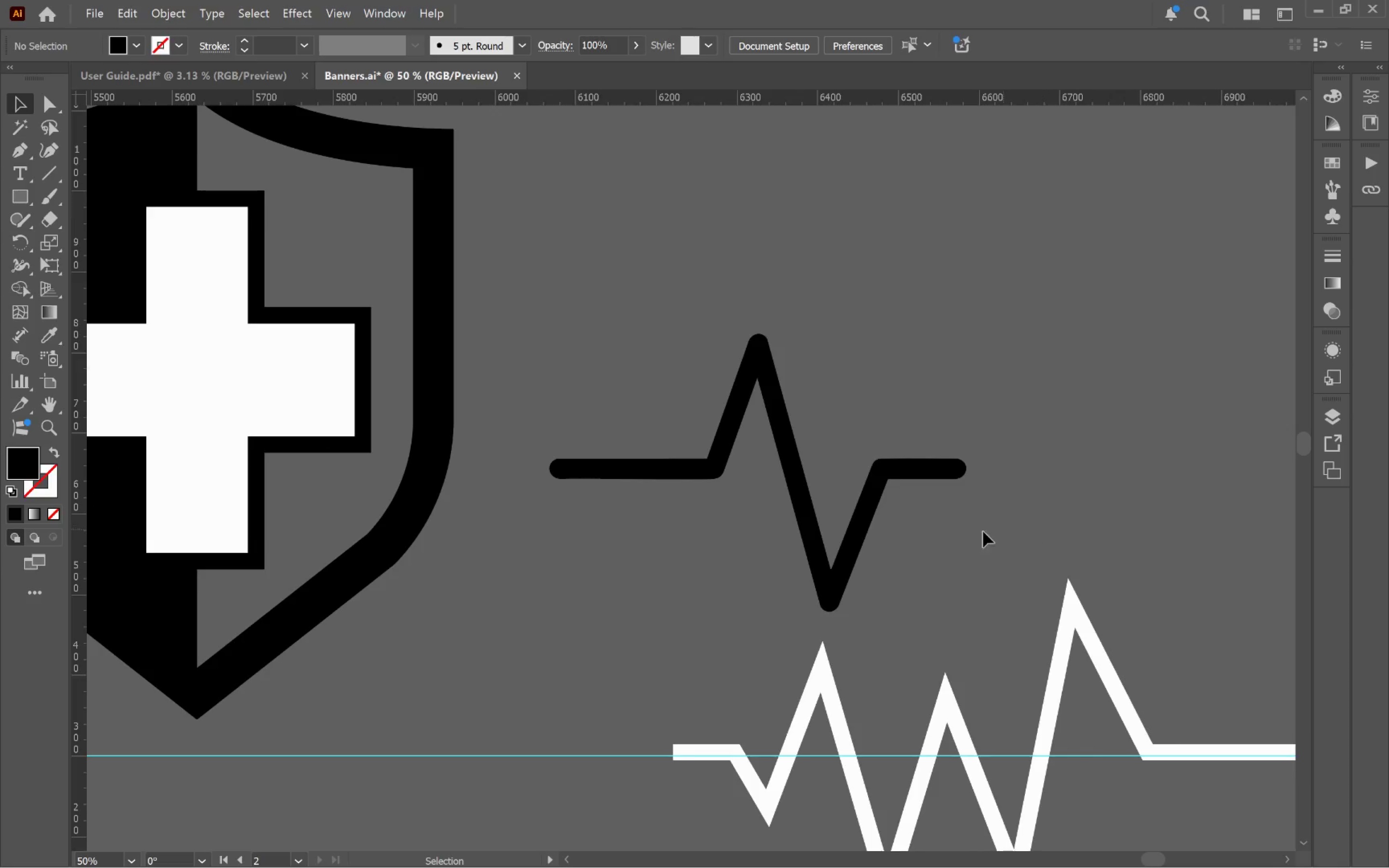 
scroll: coordinate [854, 573], scroll_direction: down, amount: 4.0
 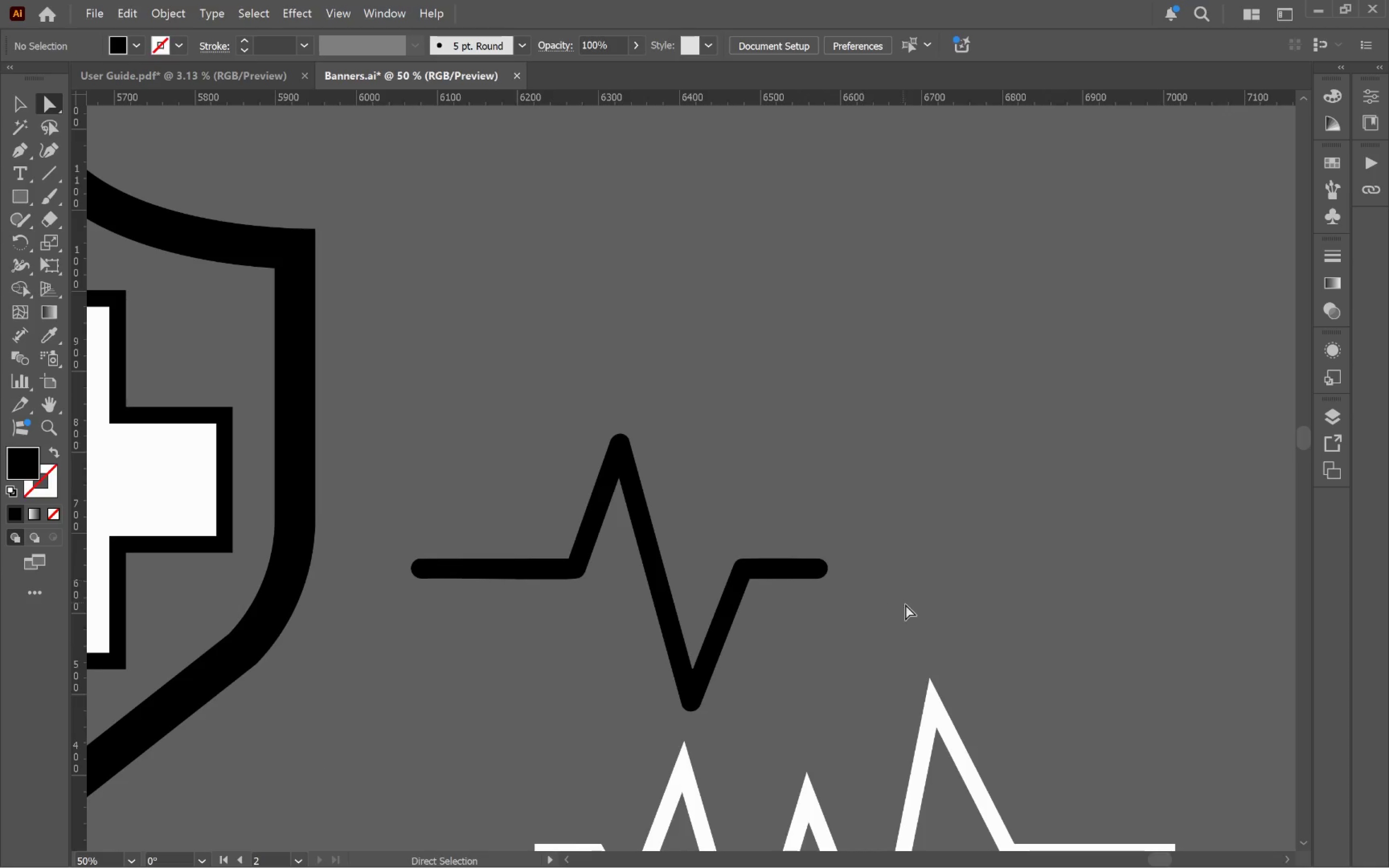 
left_click_drag(start_coordinate=[907, 624], to_coordinate=[1045, 525])
 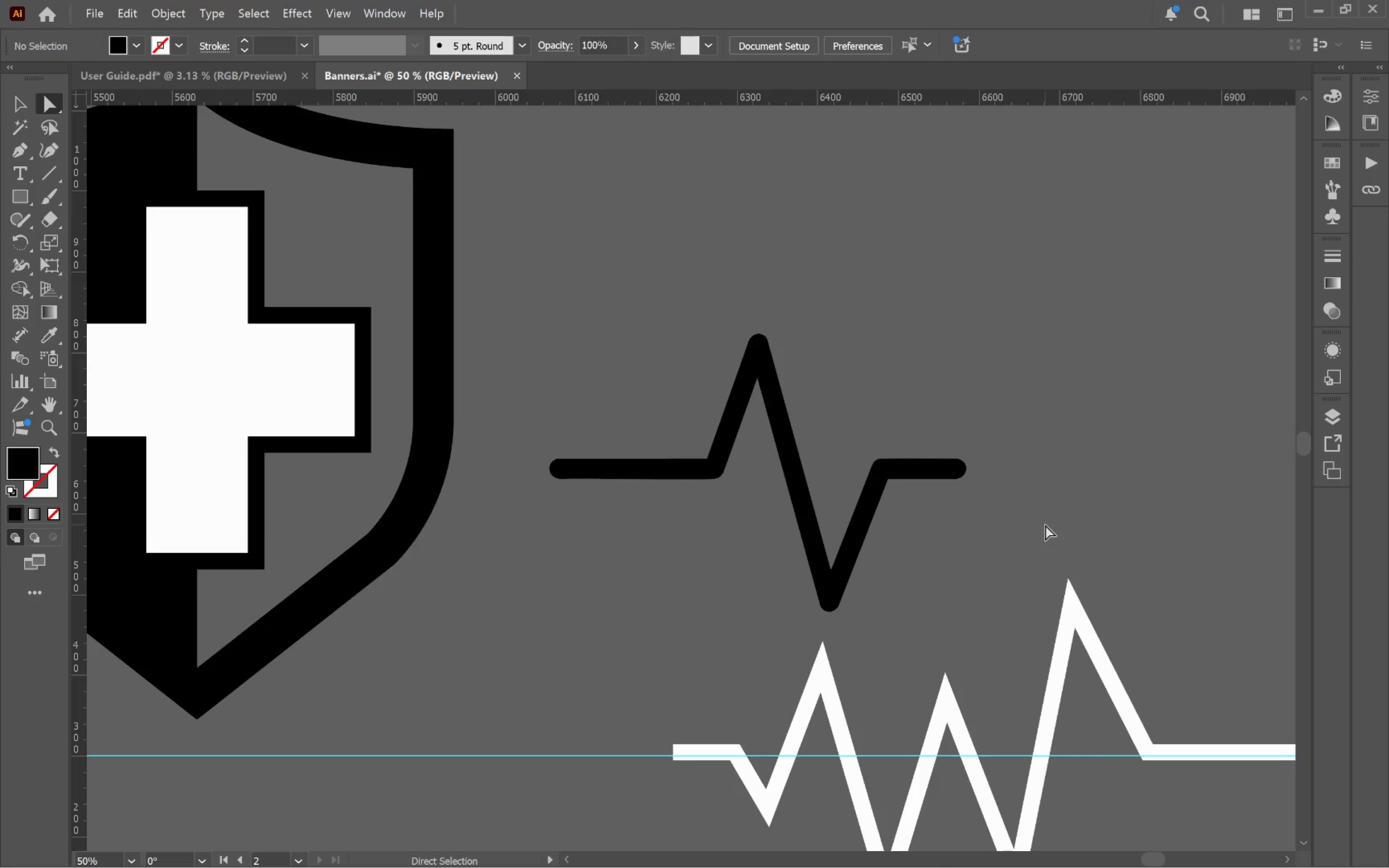 
key(V)
 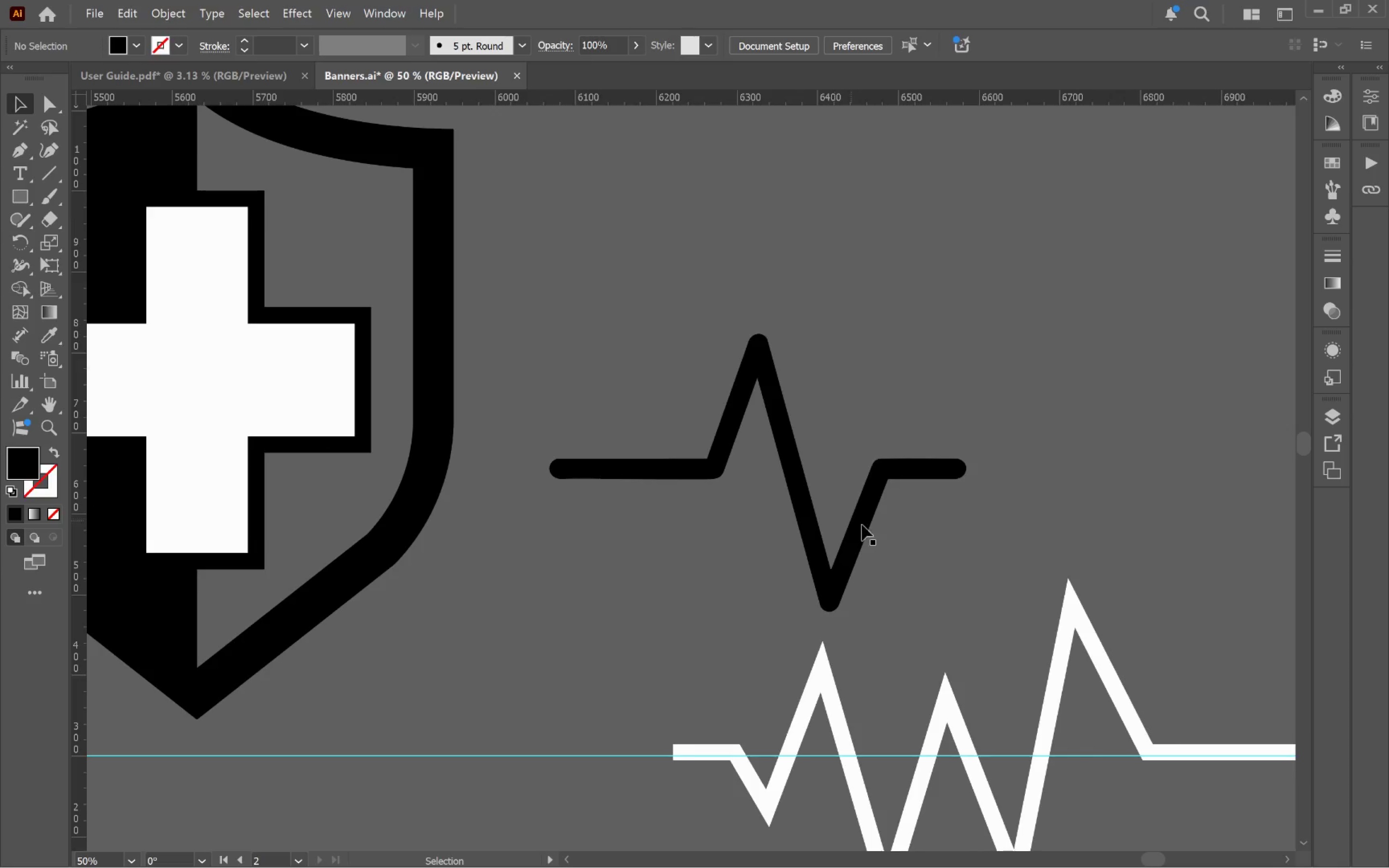 
left_click([866, 526])
 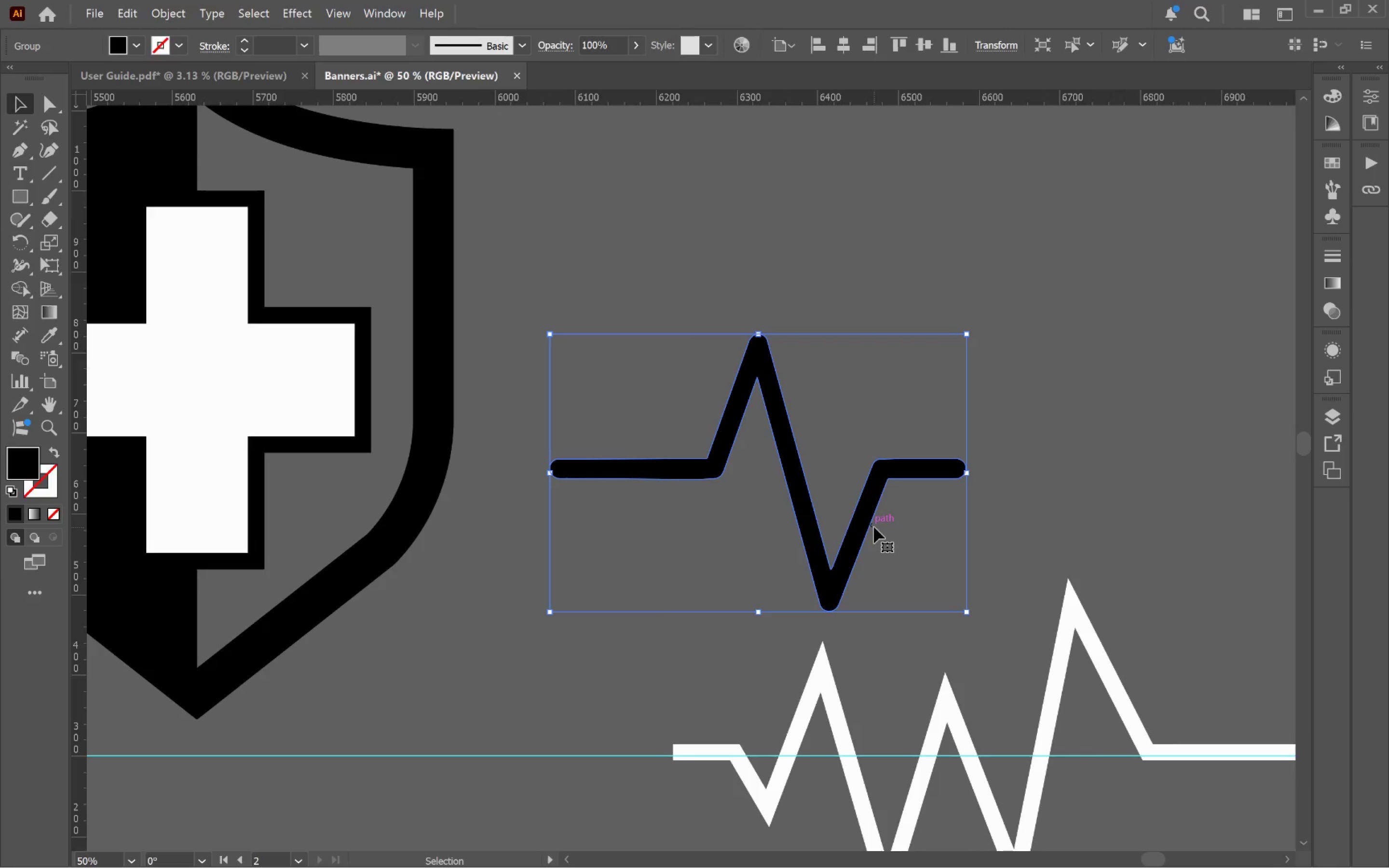 
left_click_drag(start_coordinate=[969, 476], to_coordinate=[776, 483])
 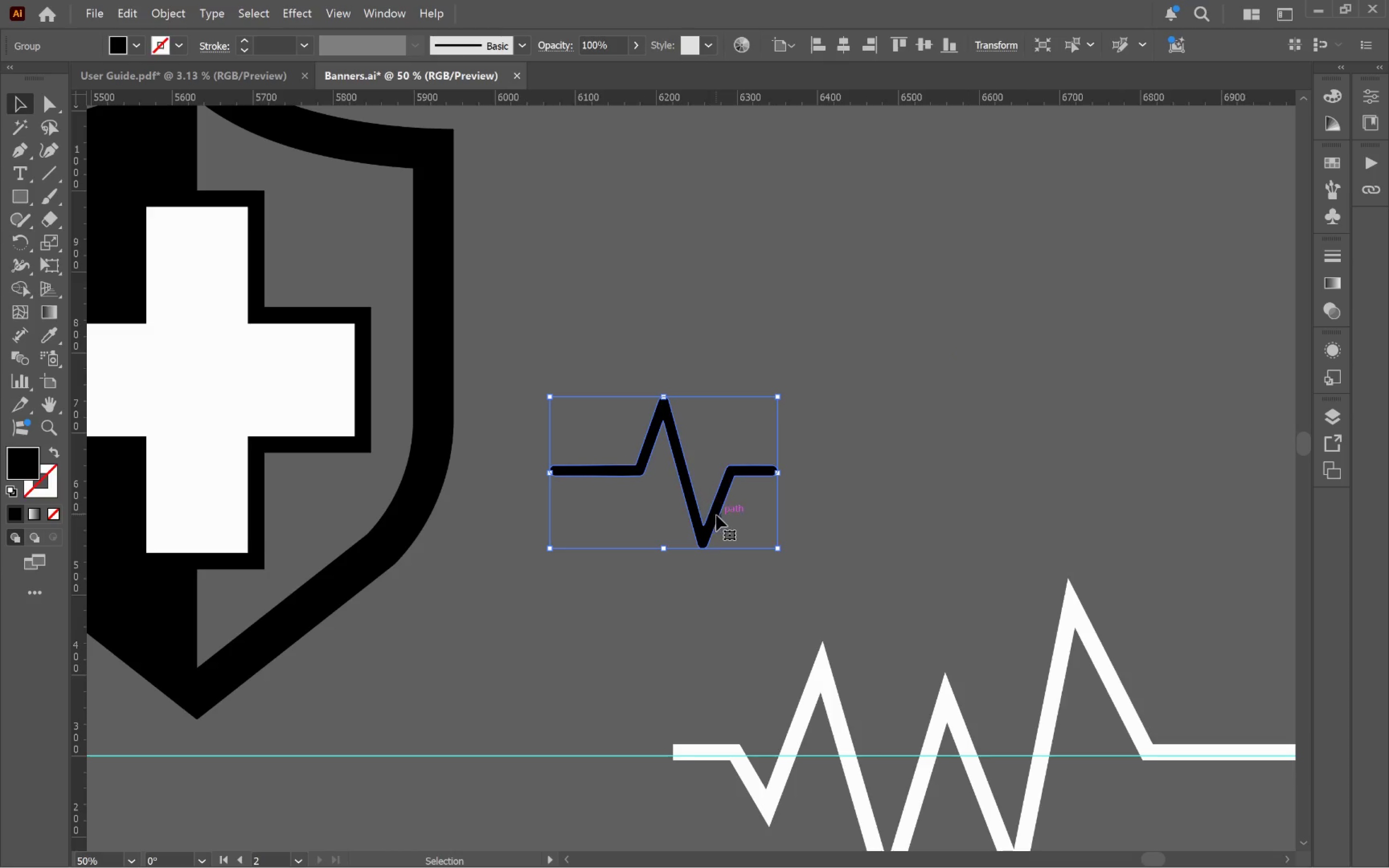 
hold_key(key=ShiftLeft, duration=0.65)
 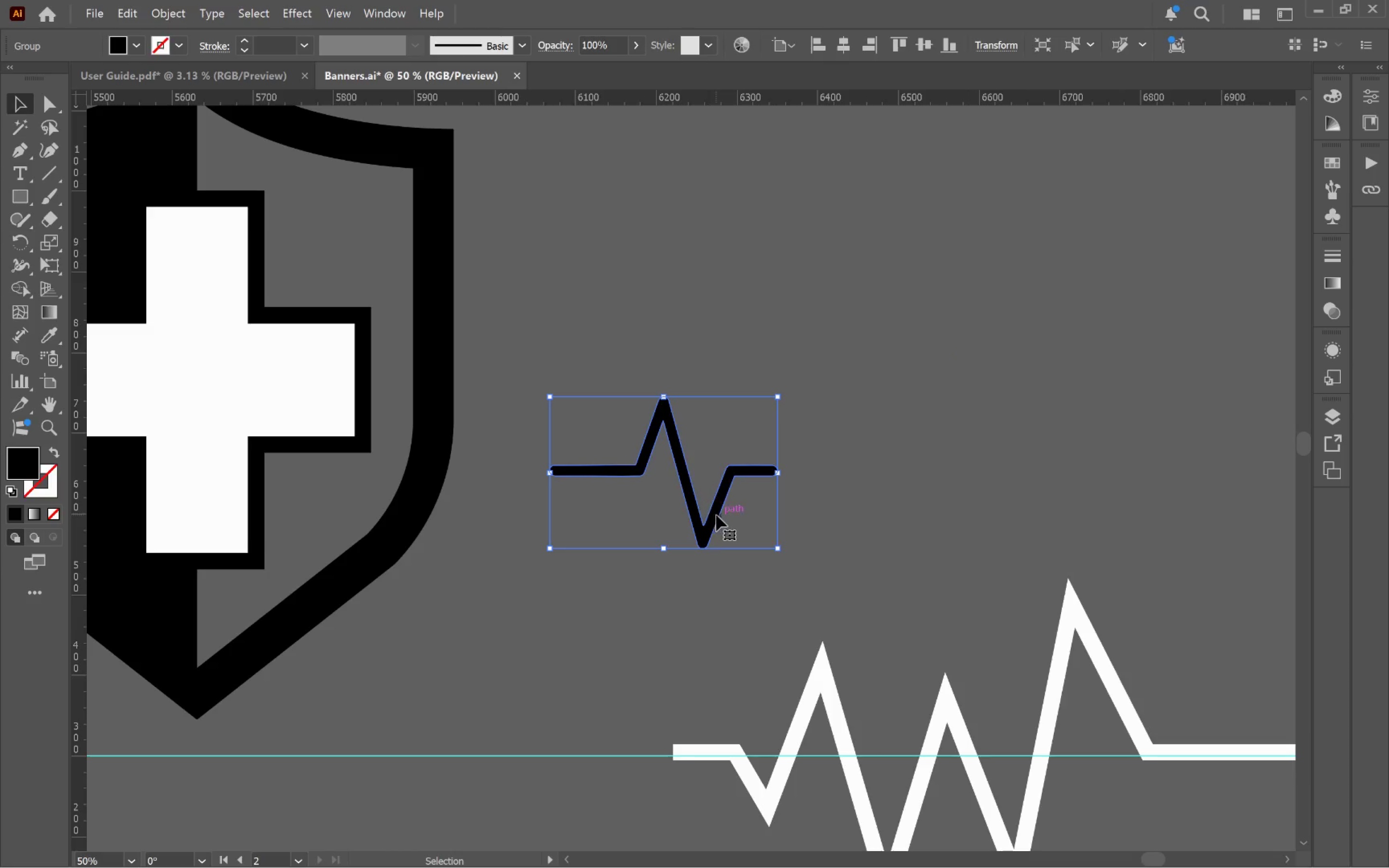 
left_click_drag(start_coordinate=[717, 515], to_coordinate=[250, 420])
 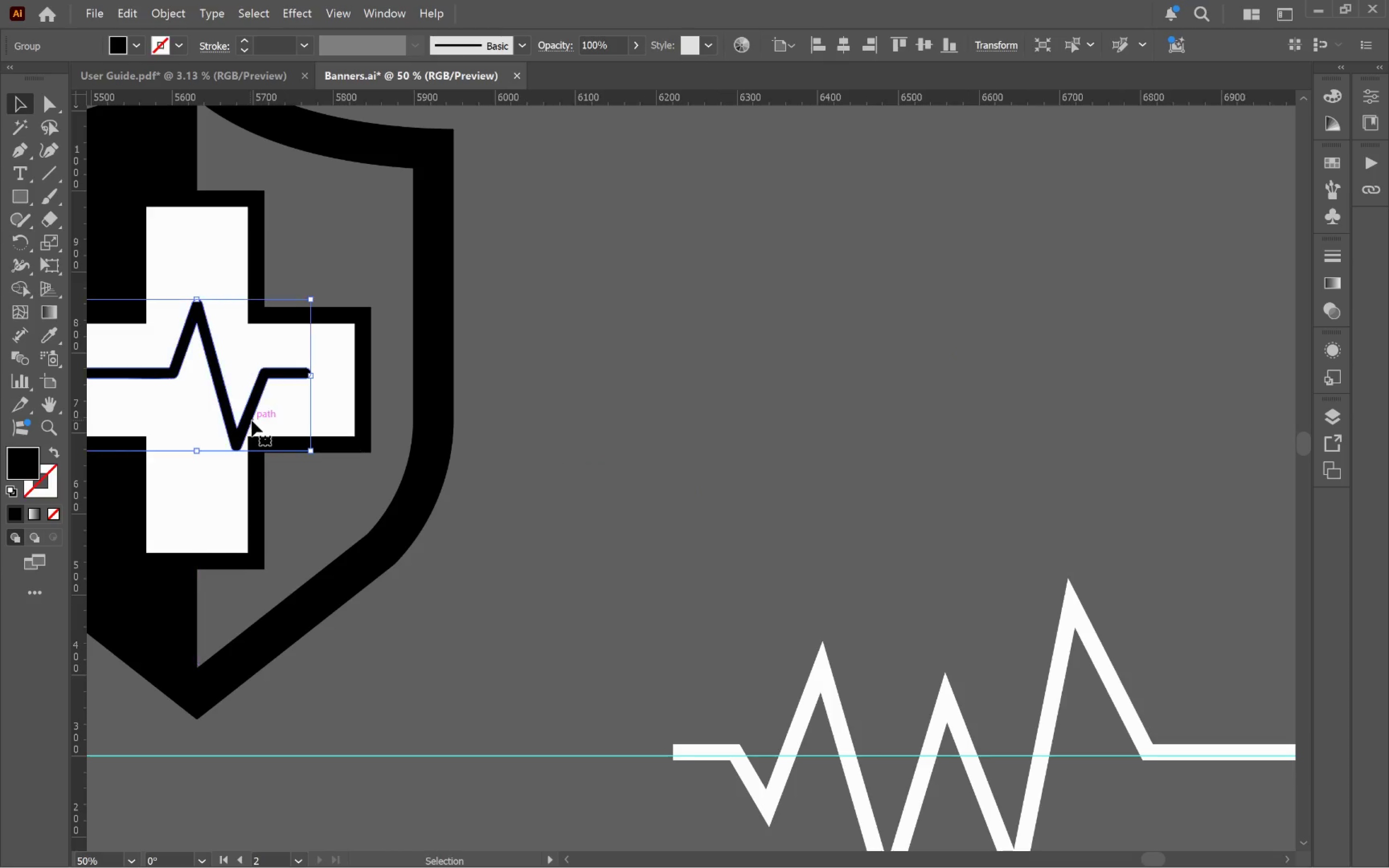 
hold_key(key=Space, duration=0.85)
 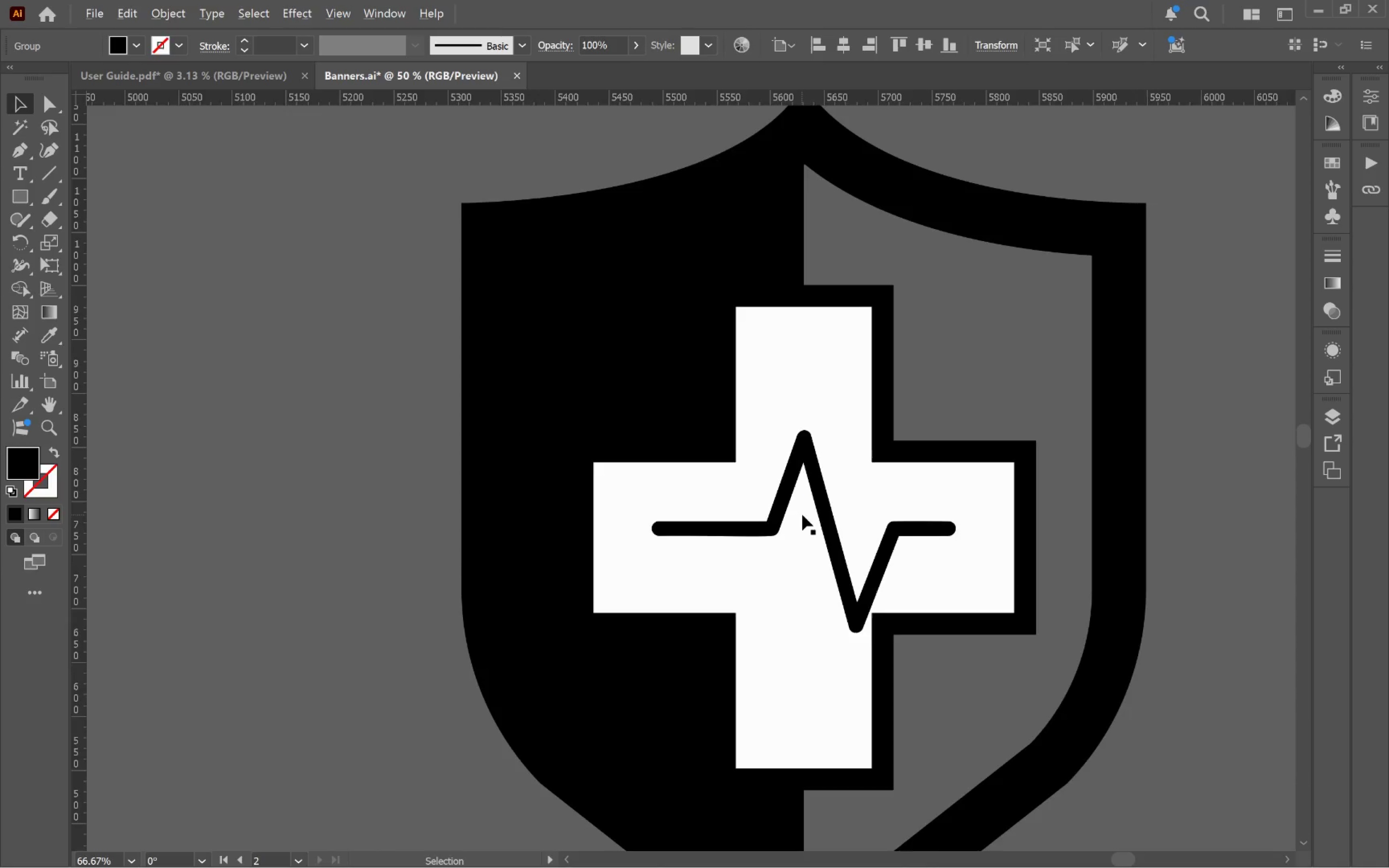 
left_click_drag(start_coordinate=[291, 427], to_coordinate=[897, 580])
 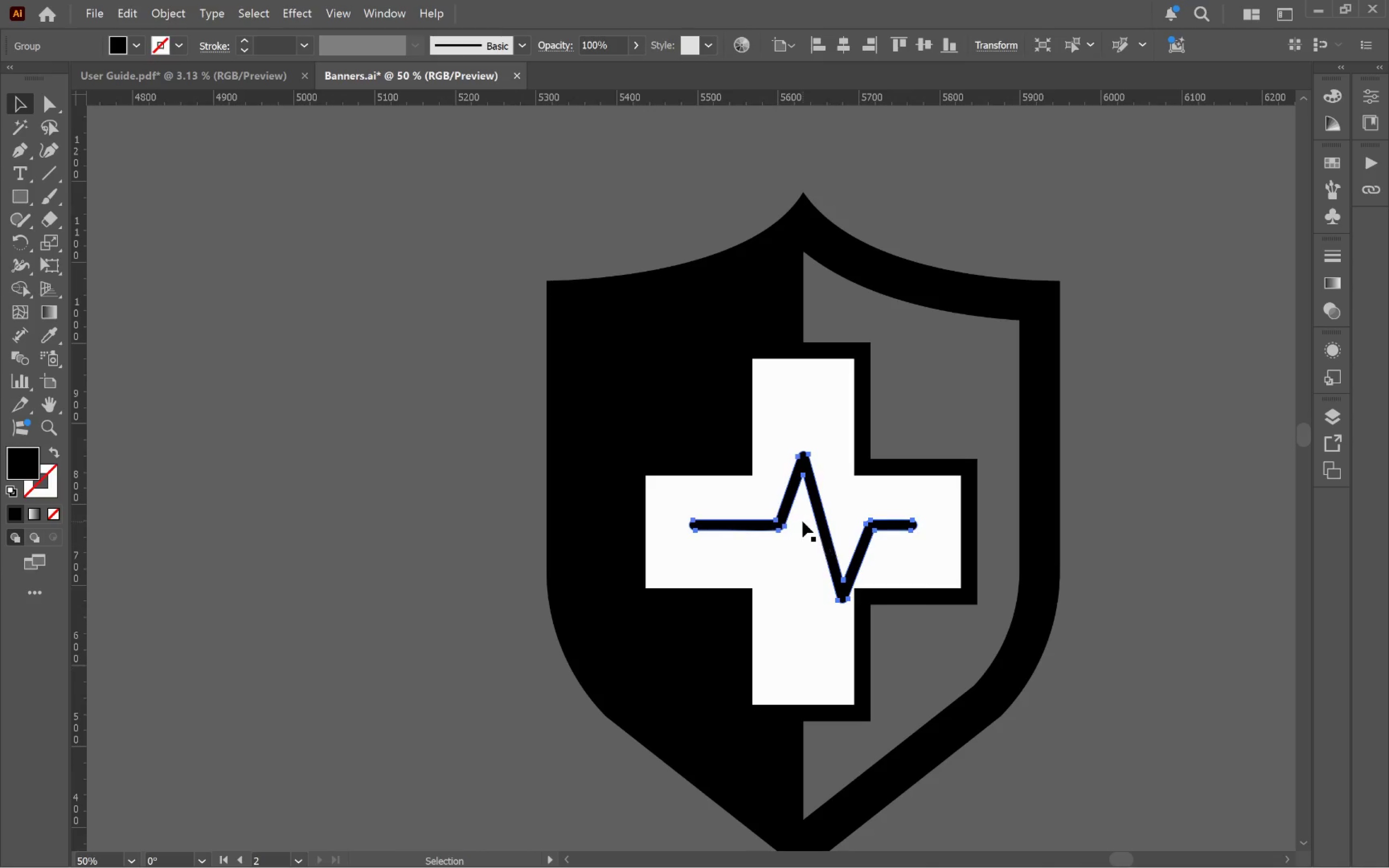 
hold_key(key=AltLeft, duration=0.4)
 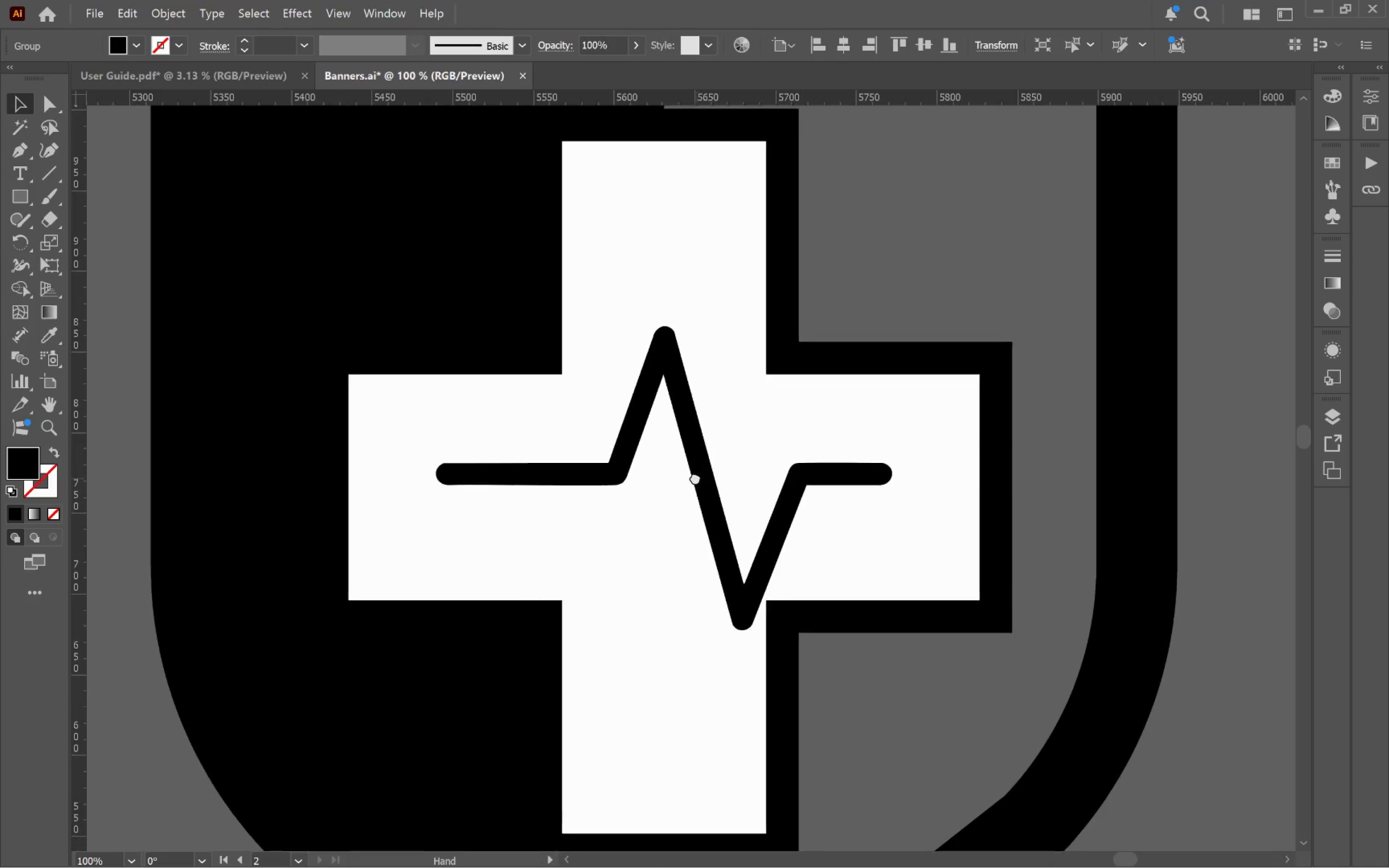 
hold_key(key=Space, duration=0.51)
 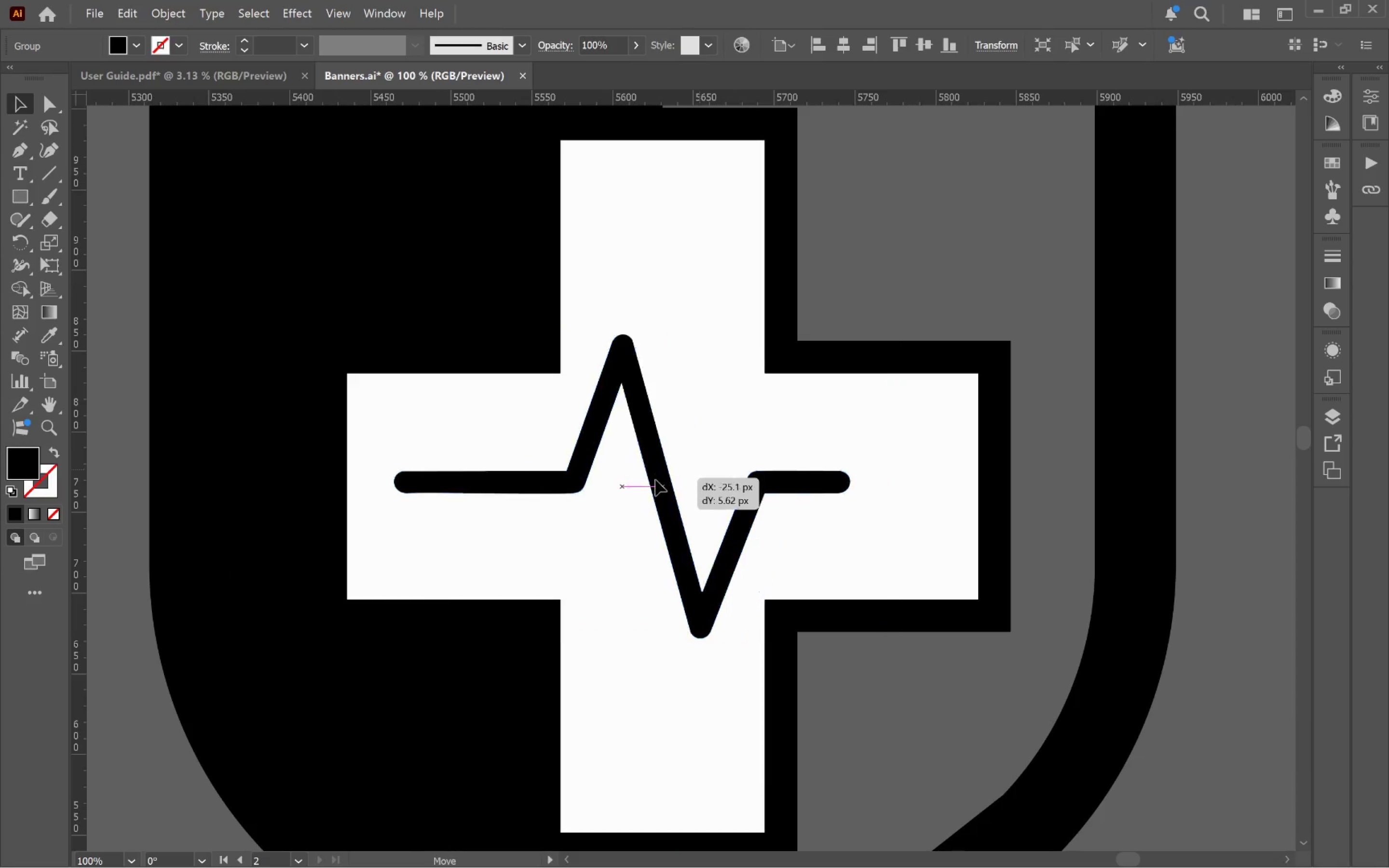 
left_click_drag(start_coordinate=[838, 540], to_coordinate=[694, 477])
 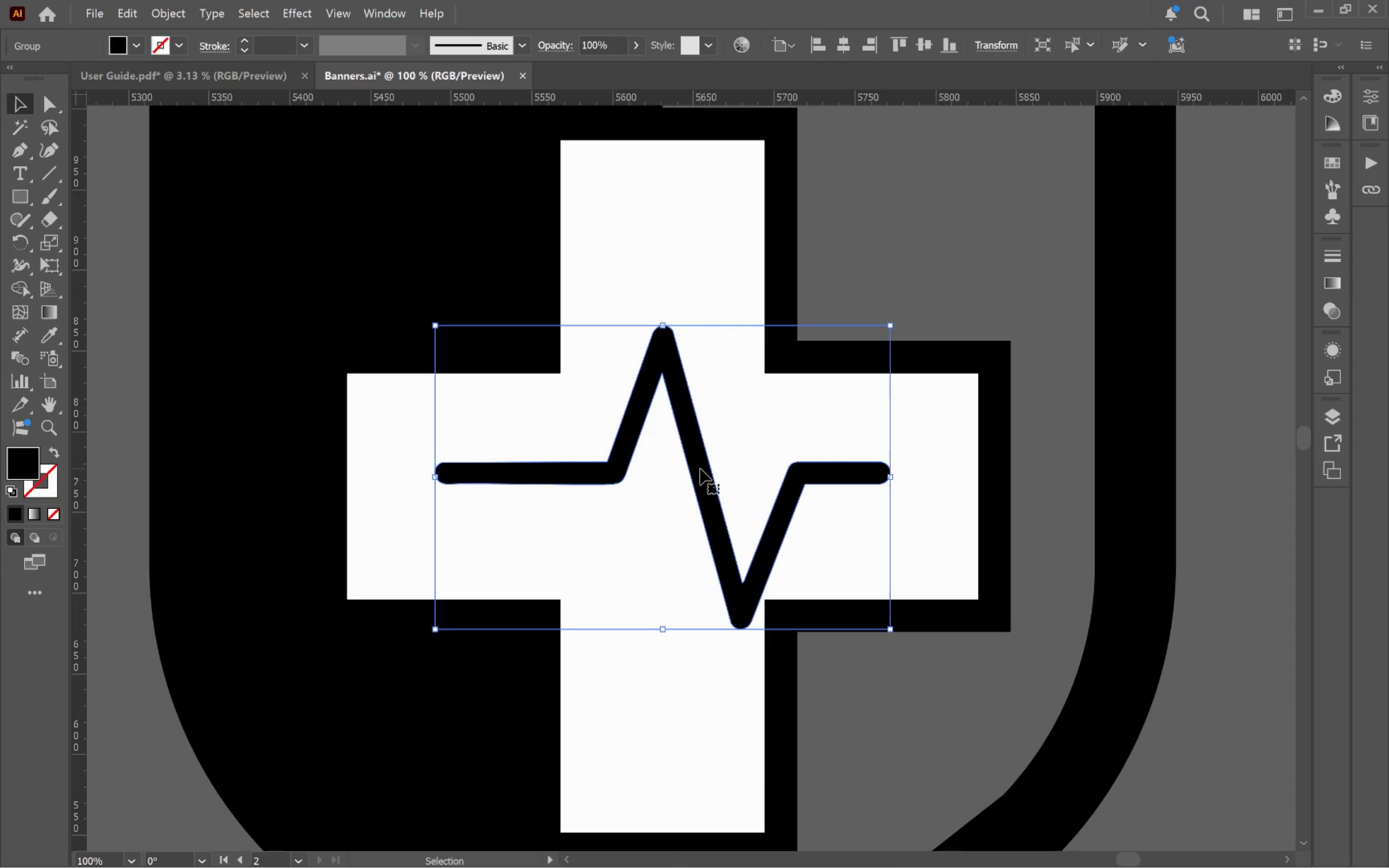 
scroll: coordinate [802, 515], scroll_direction: up, amount: 2.0
 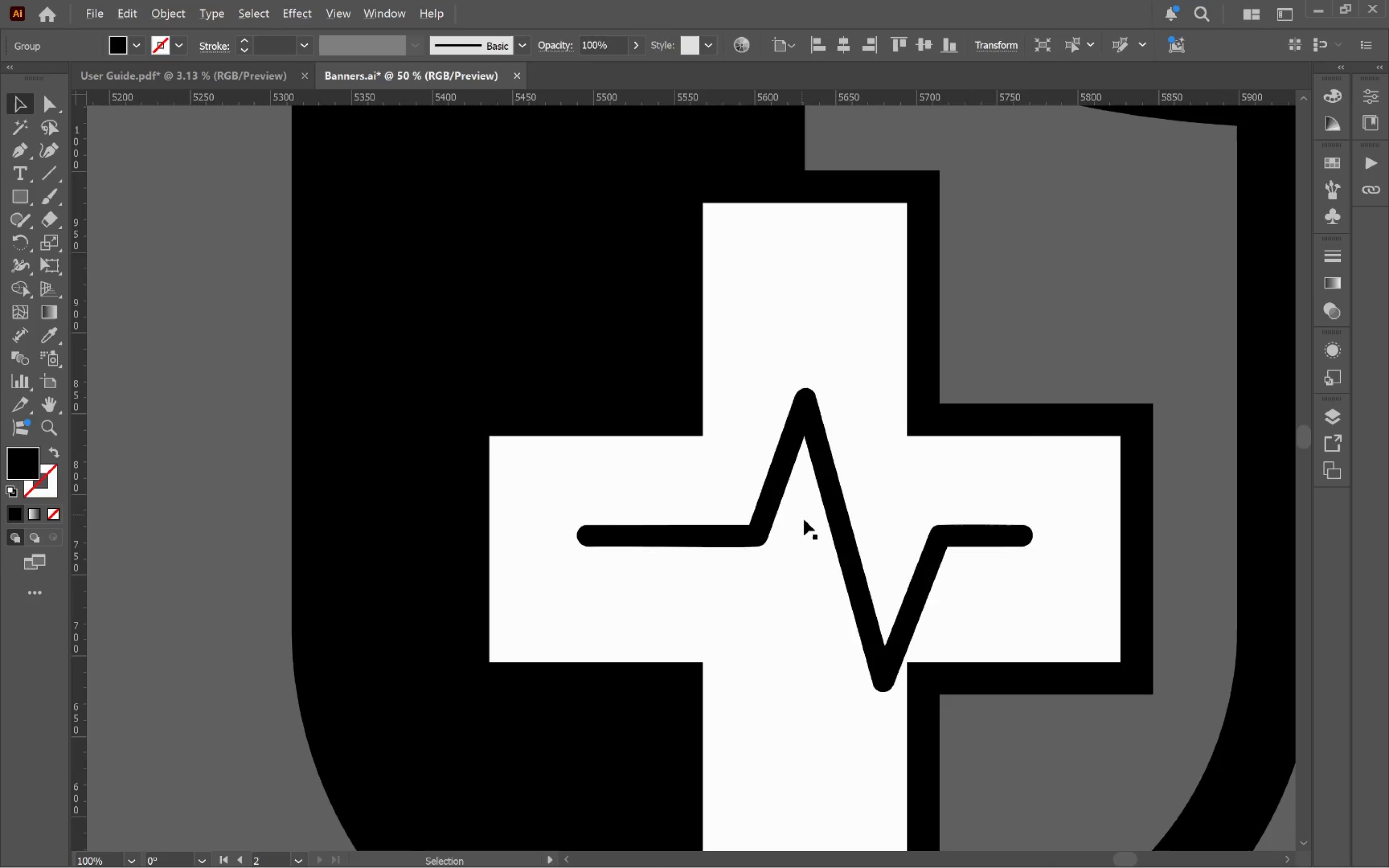 
left_click_drag(start_coordinate=[700, 469], to_coordinate=[663, 496])
 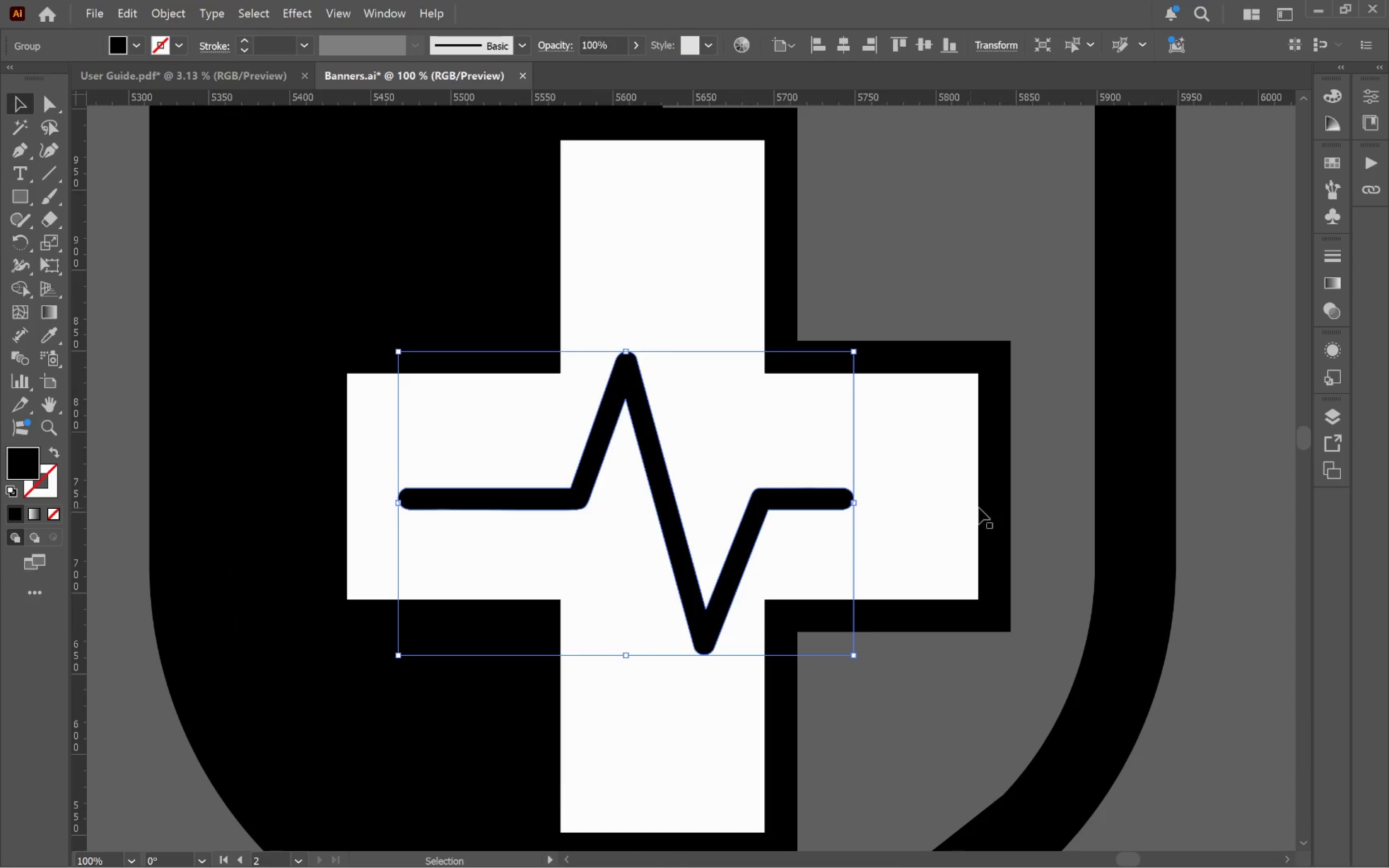 
hold_key(key=AltLeft, duration=0.59)
 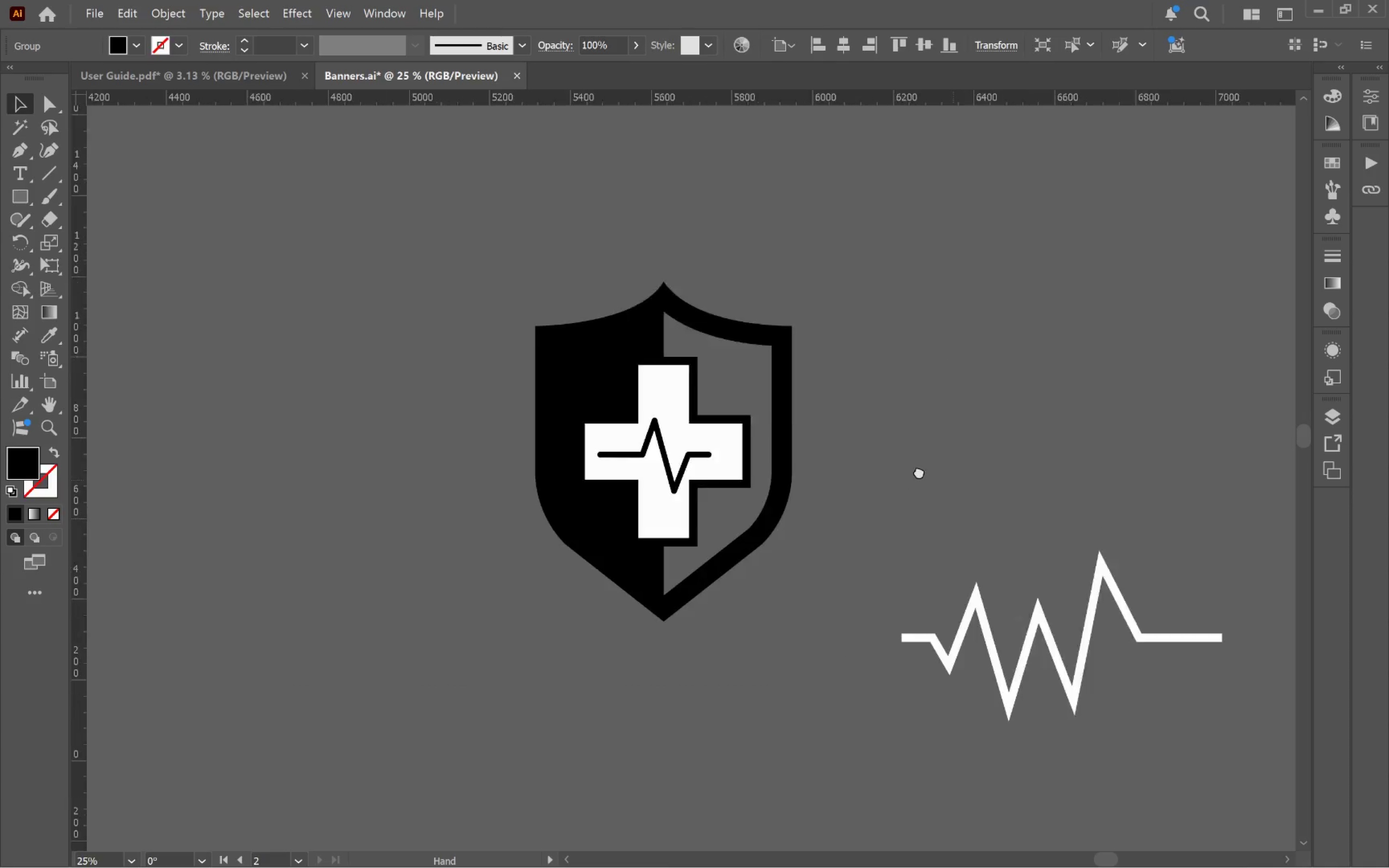 
hold_key(key=Space, duration=0.85)
 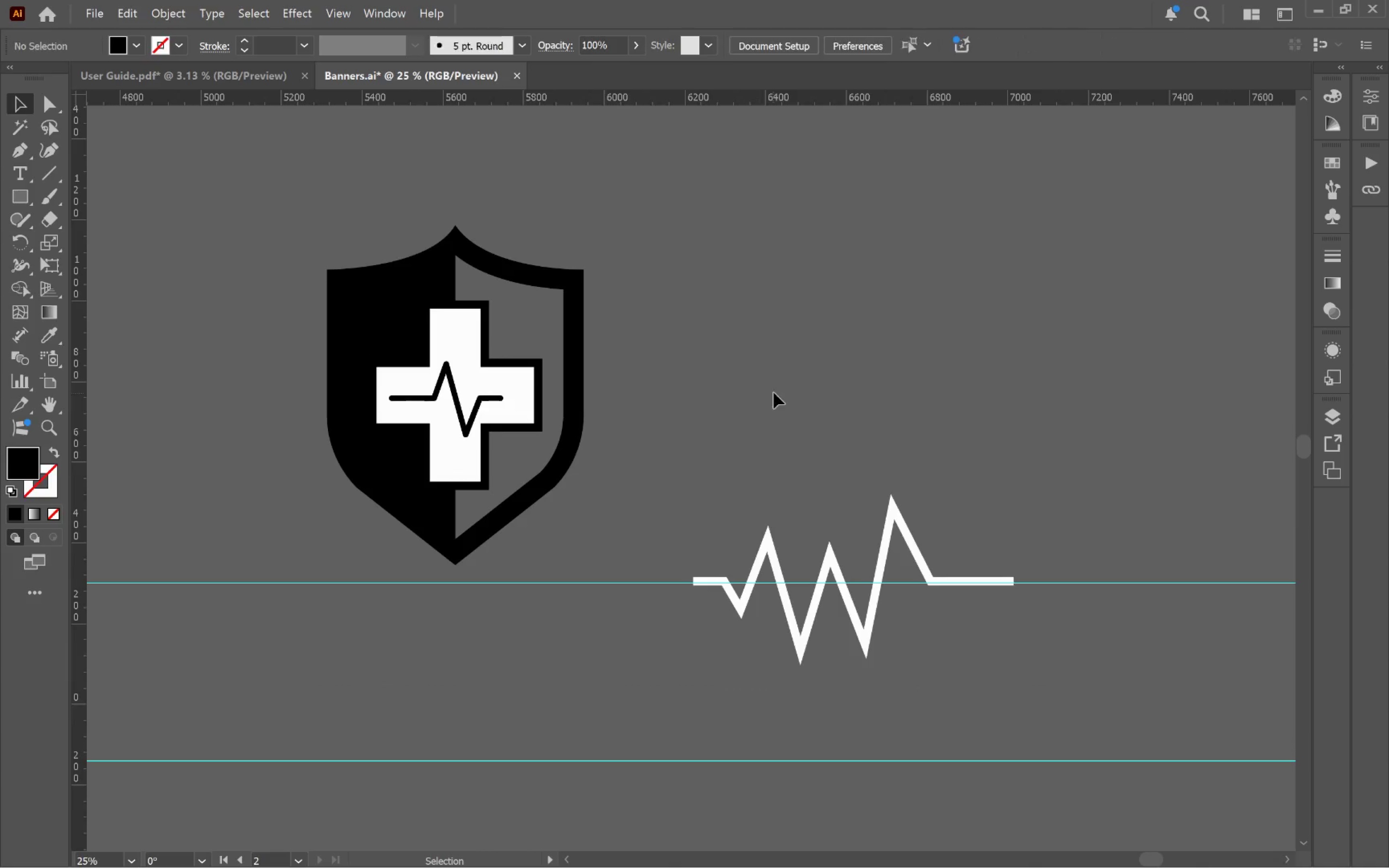 
left_click_drag(start_coordinate=[1185, 527], to_coordinate=[744, 424])
 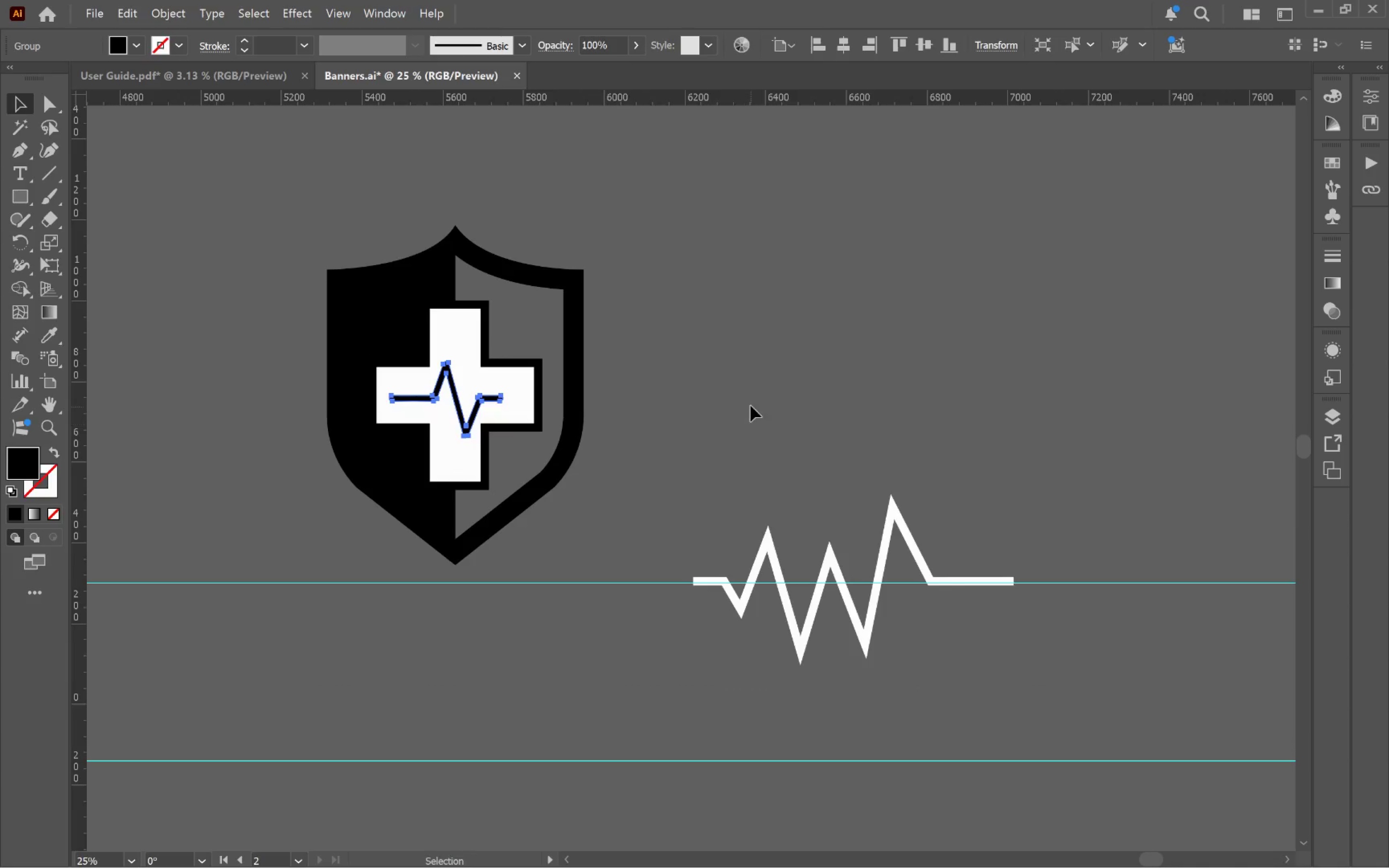 
scroll: coordinate [973, 503], scroll_direction: down, amount: 4.0
 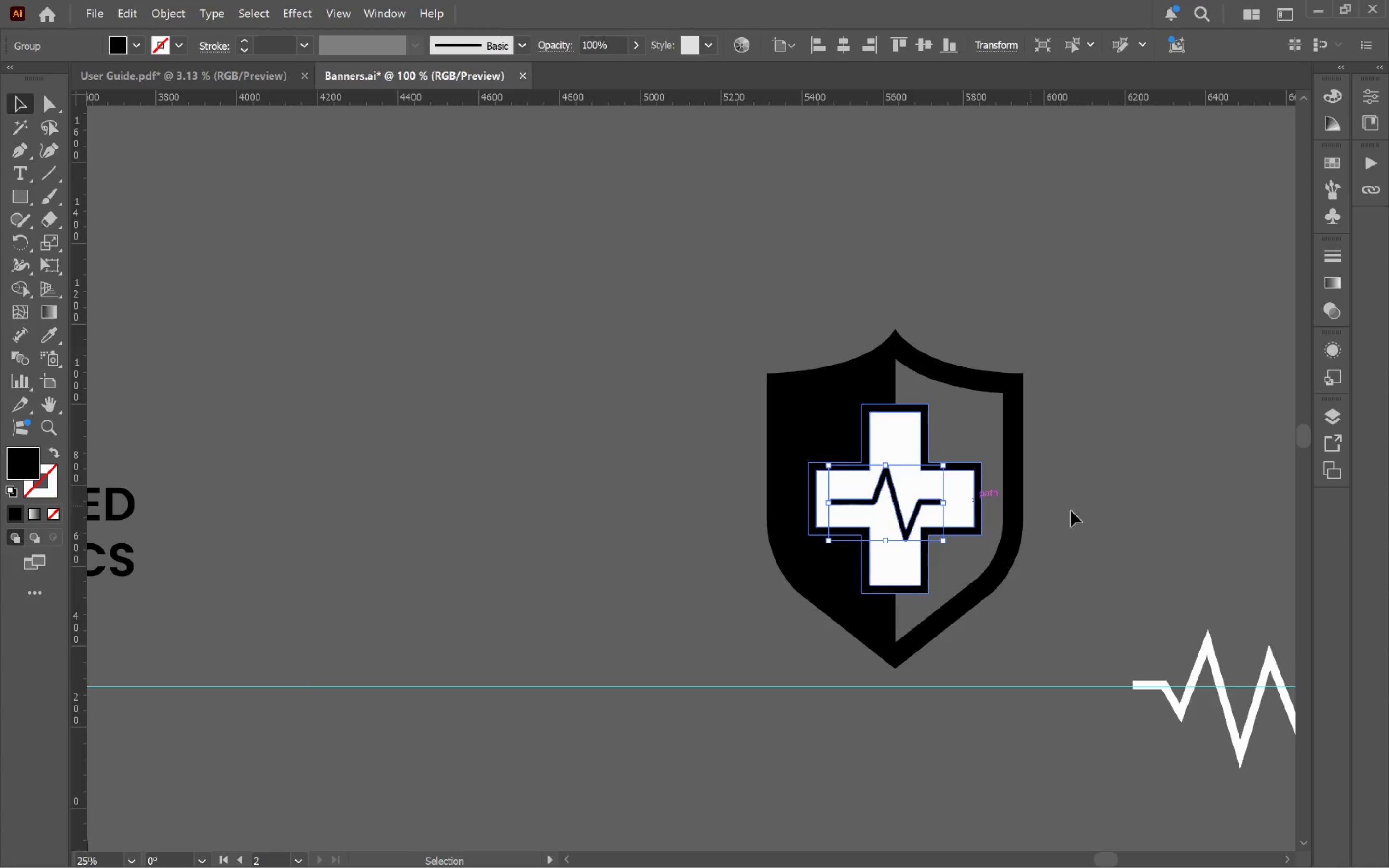 
left_click([751, 405])
 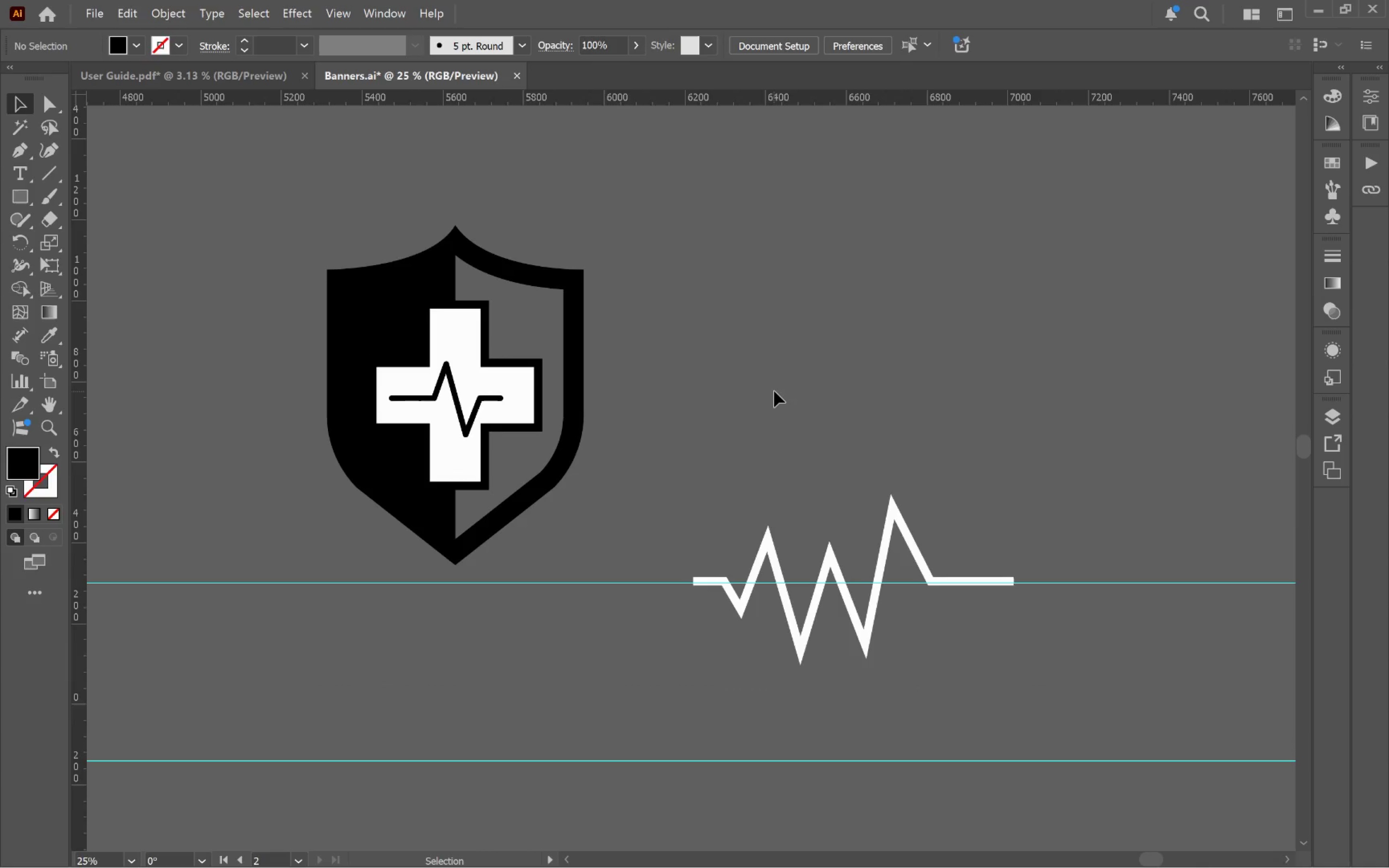 
wait(11.76)
 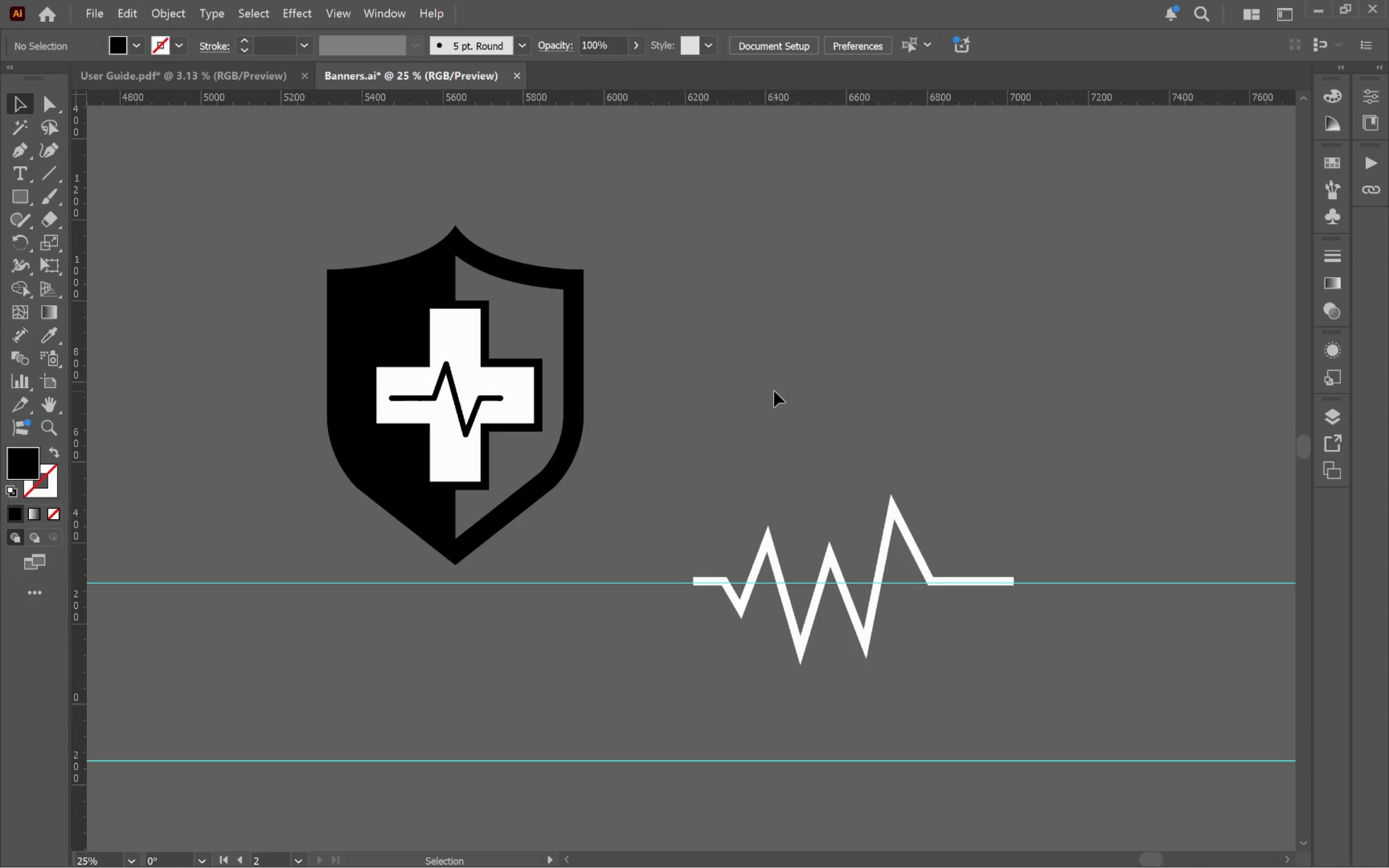 
left_click([21, 151])
 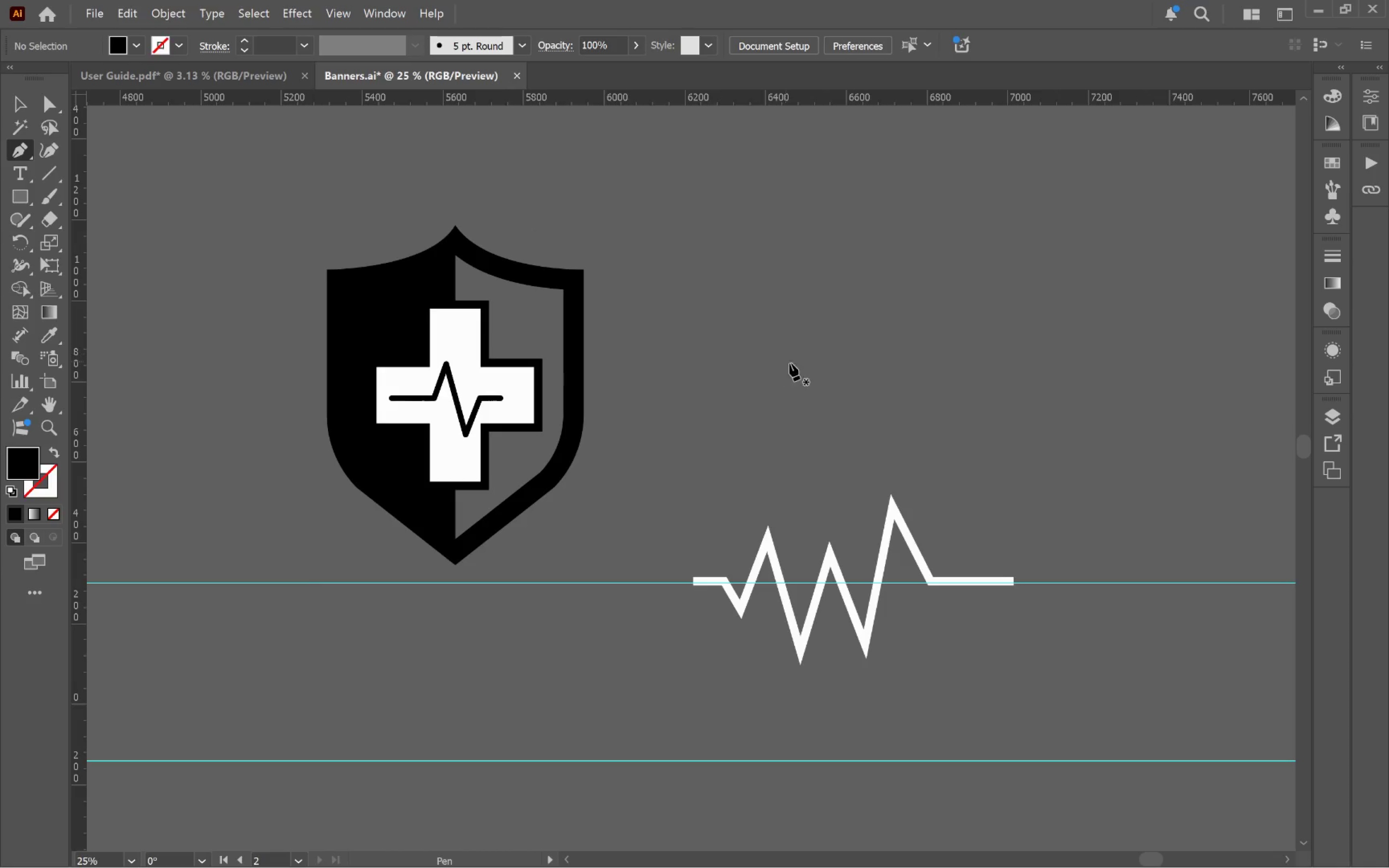 
hold_key(key=ShiftLeft, duration=3.92)
left_click([870, 318])
 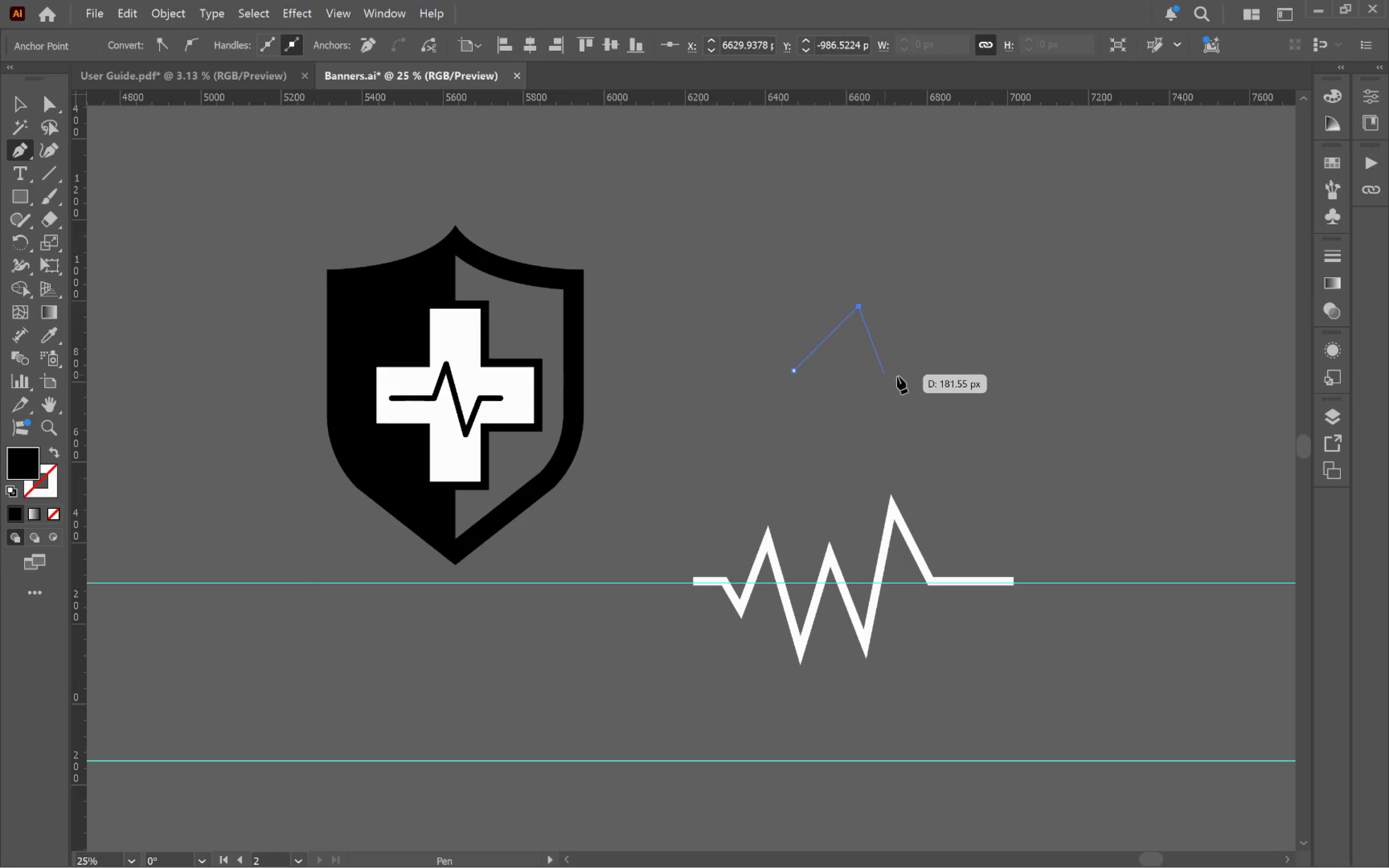 
hold_key(key=ShiftLeft, duration=2.33)
 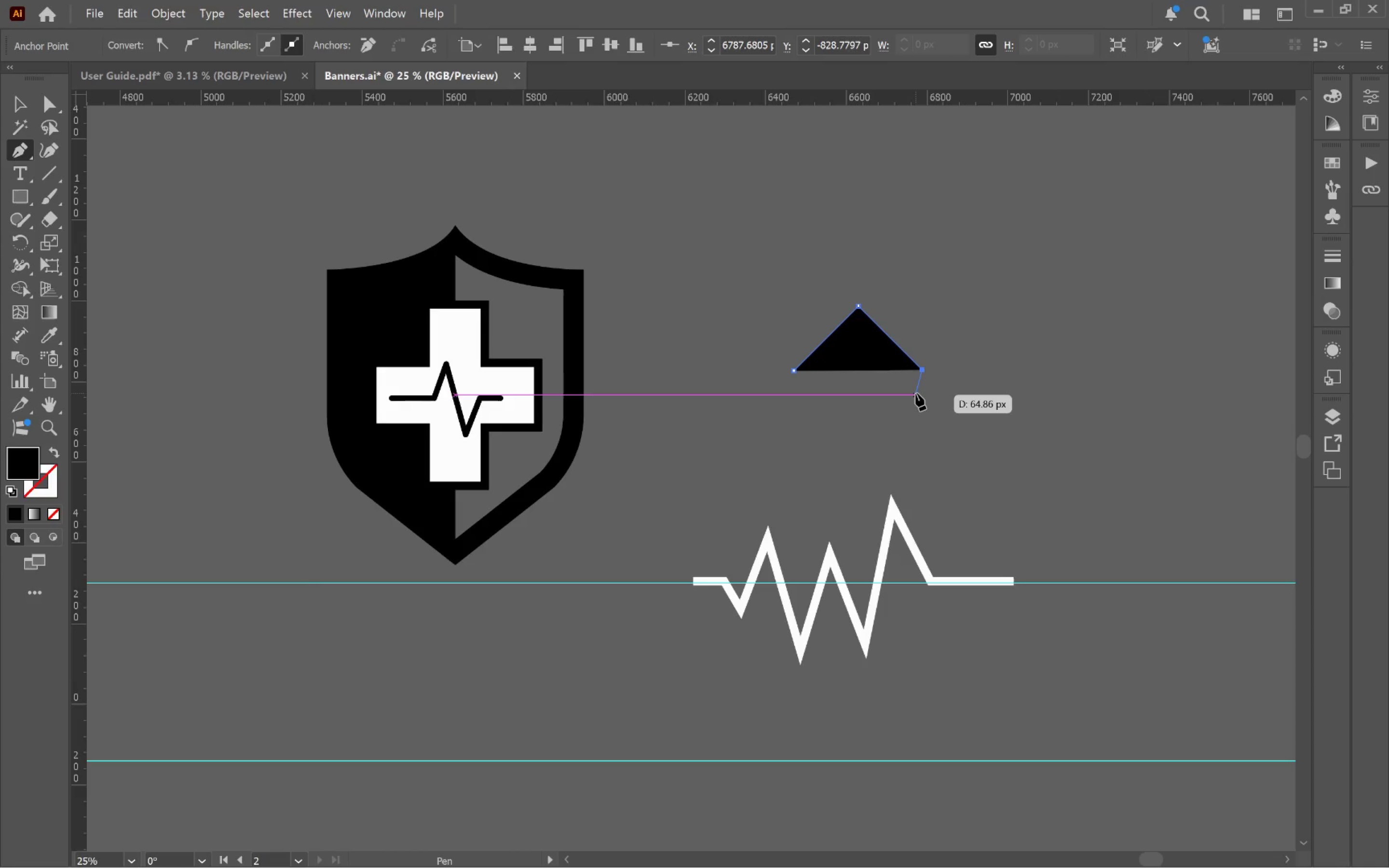 
key(Escape)
 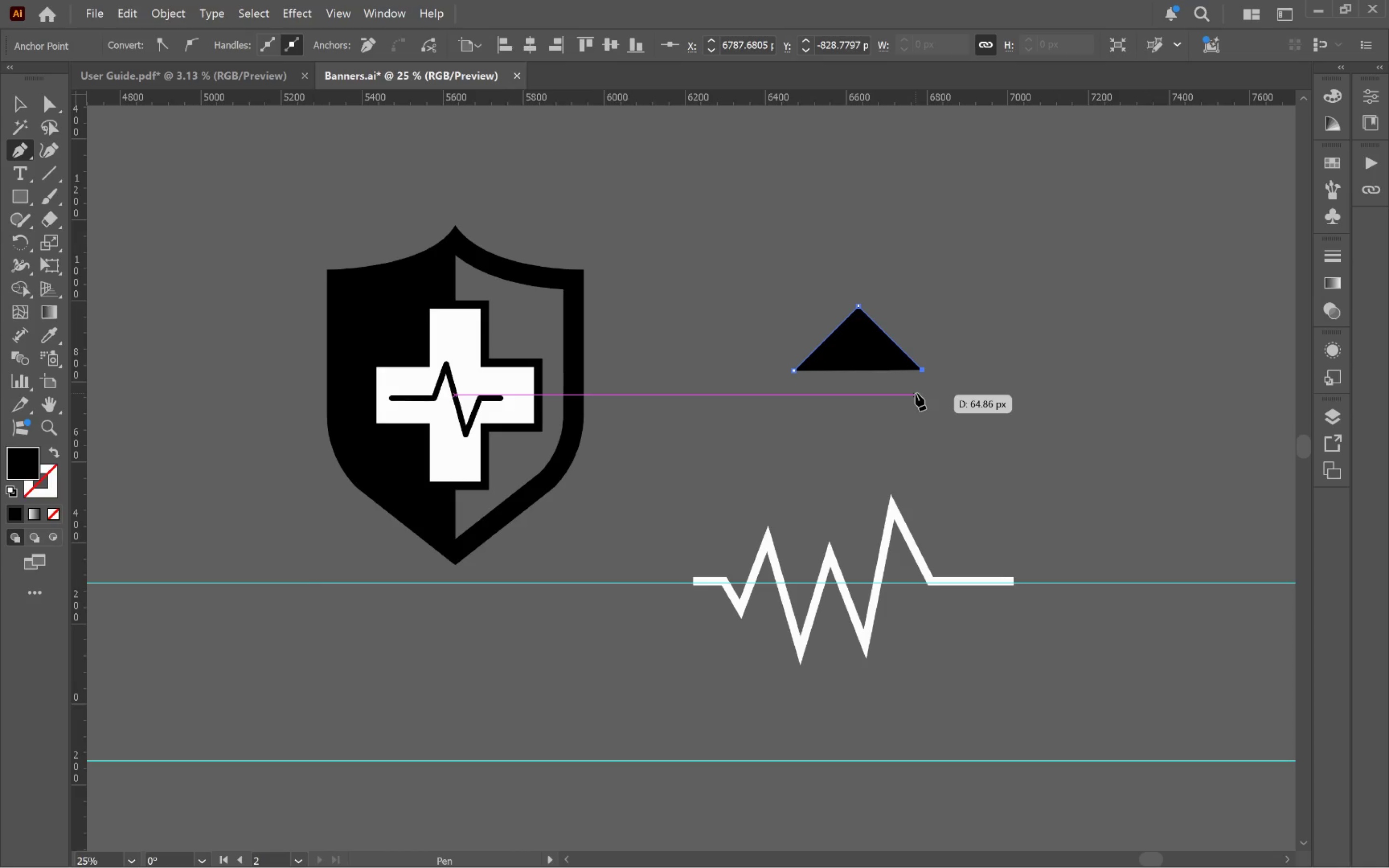 
key(Escape)
 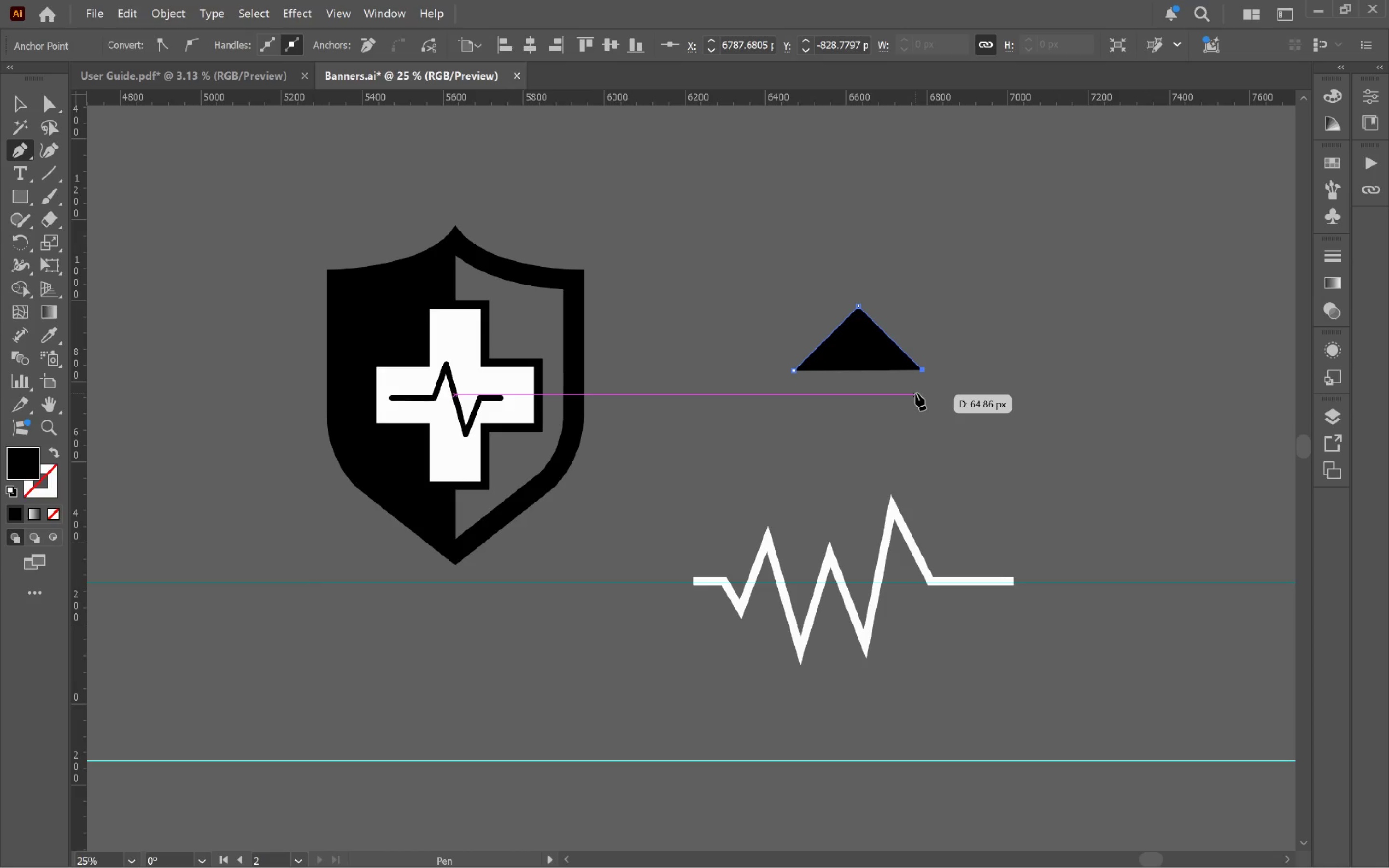 
key(V)
 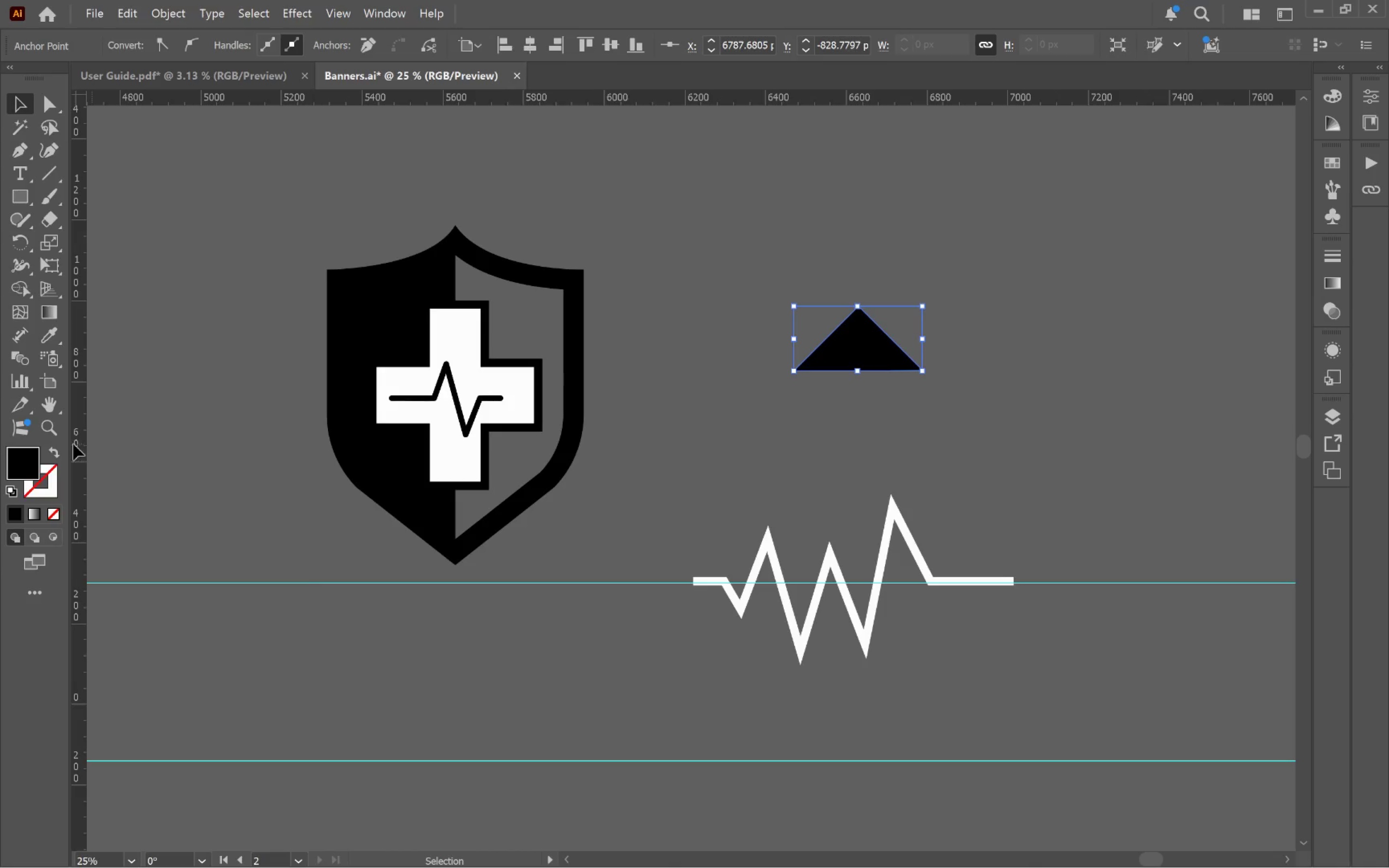 
left_click([54, 448])
 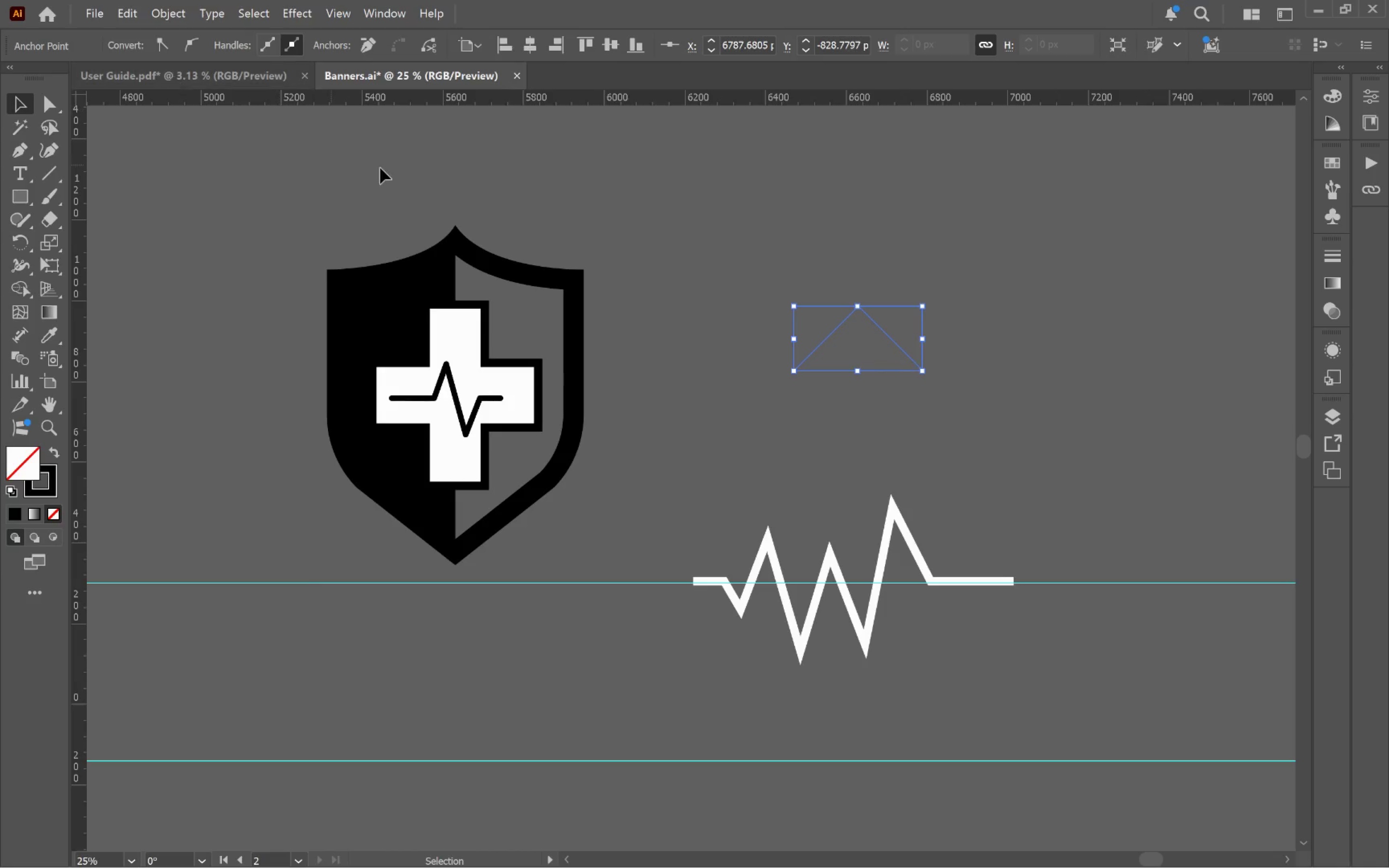 
left_click_drag(start_coordinate=[808, 237], to_coordinate=[912, 371])
 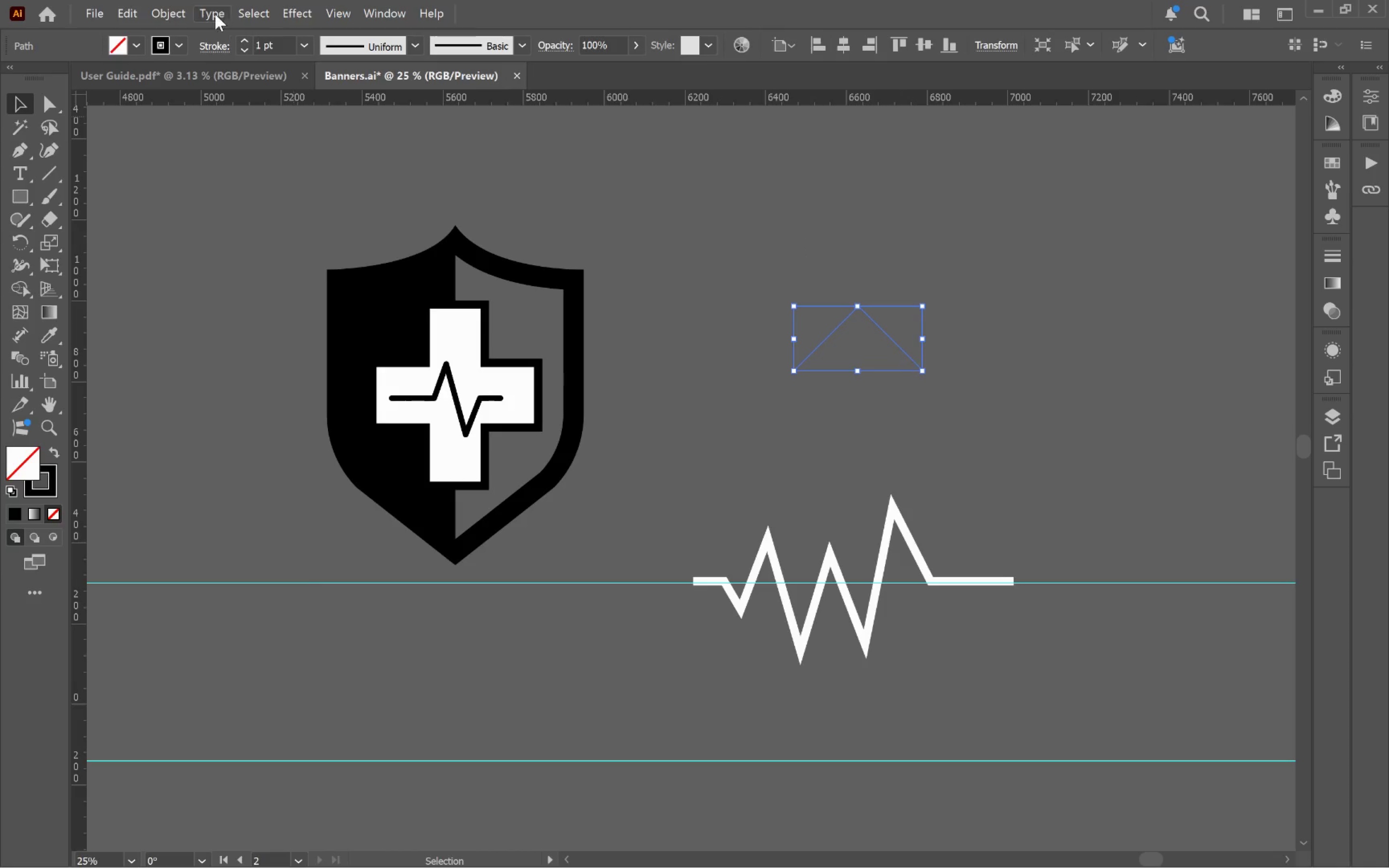 
hold_key(key=ShiftLeft, duration=2.09)
double_click([245, 39])
 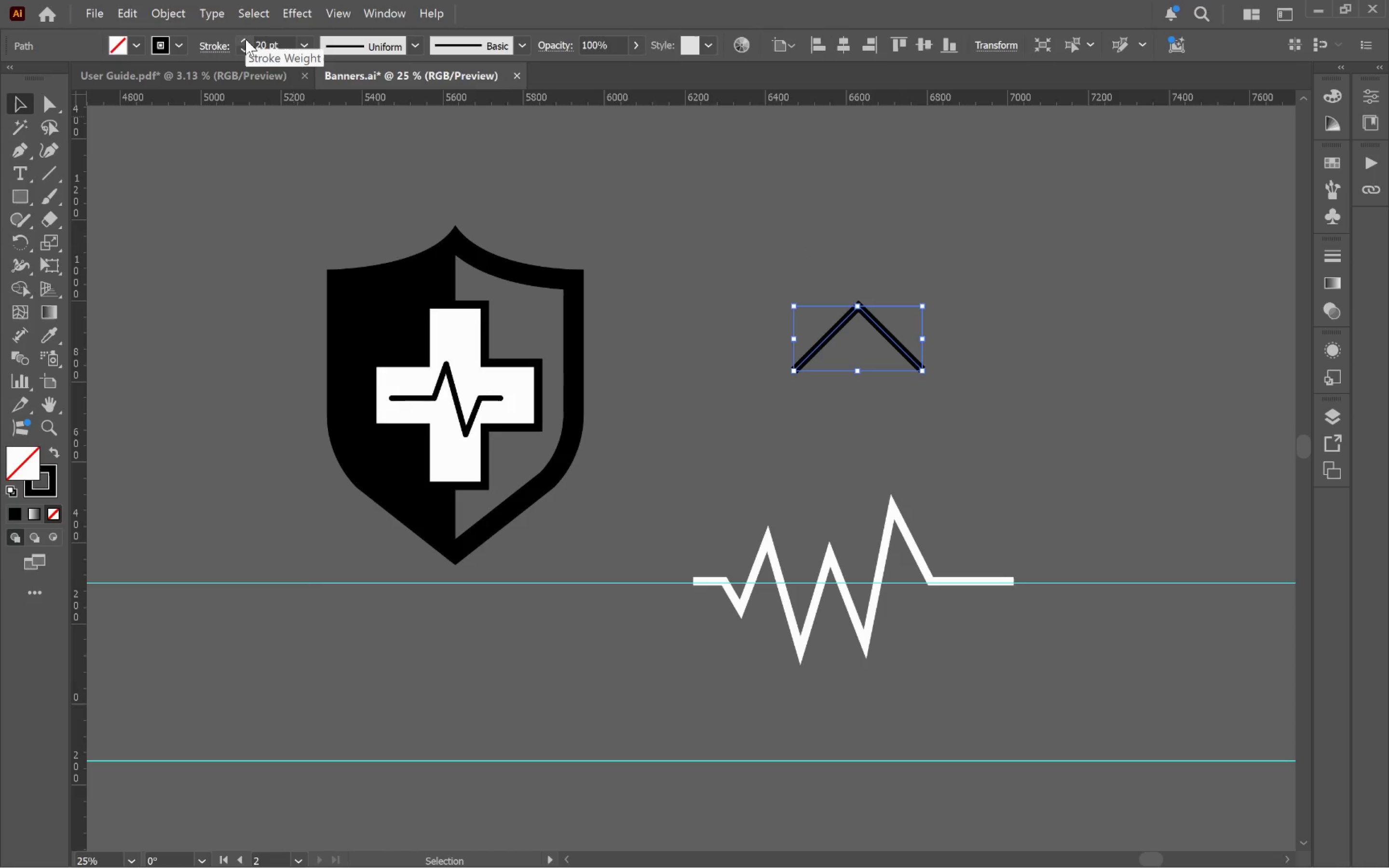 
triple_click([245, 39])
 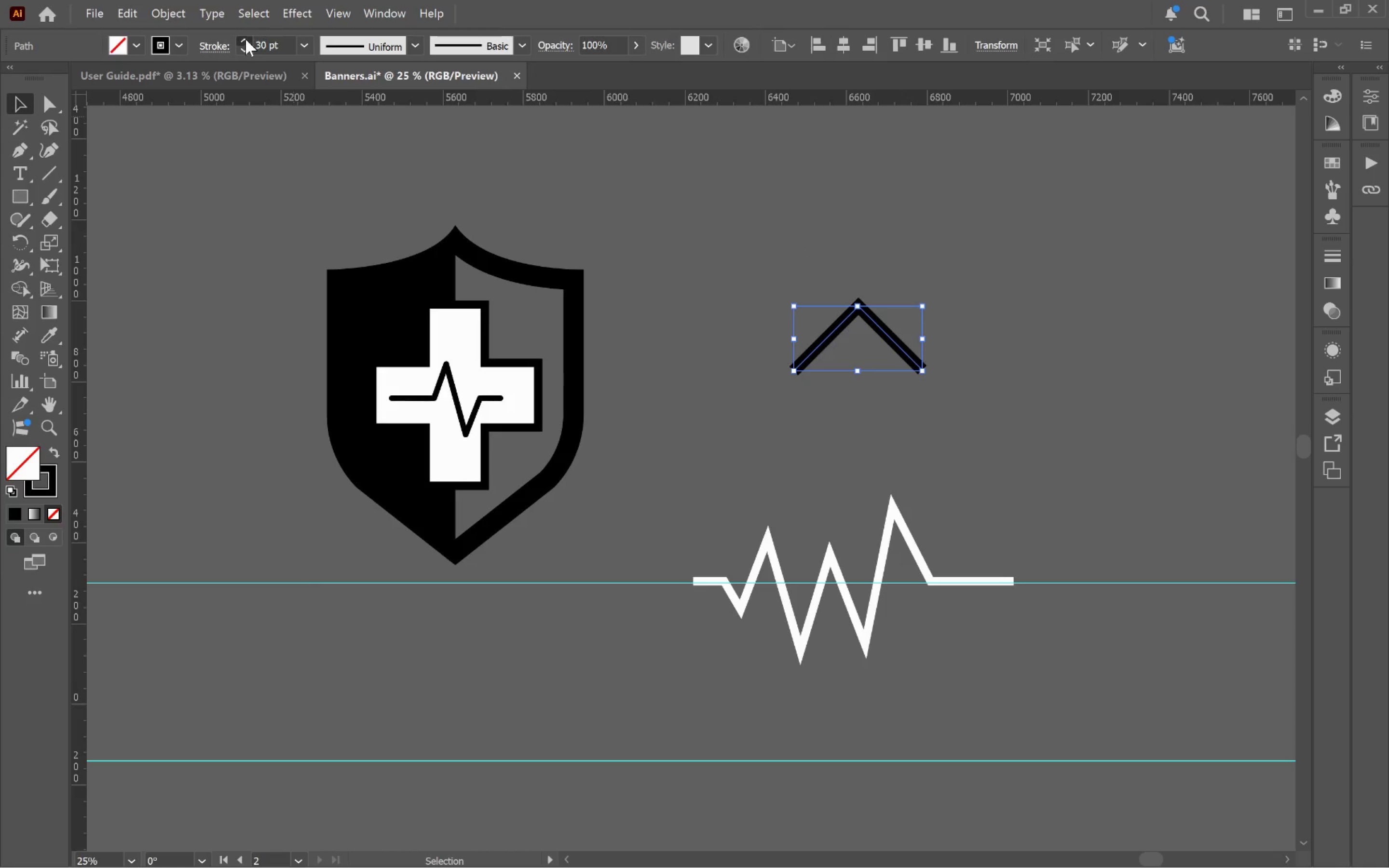 
left_click([245, 39])
 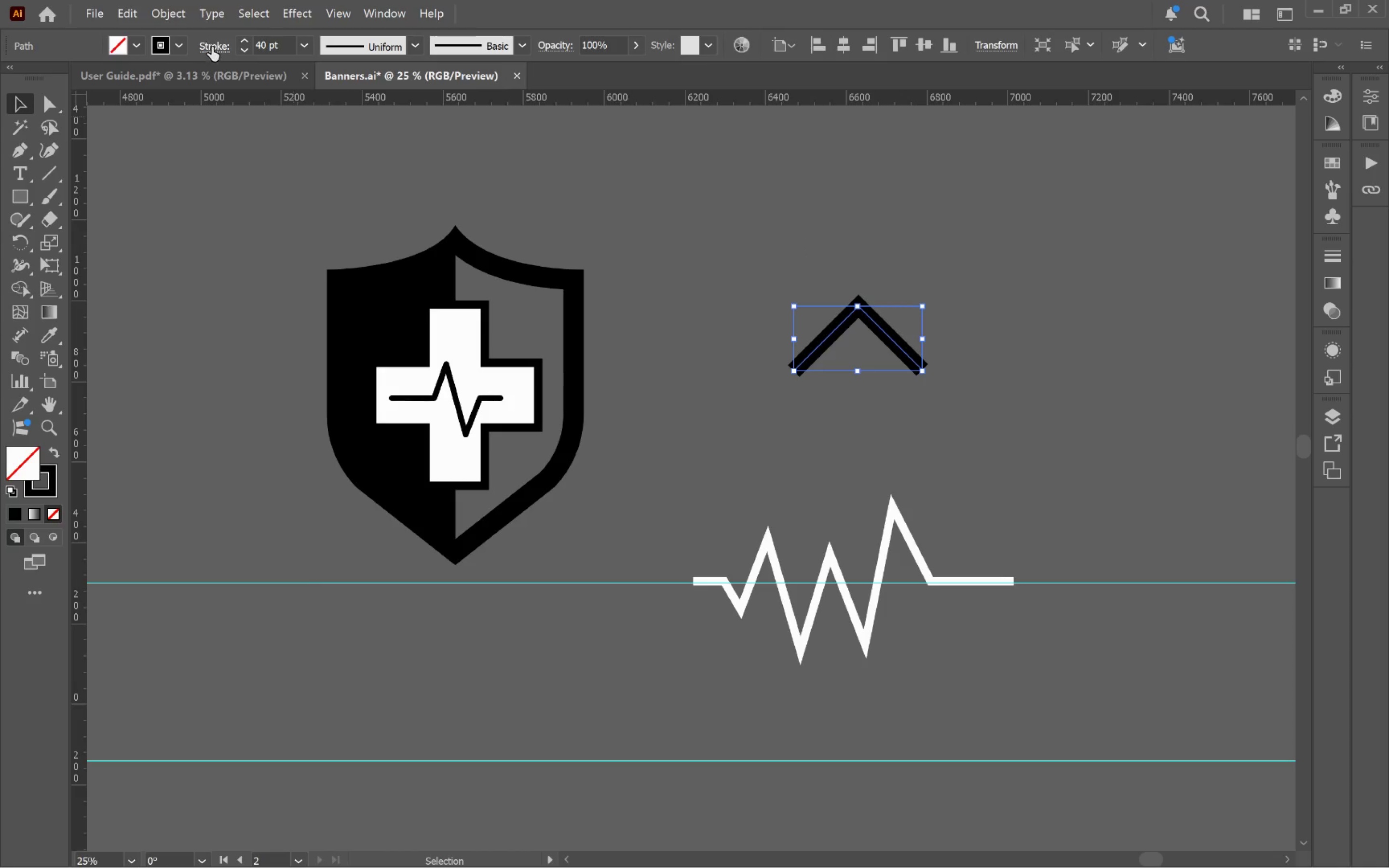 
left_click([219, 46])
 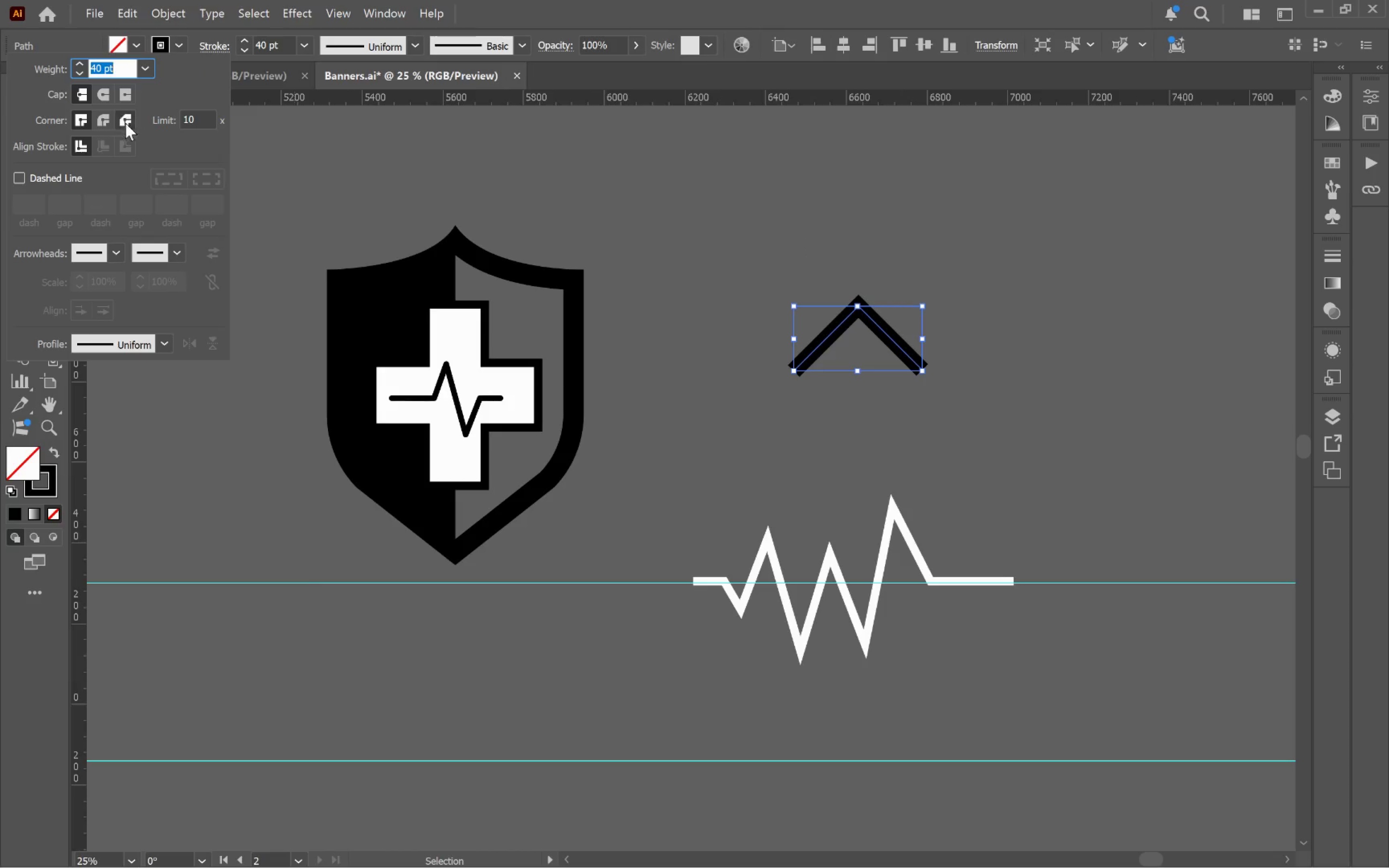 
left_click([100, 117])
 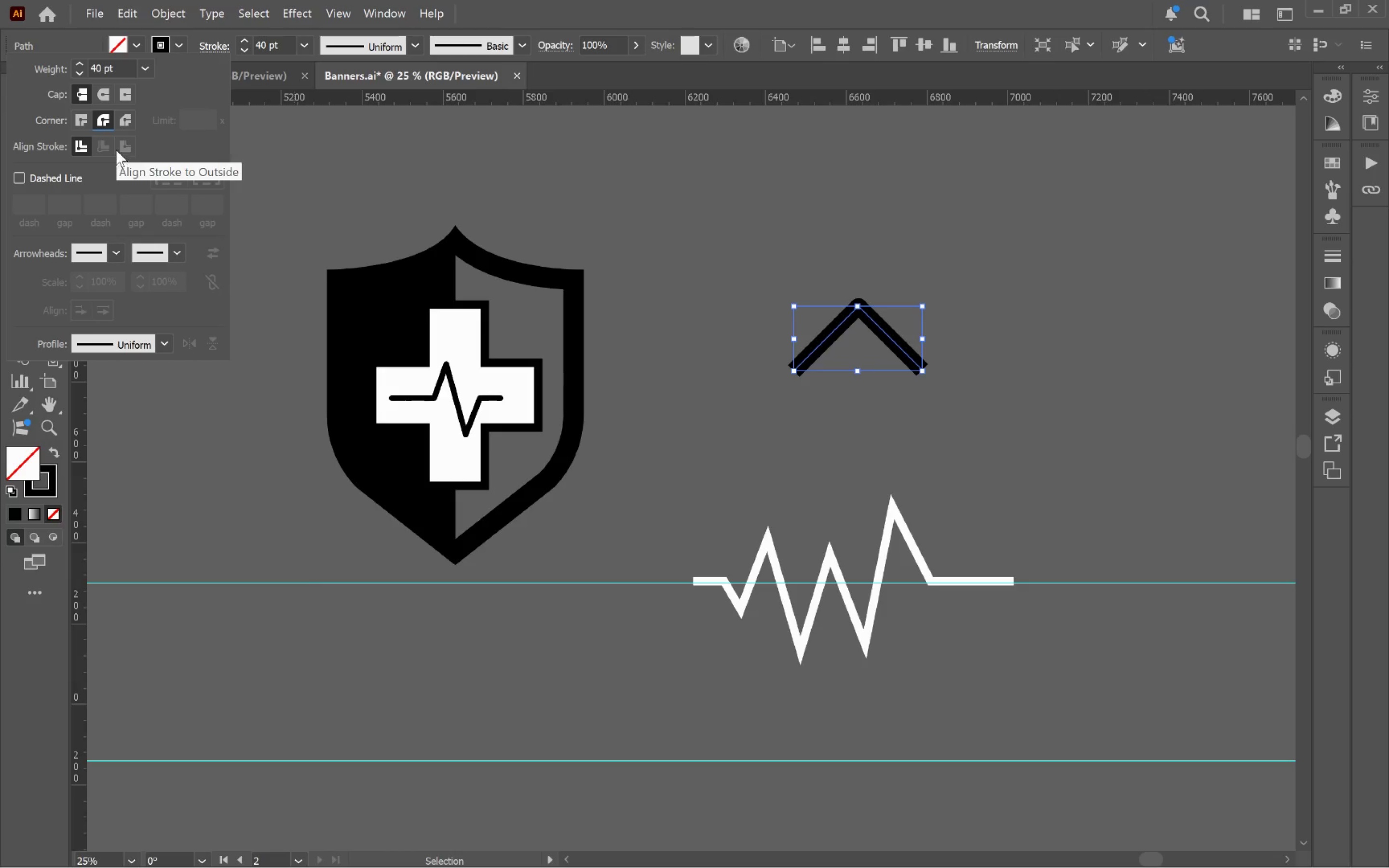 
left_click([100, 97])
 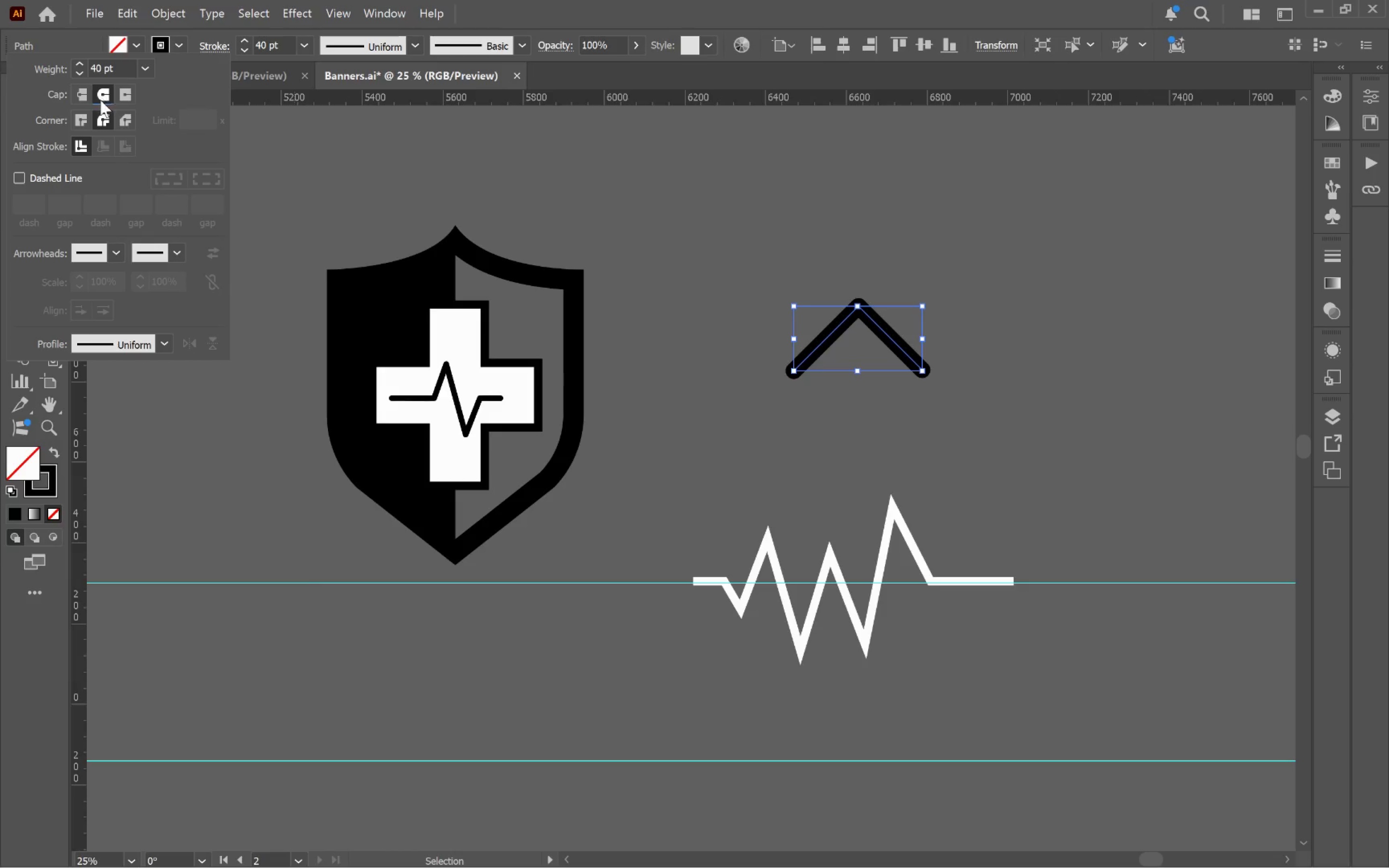 
left_click([329, 162])
 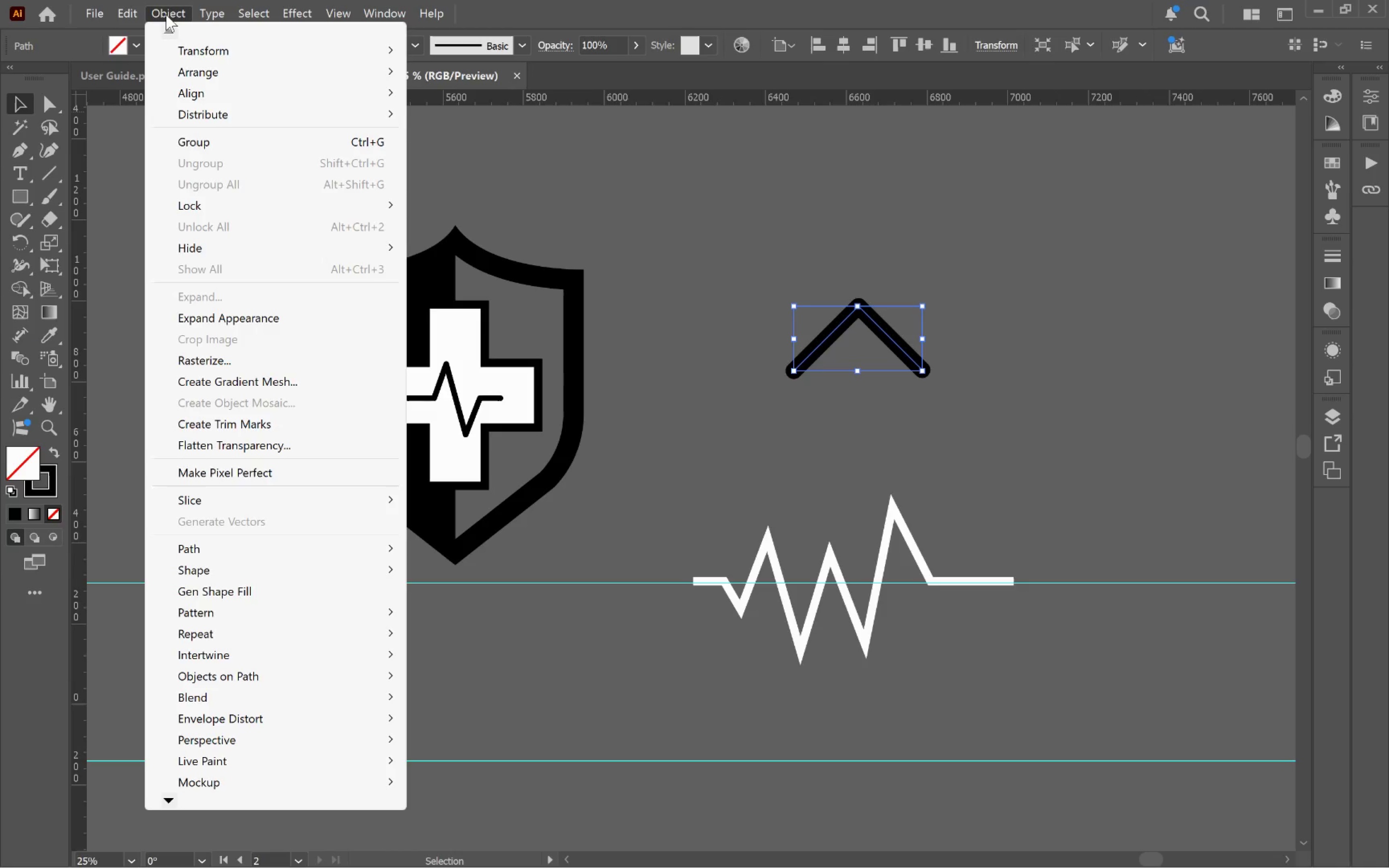 
left_click([247, 321])
 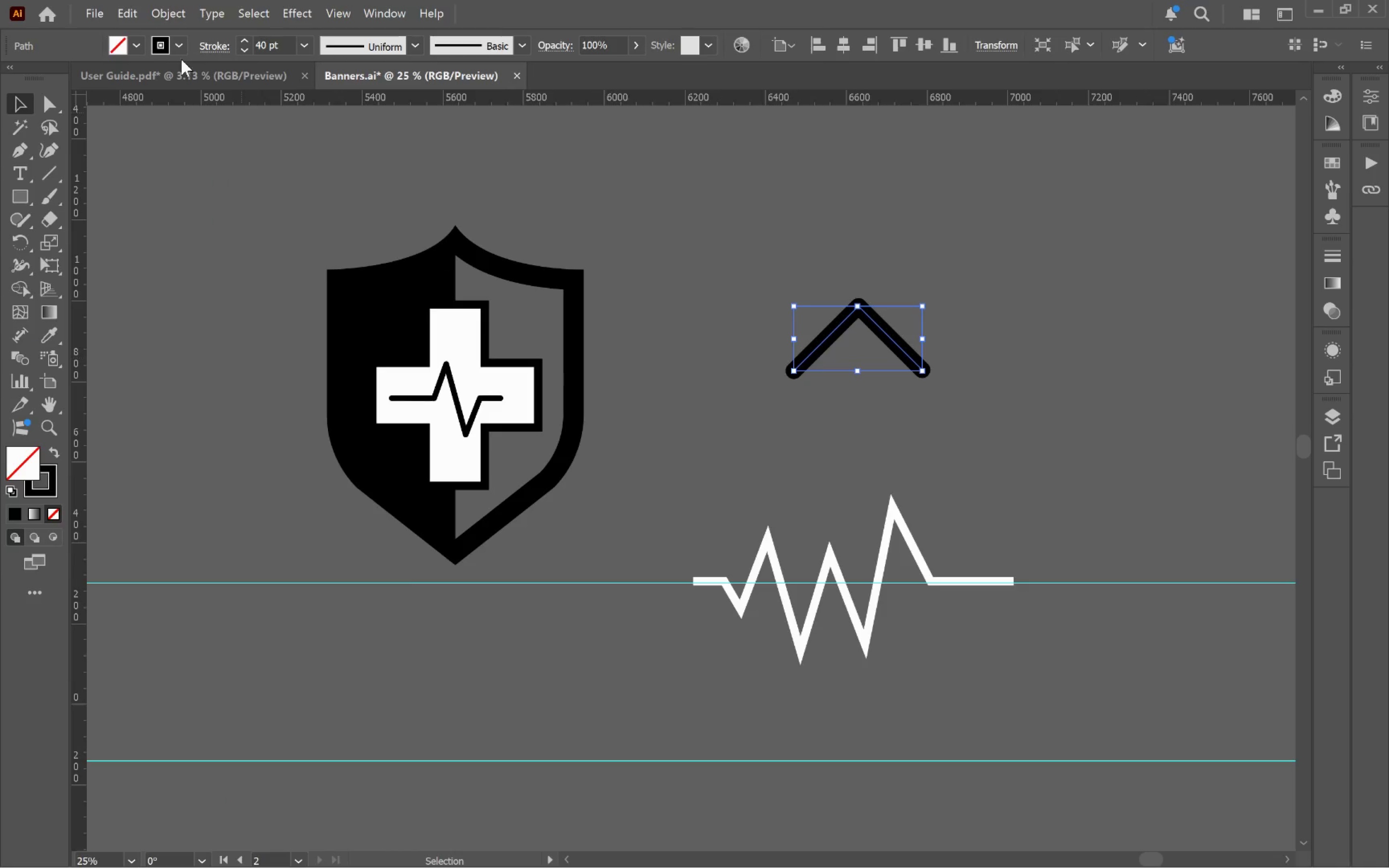 
left_click([173, 14])
 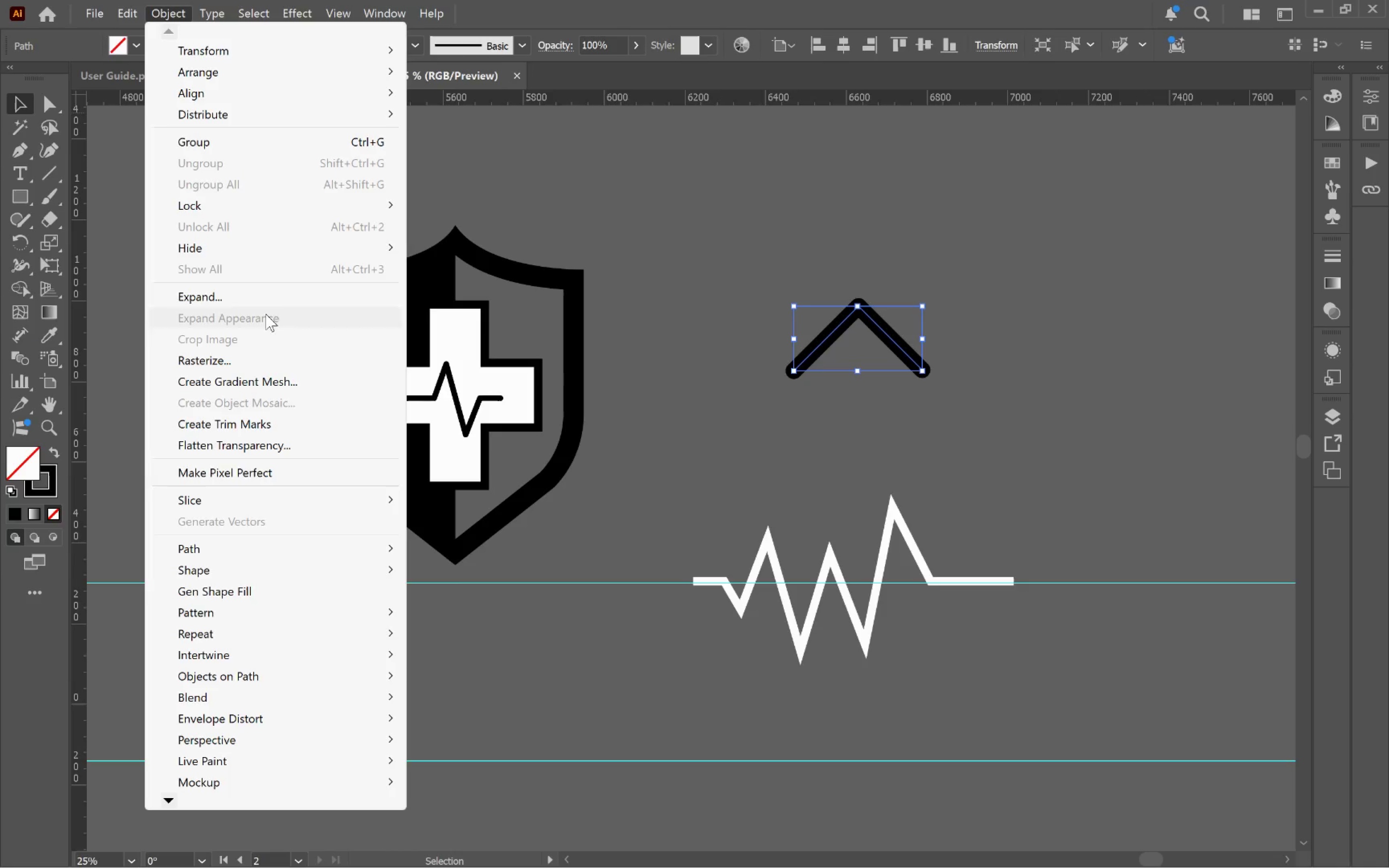 
left_click([258, 293])
 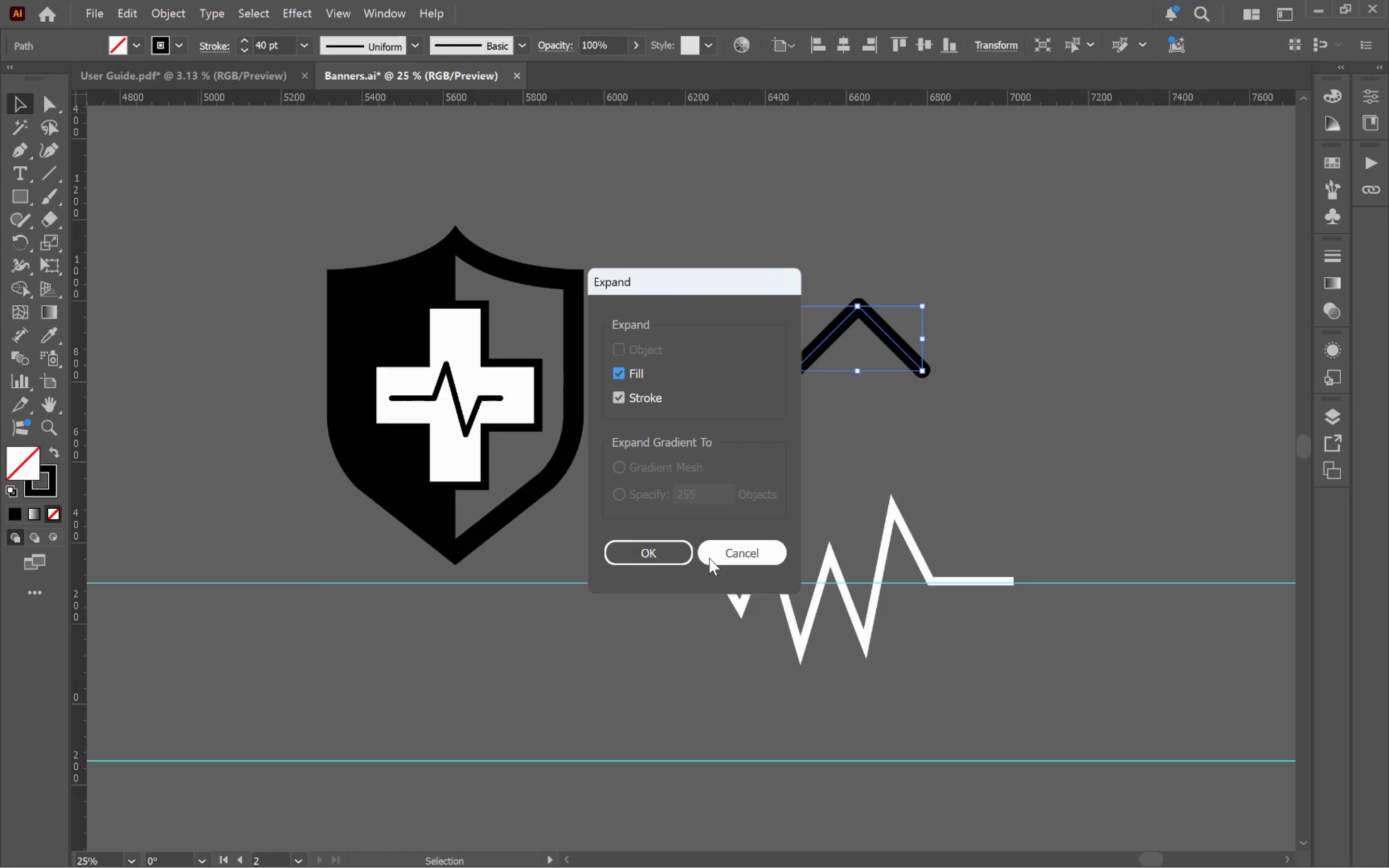 
left_click([669, 553])
 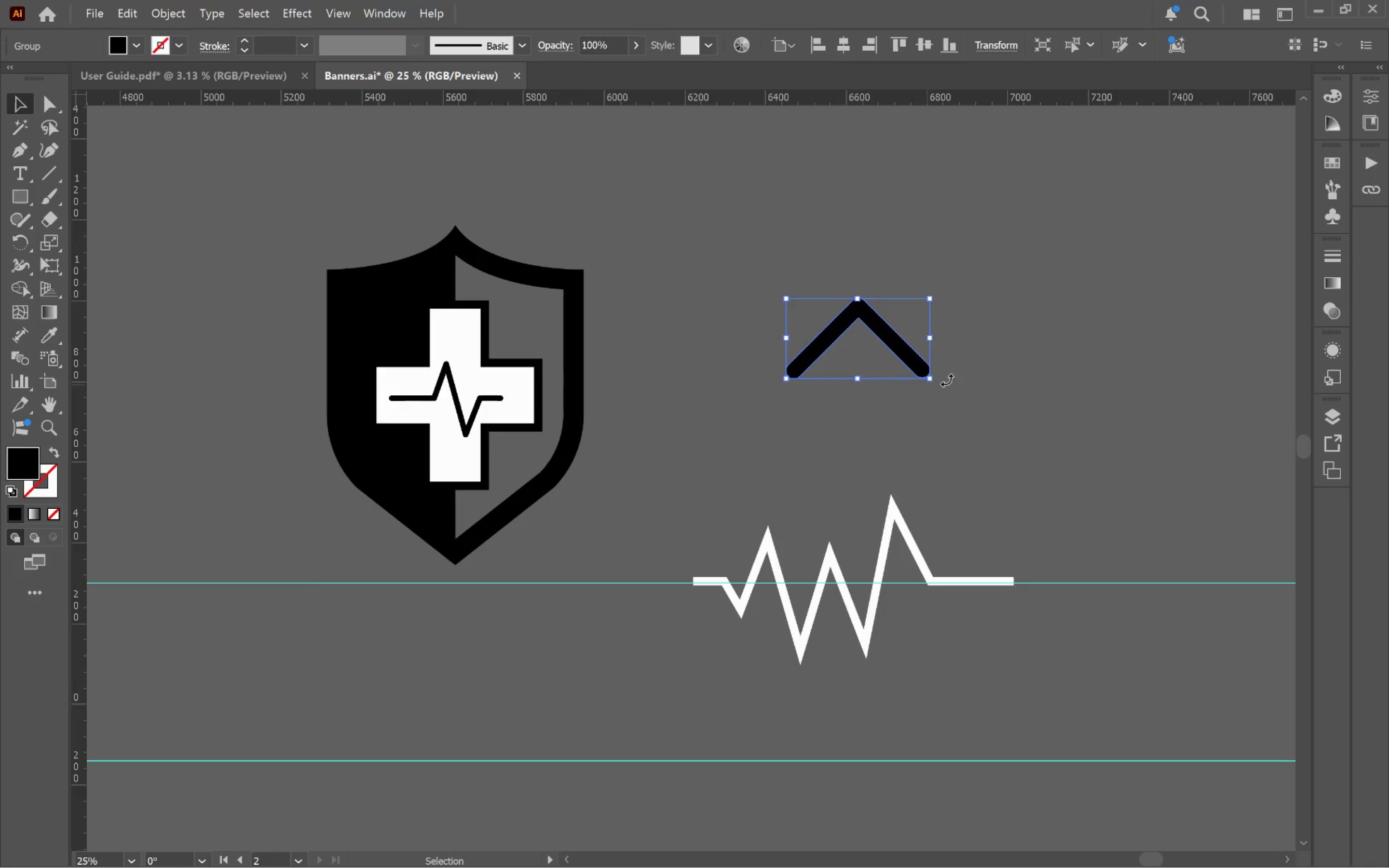 
hold_key(key=AltLeft, duration=0.53)
scroll: coordinate [866, 335], scroll_direction: up, amount: 2.0
 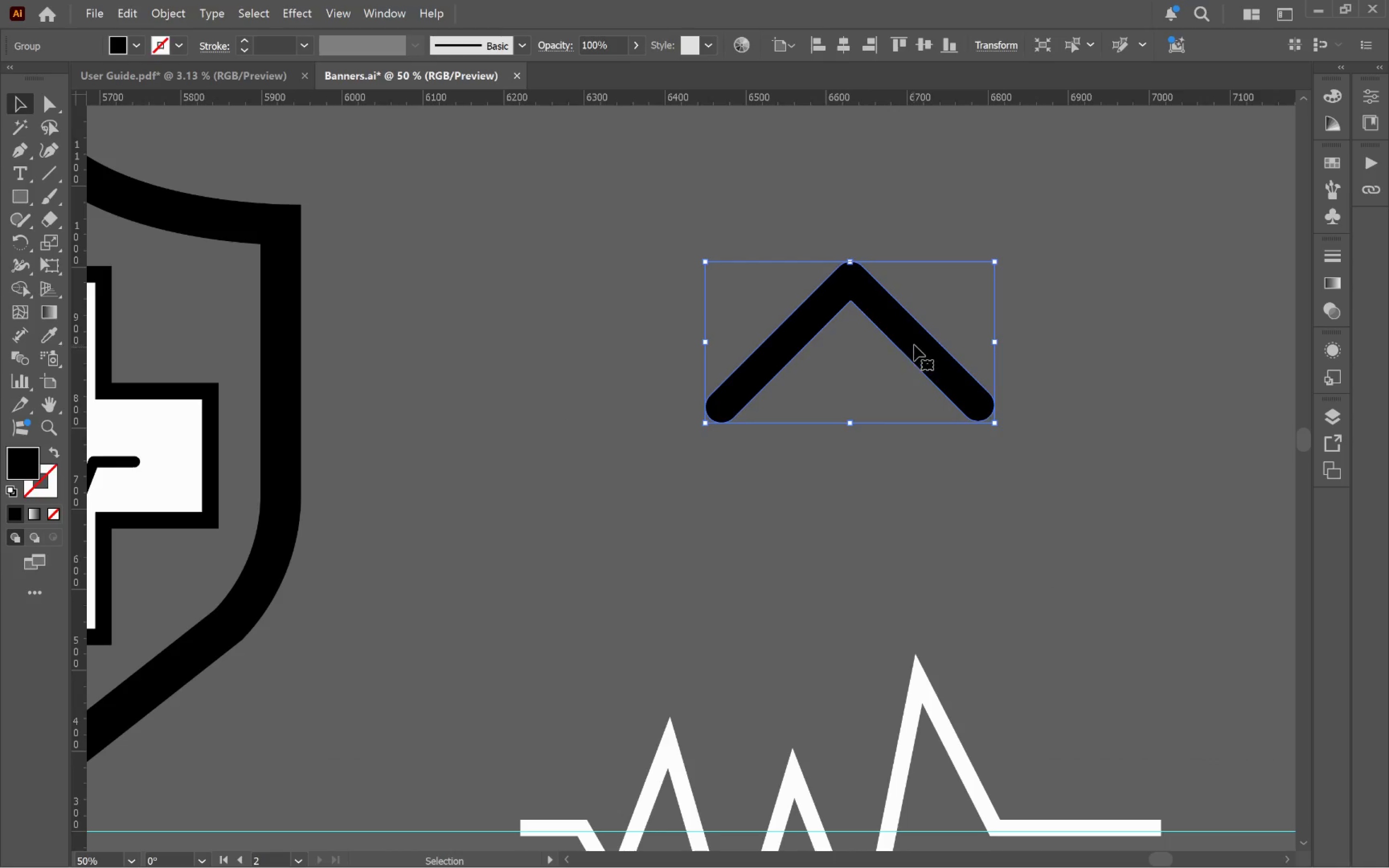 
left_click_drag(start_coordinate=[914, 344], to_coordinate=[394, 404])
 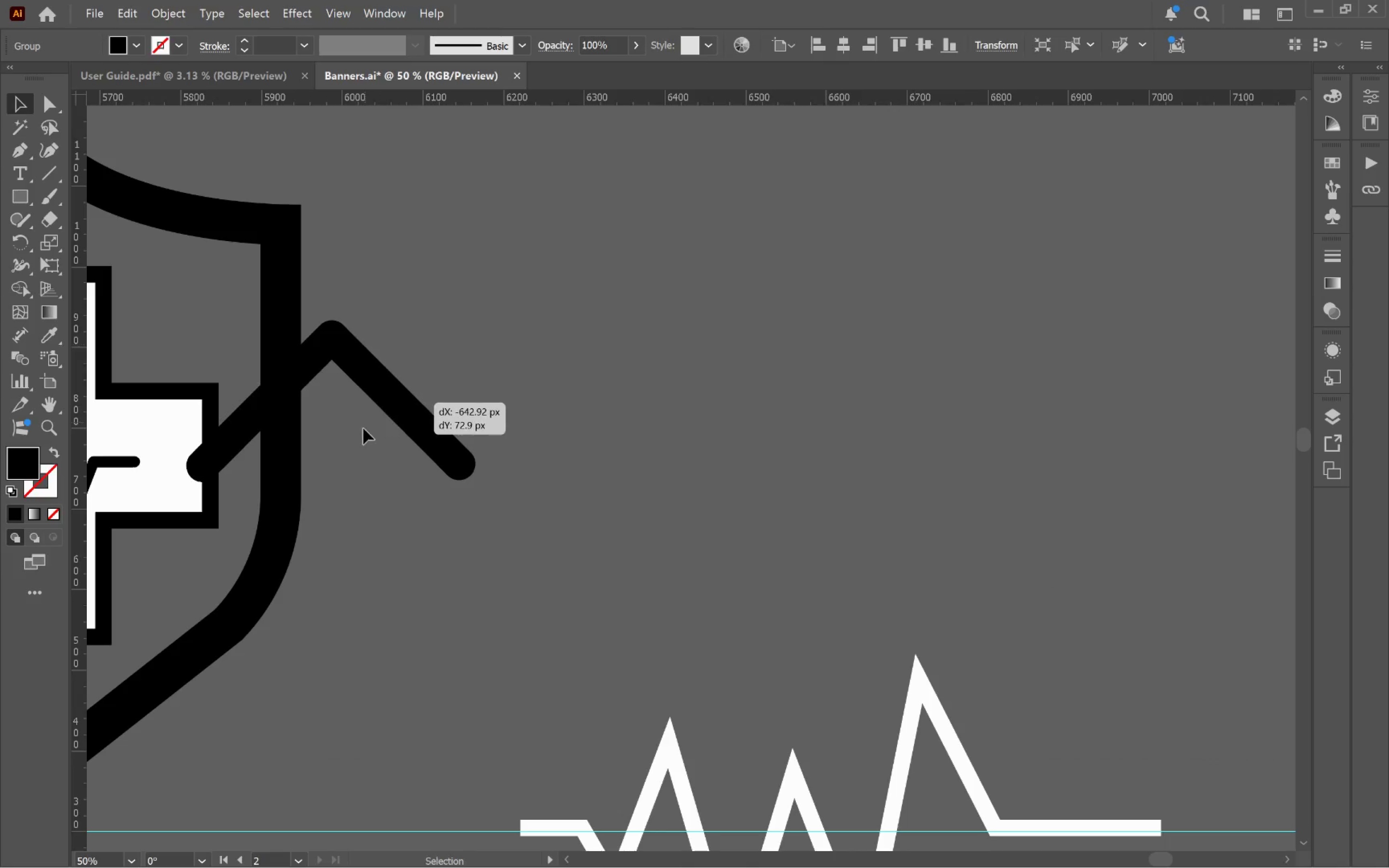 
hold_key(key=Space, duration=0.6)
 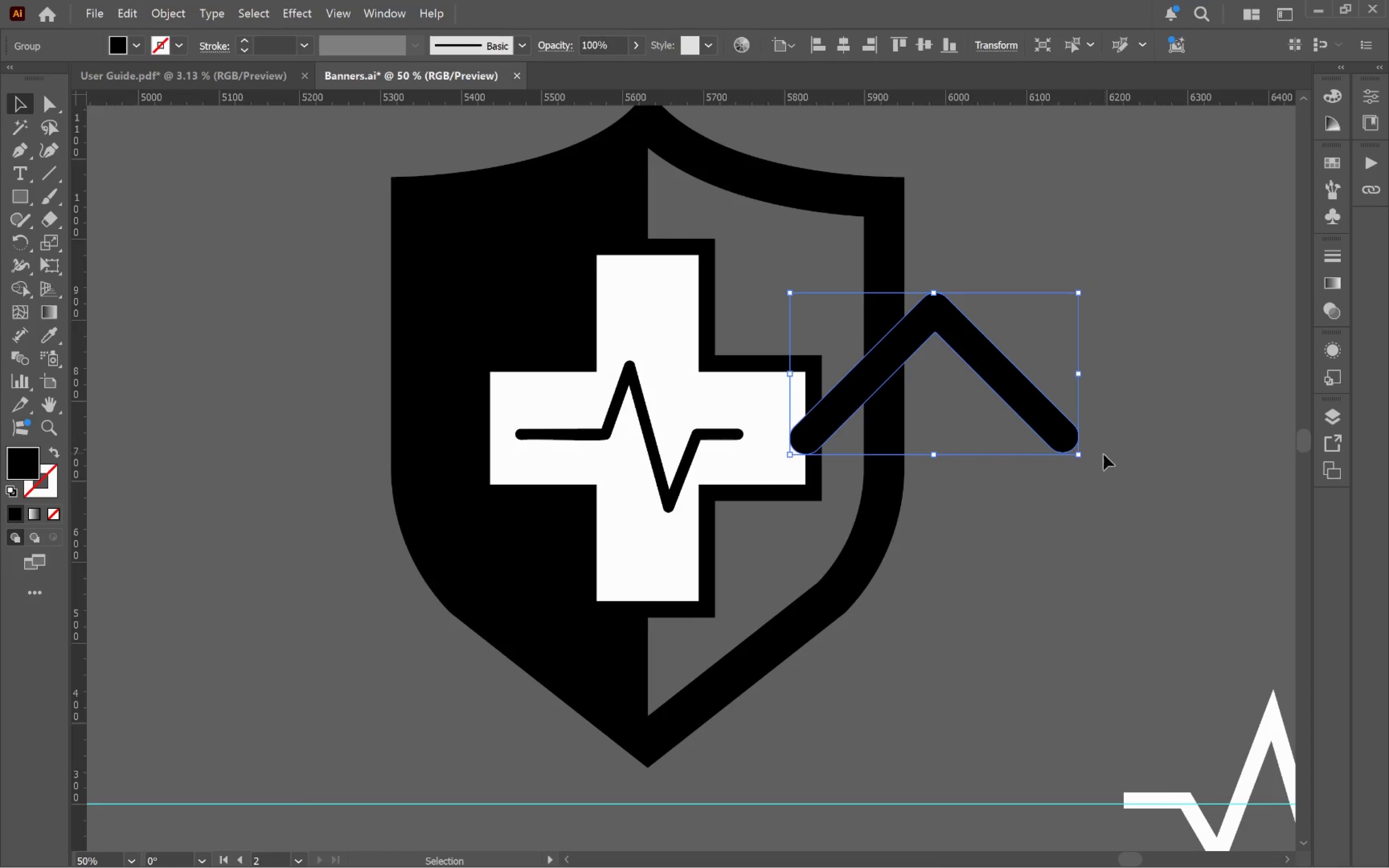 
left_click_drag(start_coordinate=[446, 484], to_coordinate=[1049, 456])
 